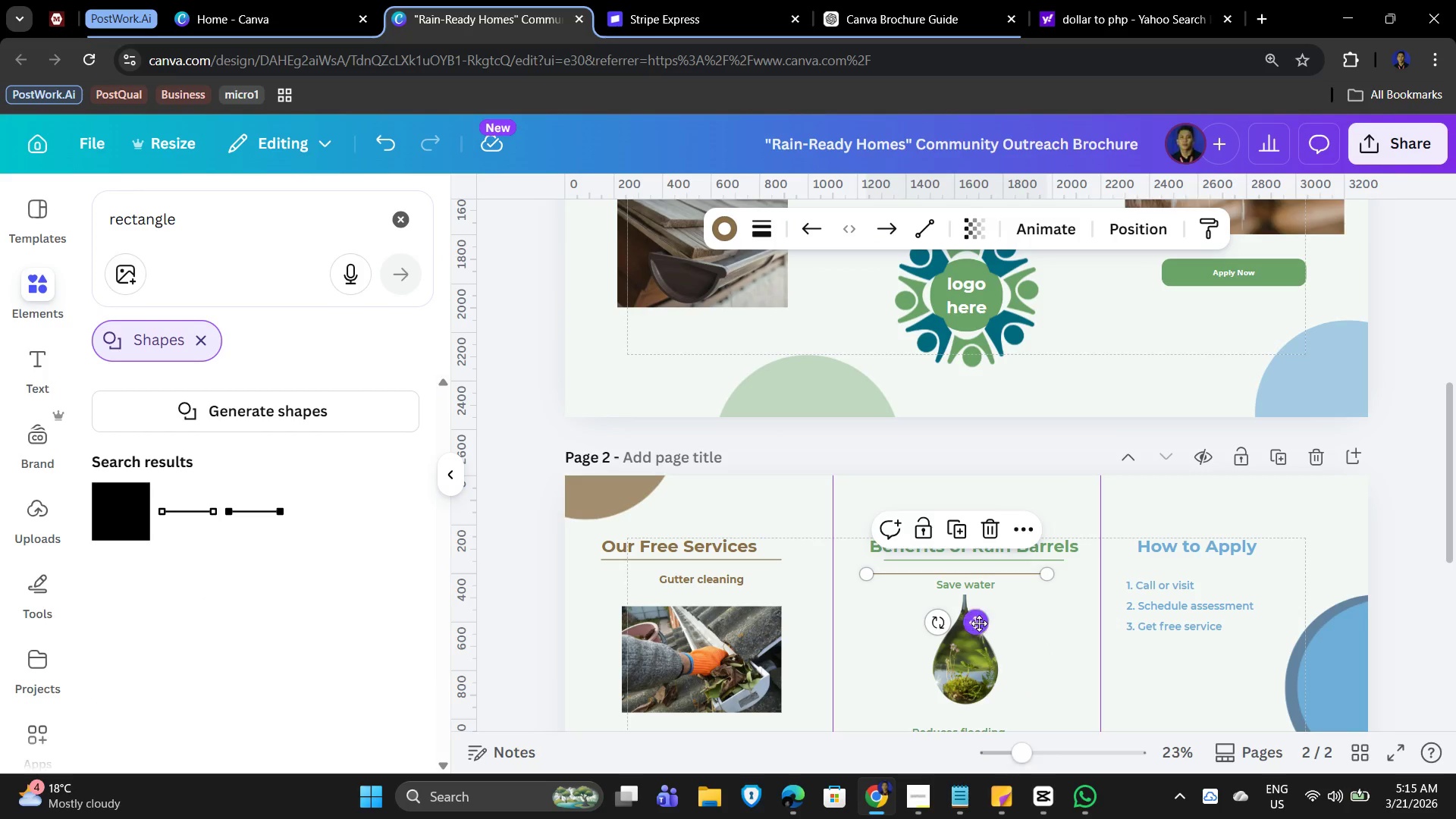 
left_click_drag(start_coordinate=[977, 624], to_coordinate=[1223, 609])
 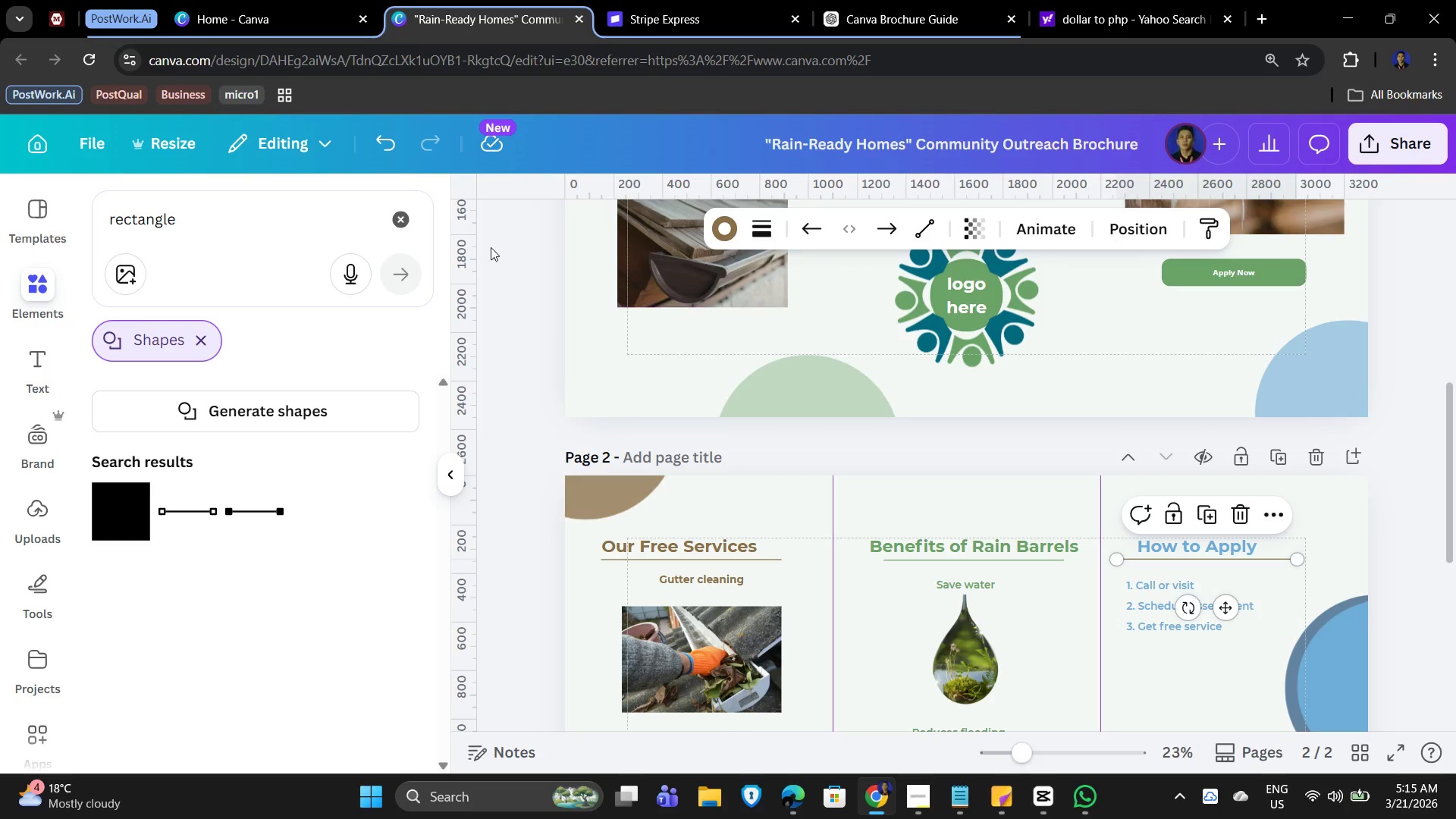 
left_click([726, 232])
 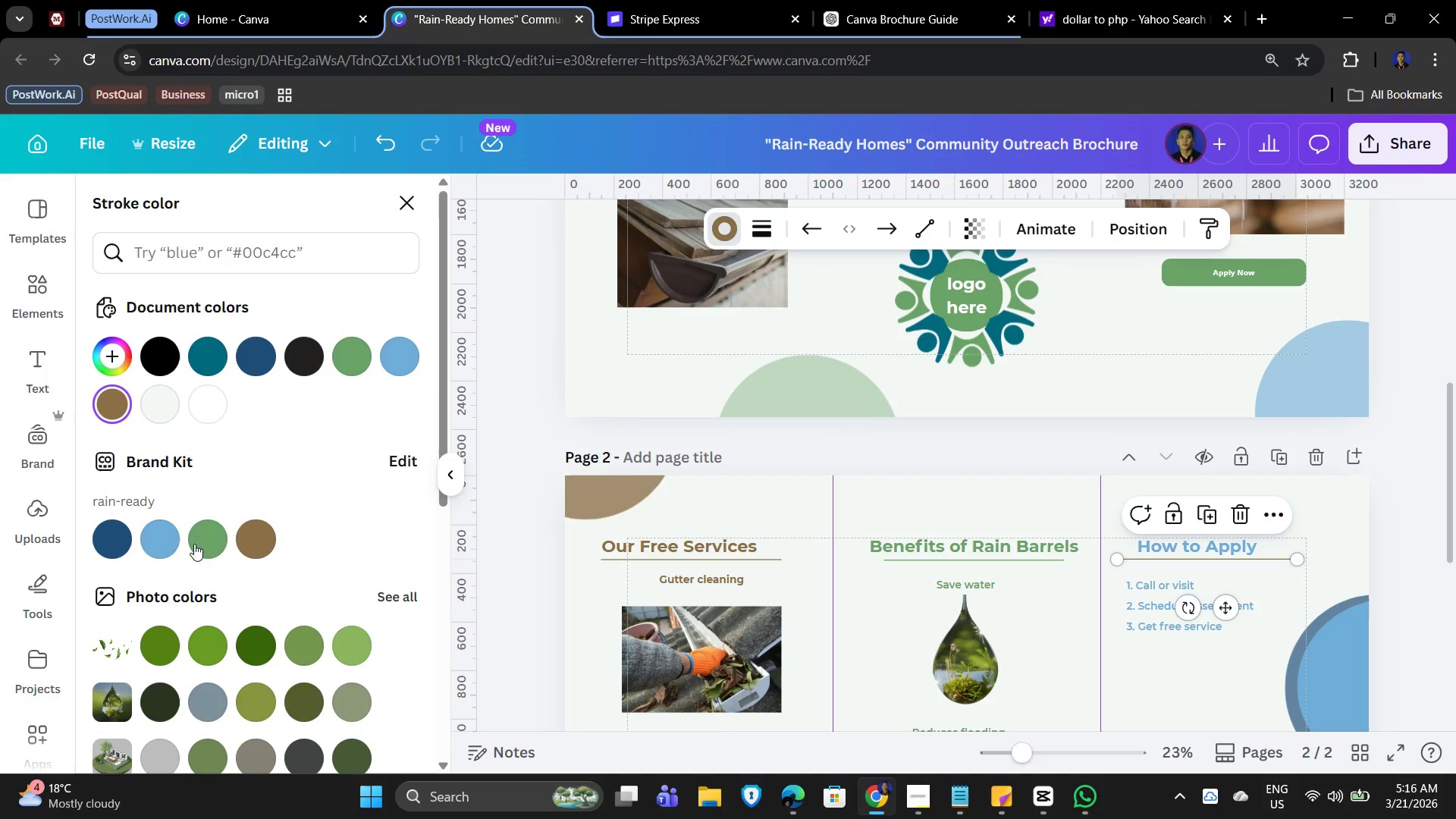 
left_click([162, 540])
 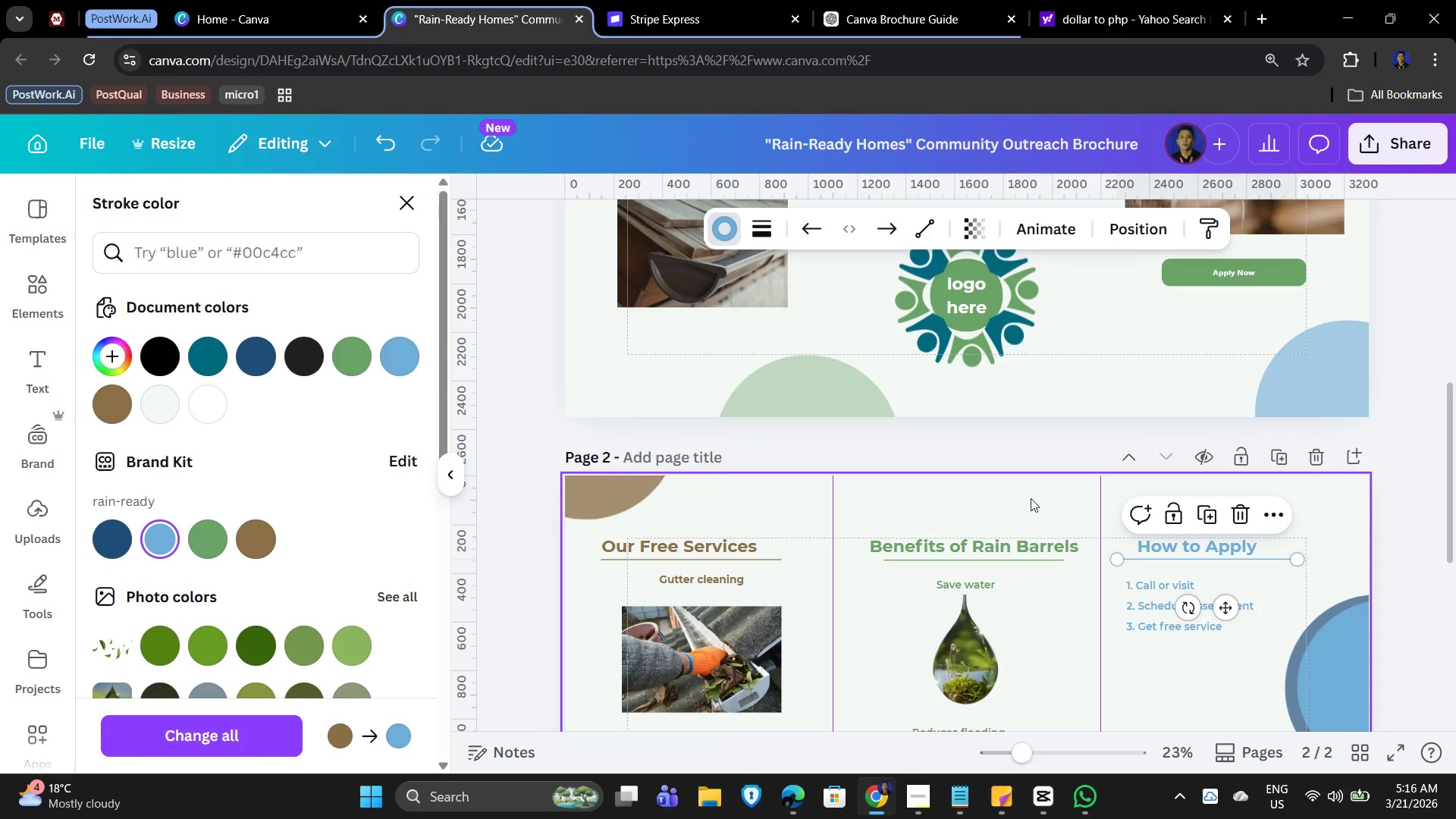 
left_click([1029, 485])
 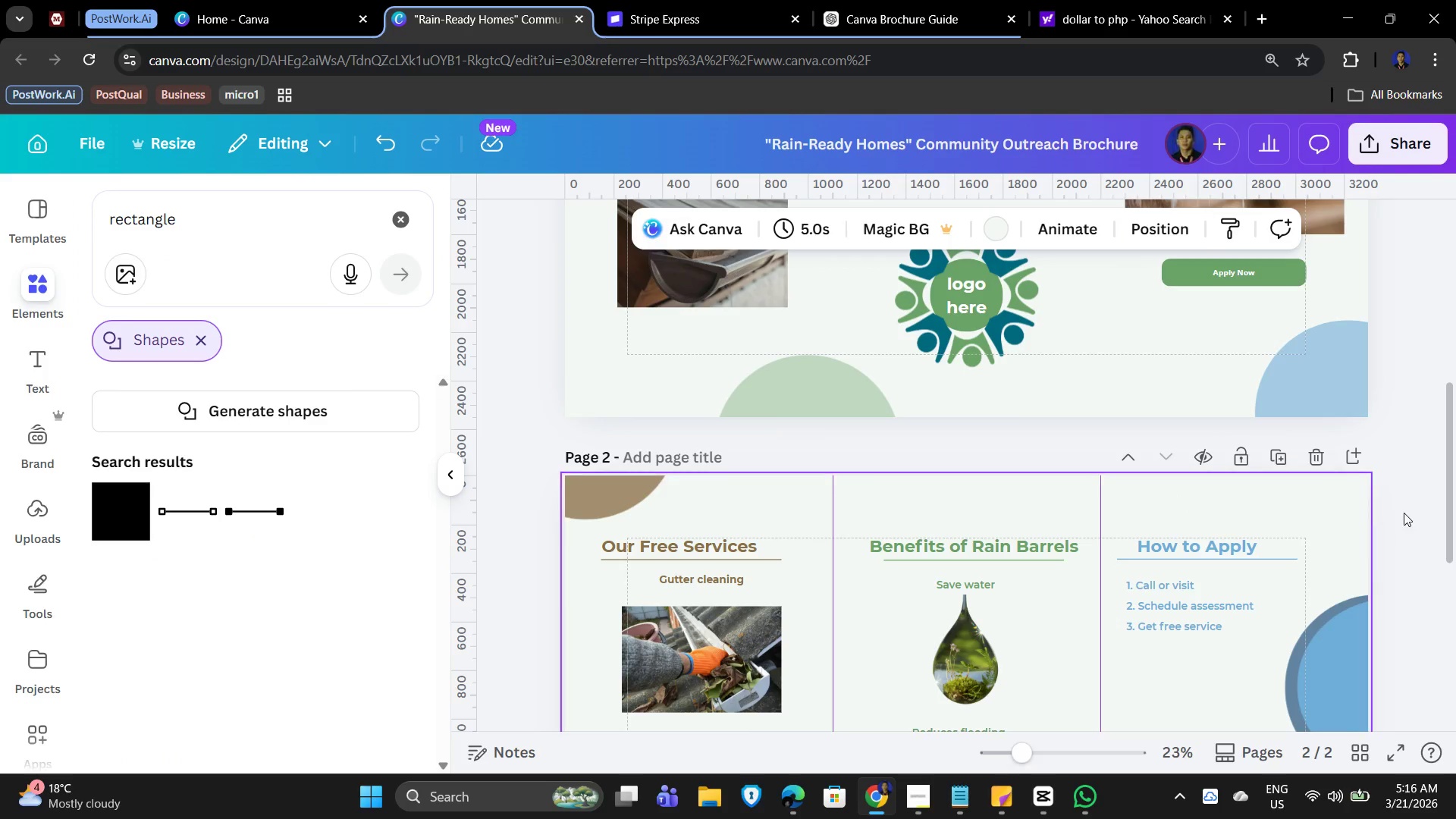 
left_click([1407, 511])
 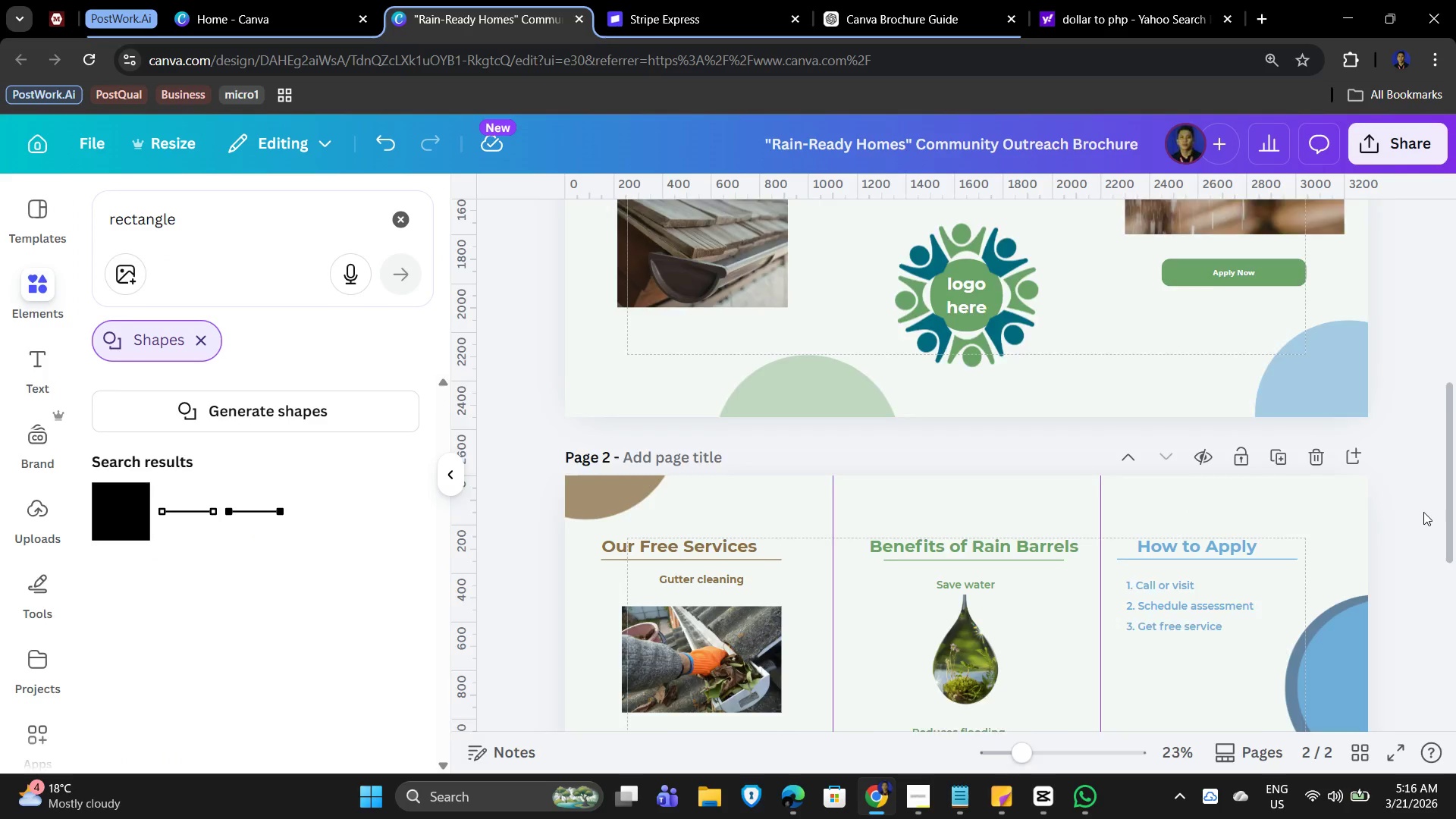 
scroll: coordinate [1423, 512], scroll_direction: down, amount: 3.0
 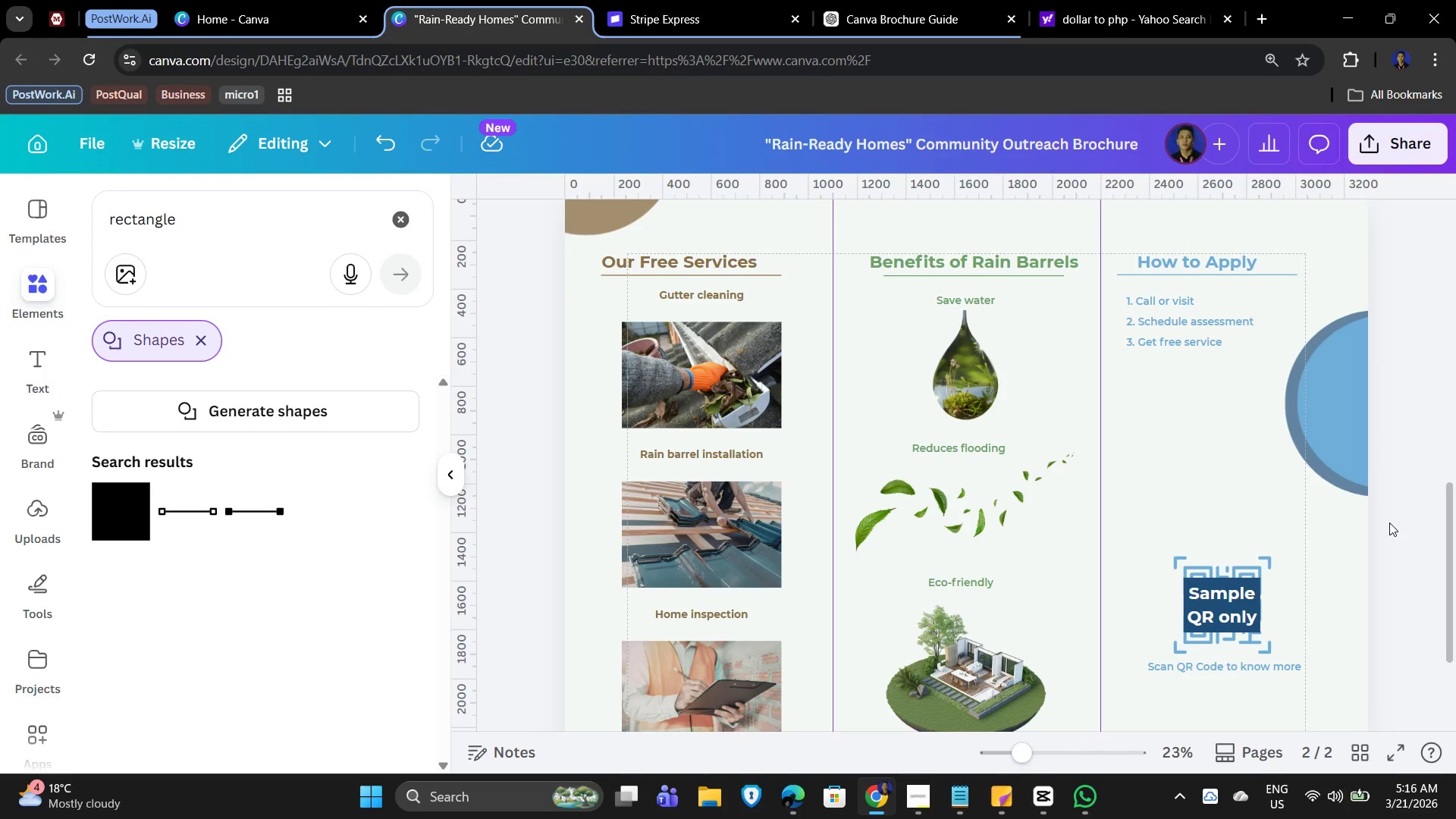 
hold_key(key=ControlLeft, duration=0.45)
scroll: coordinate [1390, 531], scroll_direction: down, amount: 3.0
 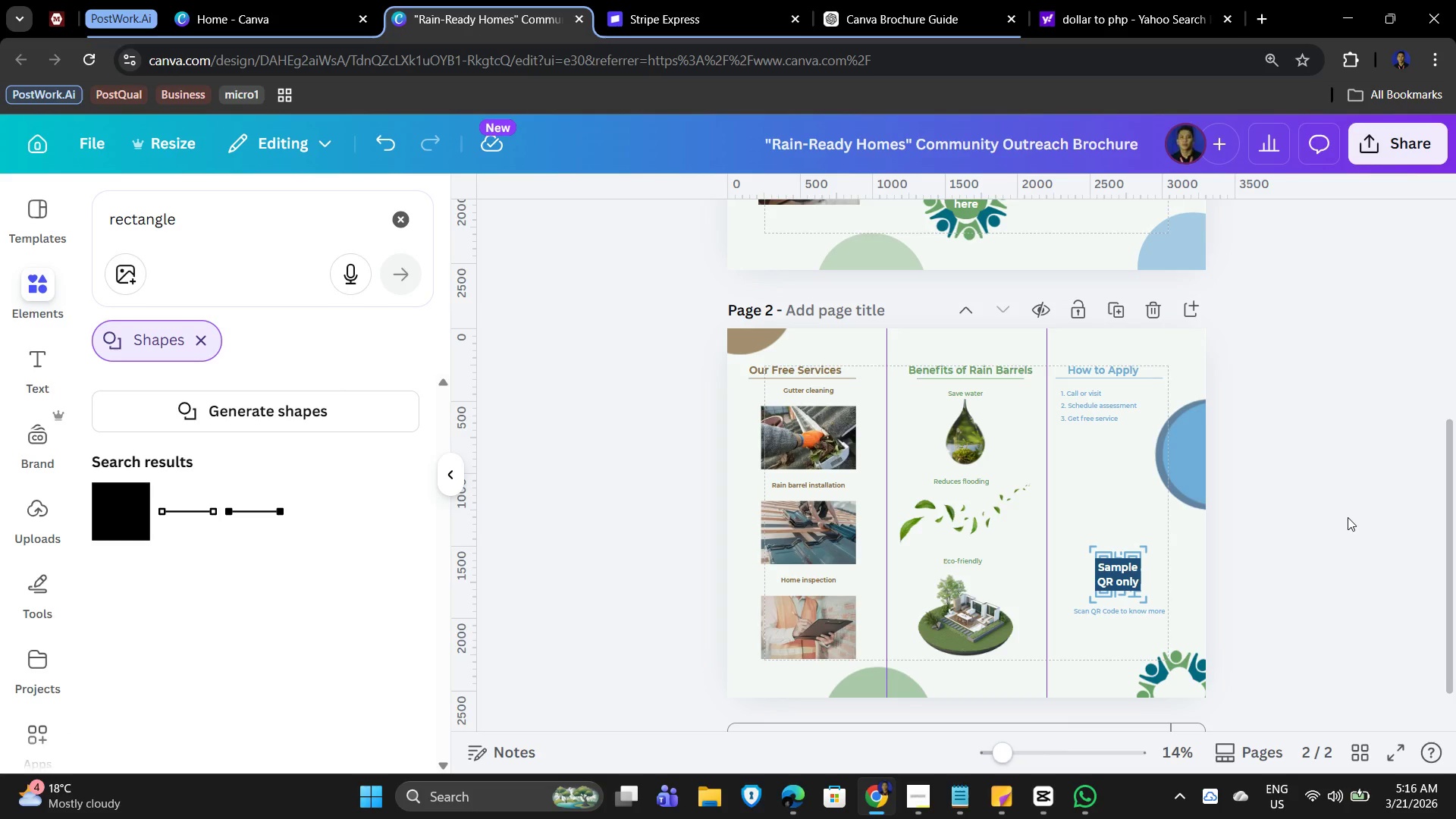 
wait(9.44)
 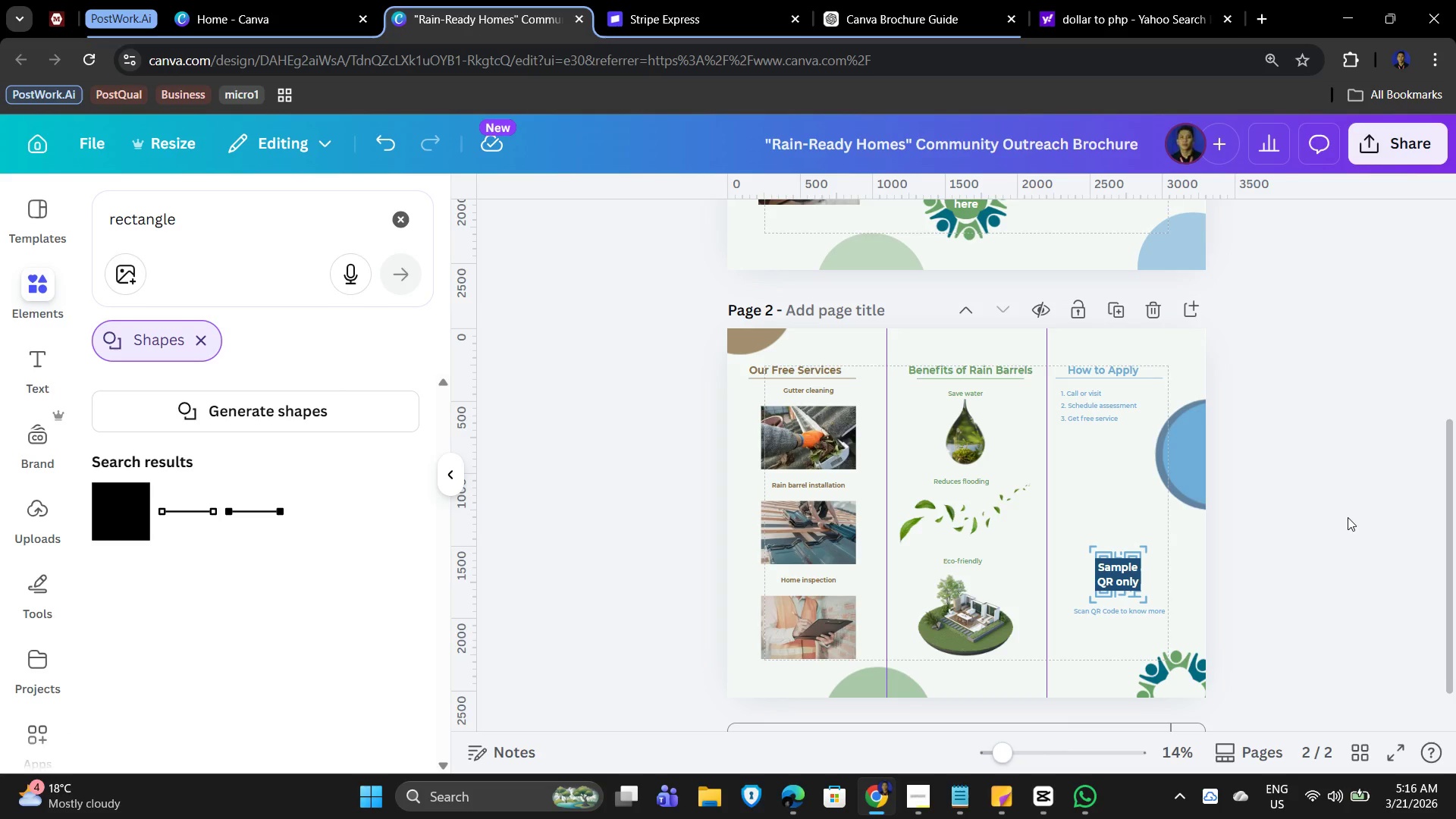 
left_click_drag(start_coordinate=[1279, 371], to_coordinate=[1185, 516])
 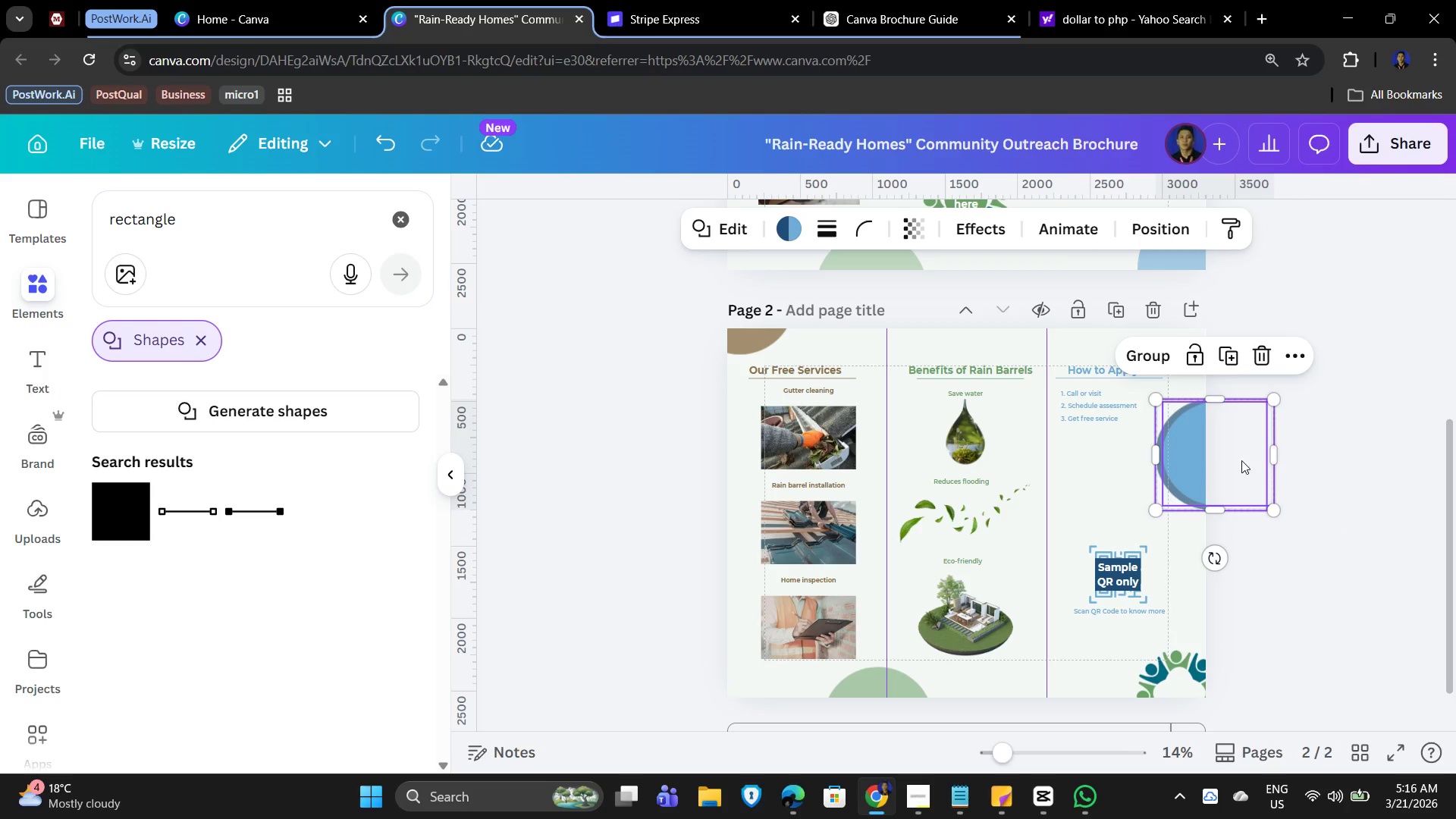 
left_click_drag(start_coordinate=[1243, 460], to_coordinate=[1262, 458])
 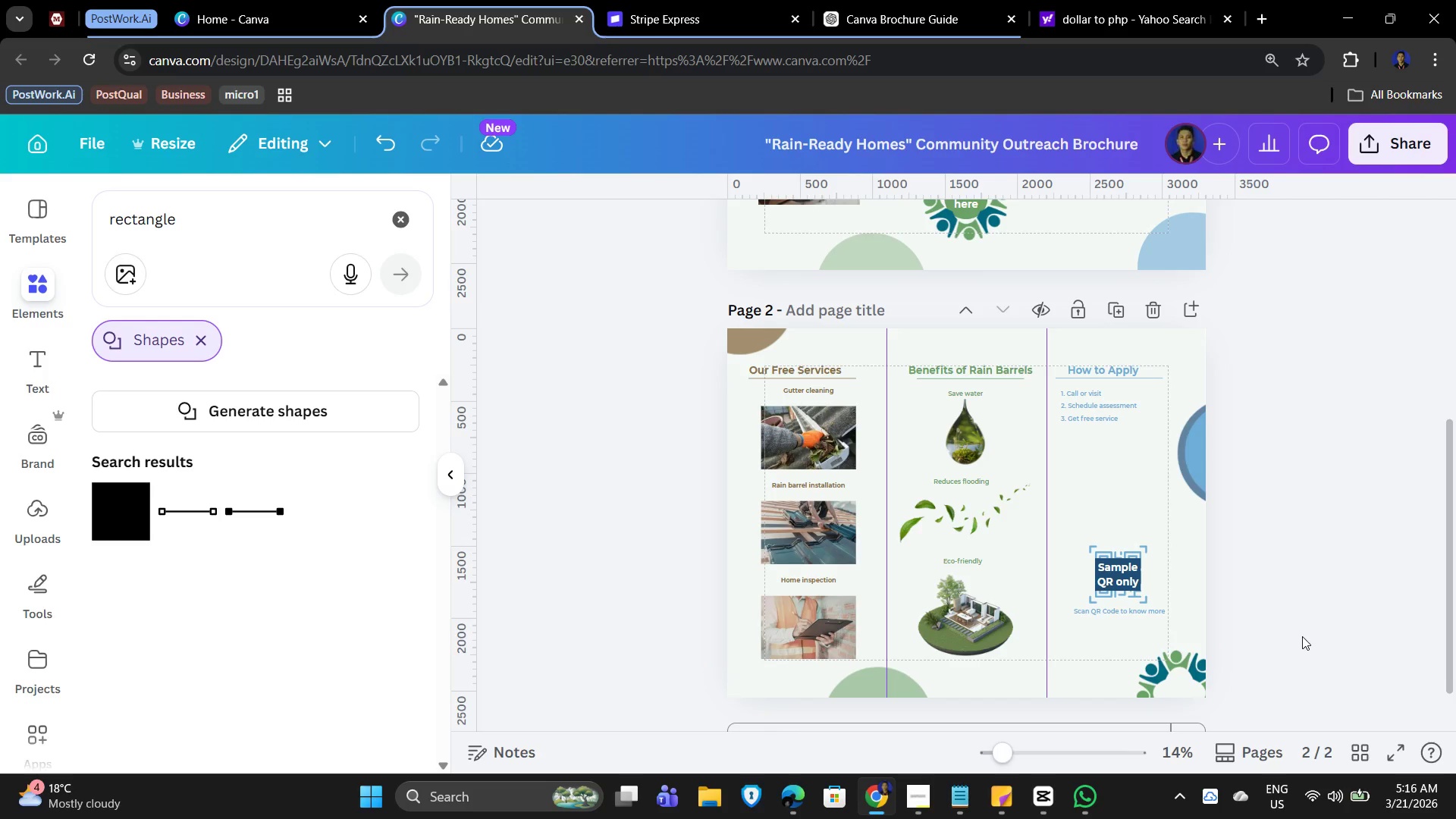 
left_click([1172, 668])
 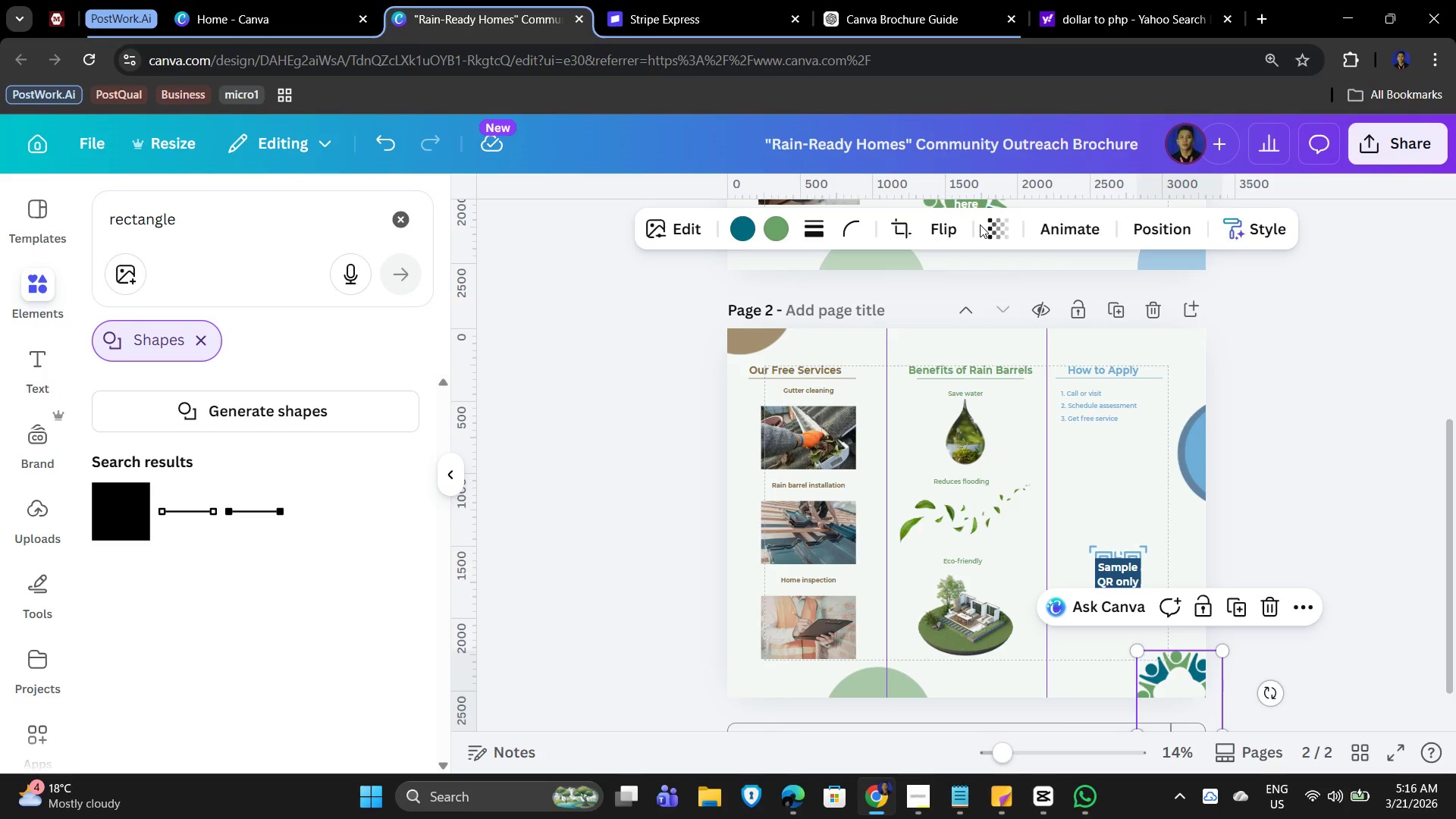 
left_click([995, 225])
 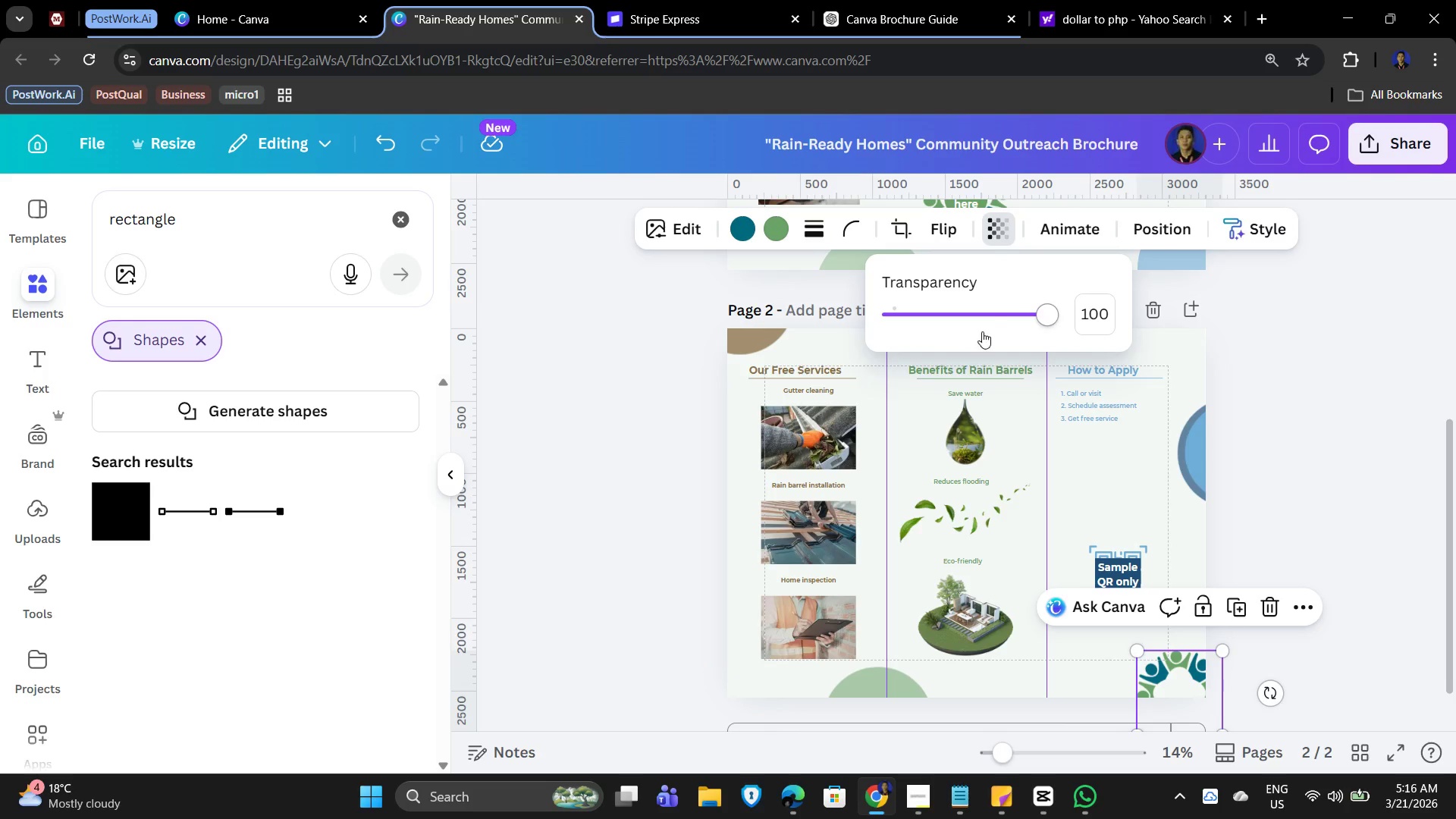 
left_click([1001, 312])
 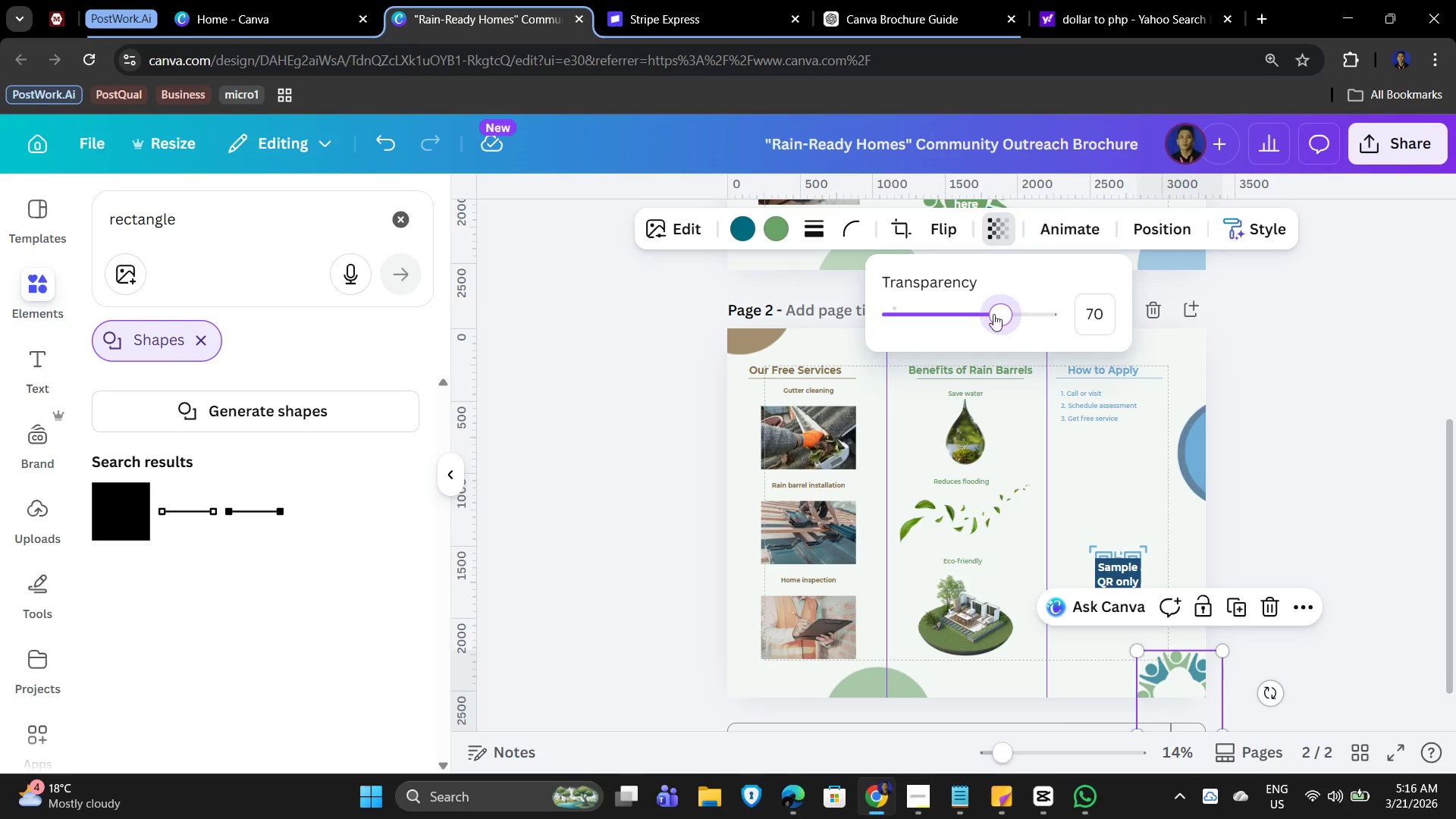 
left_click_drag(start_coordinate=[994, 307], to_coordinate=[952, 307])
 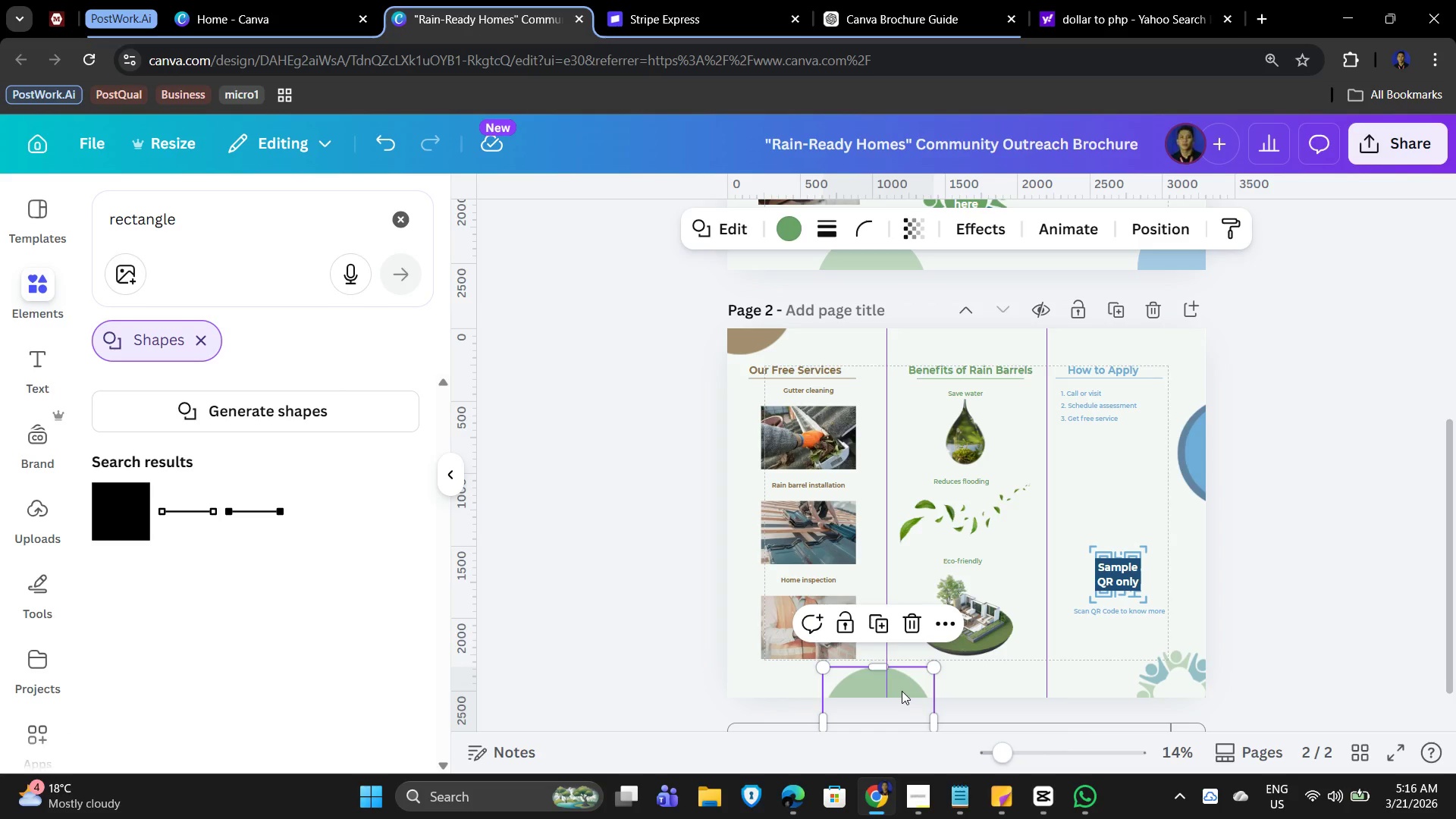 
left_click_drag(start_coordinate=[897, 682], to_coordinate=[769, 685])
 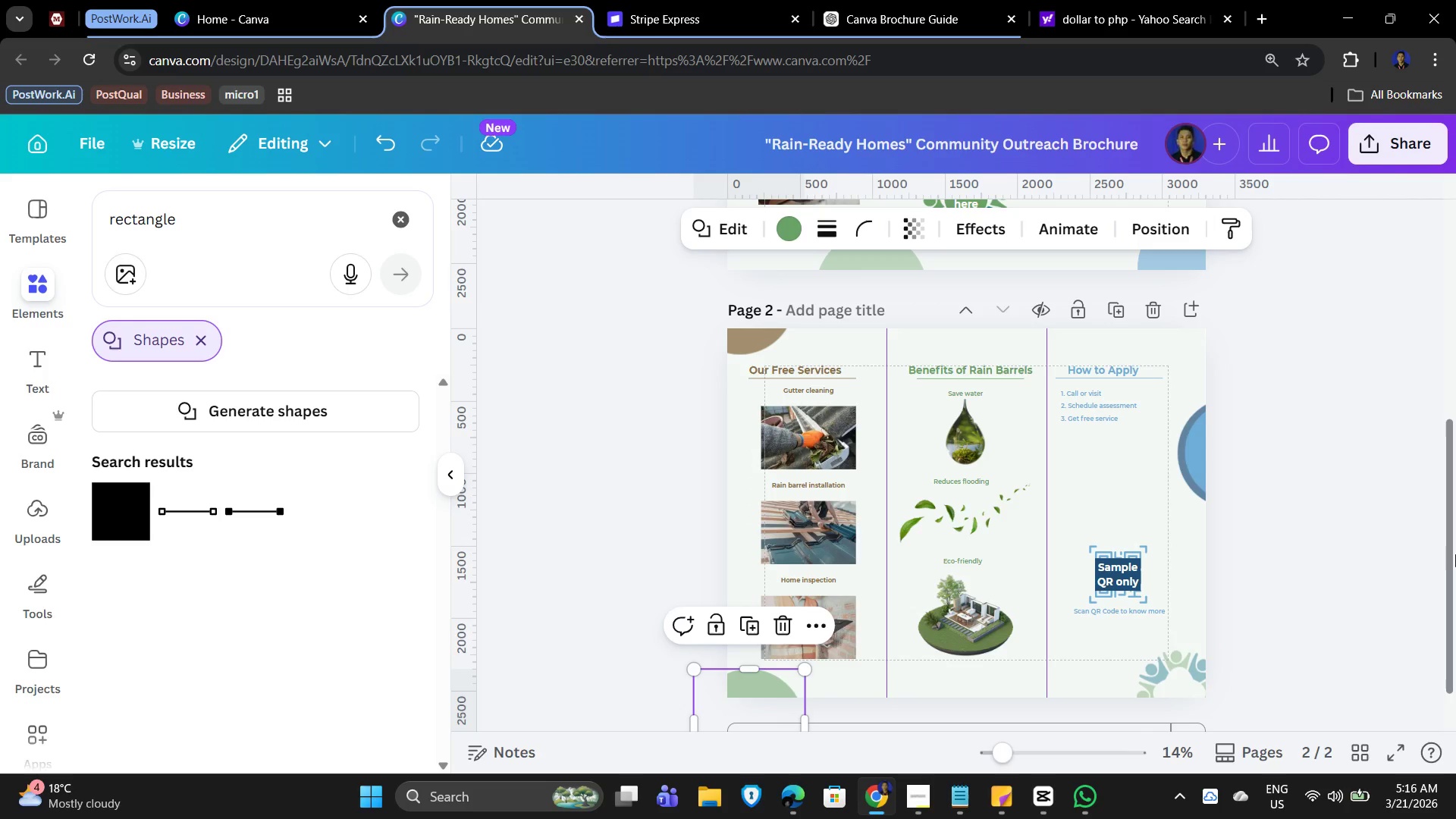 
left_click([1455, 551])
 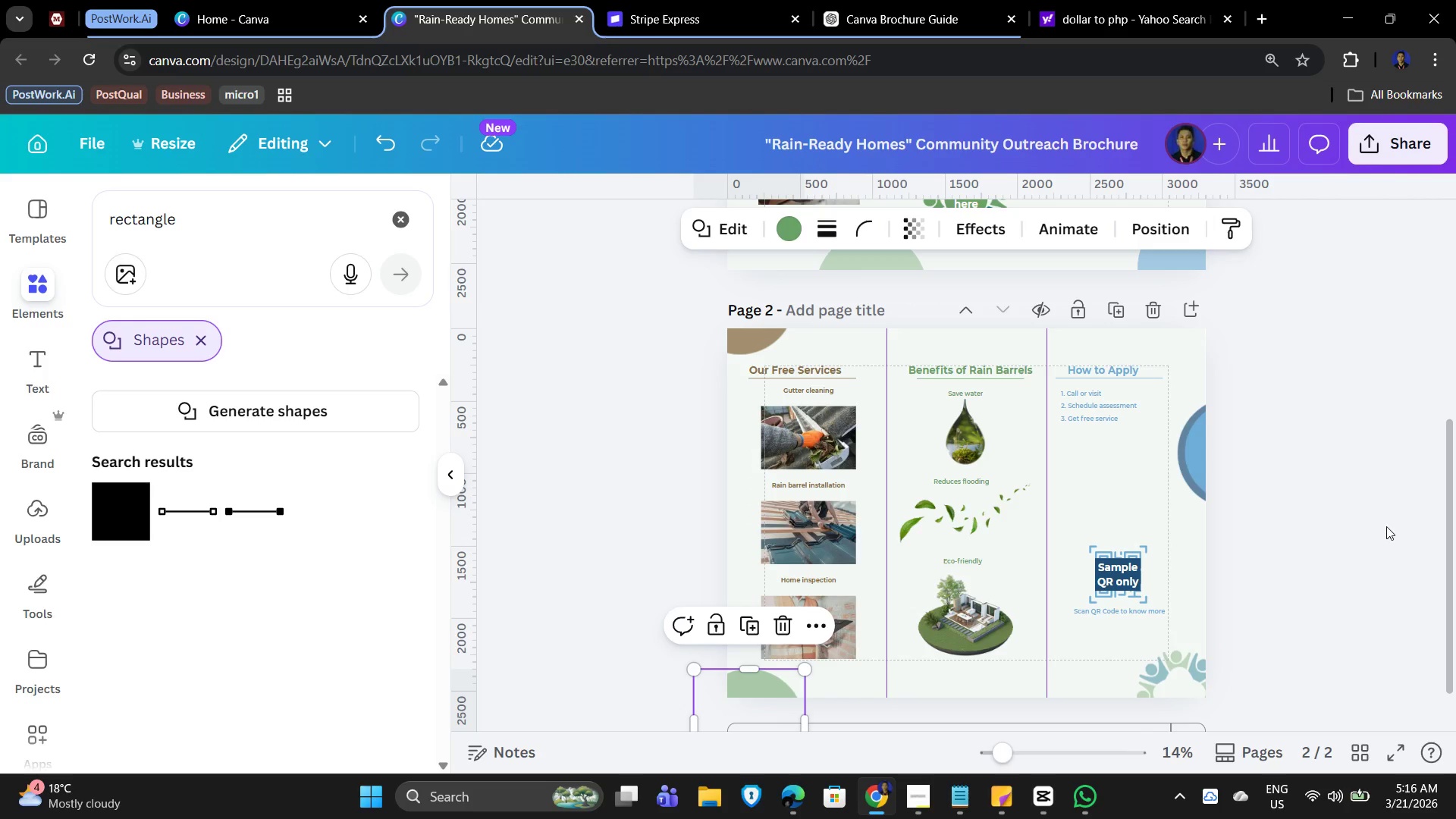 
left_click([1382, 511])
 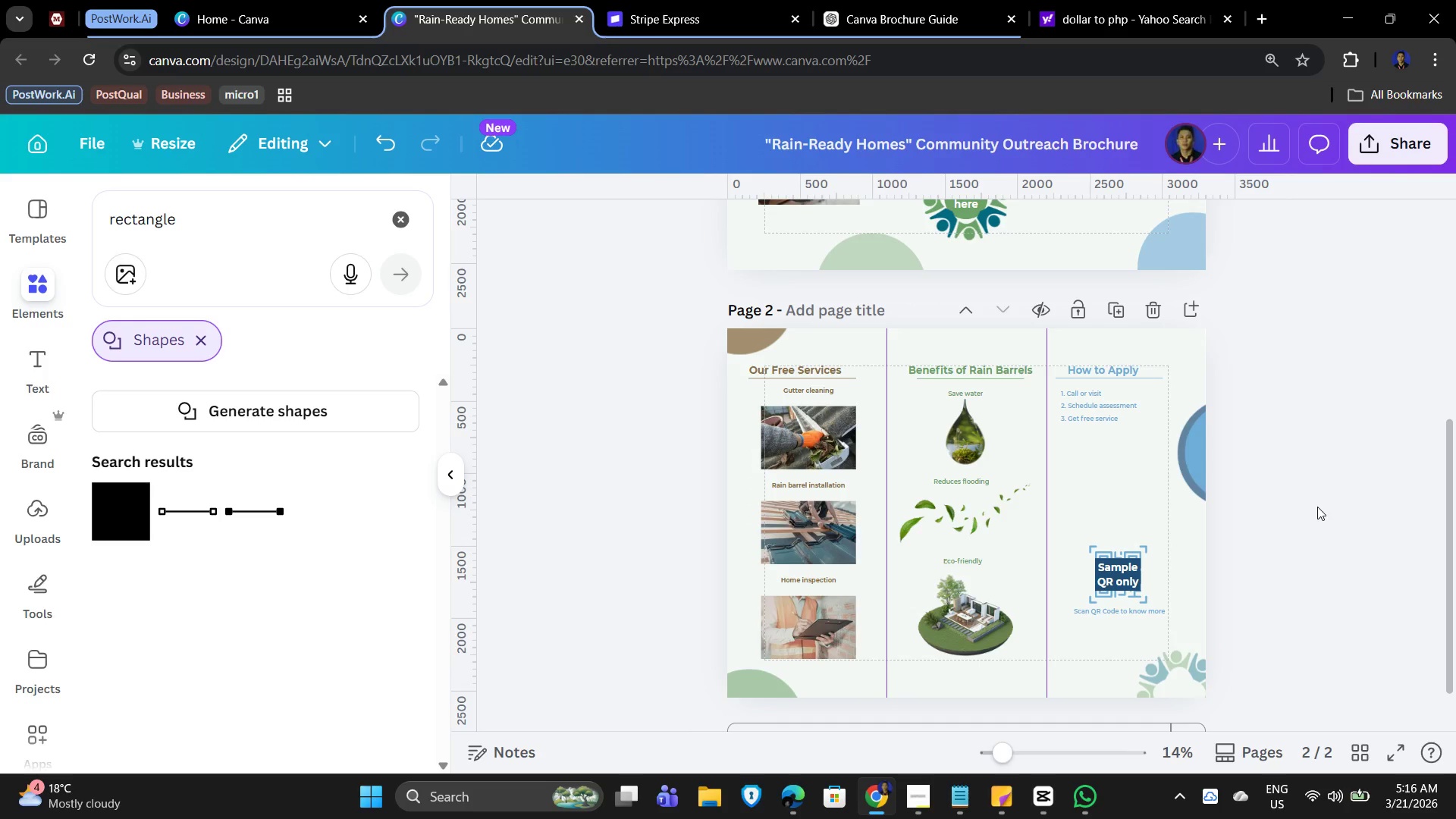 
scroll: coordinate [1301, 551], scroll_direction: up, amount: 5.0
 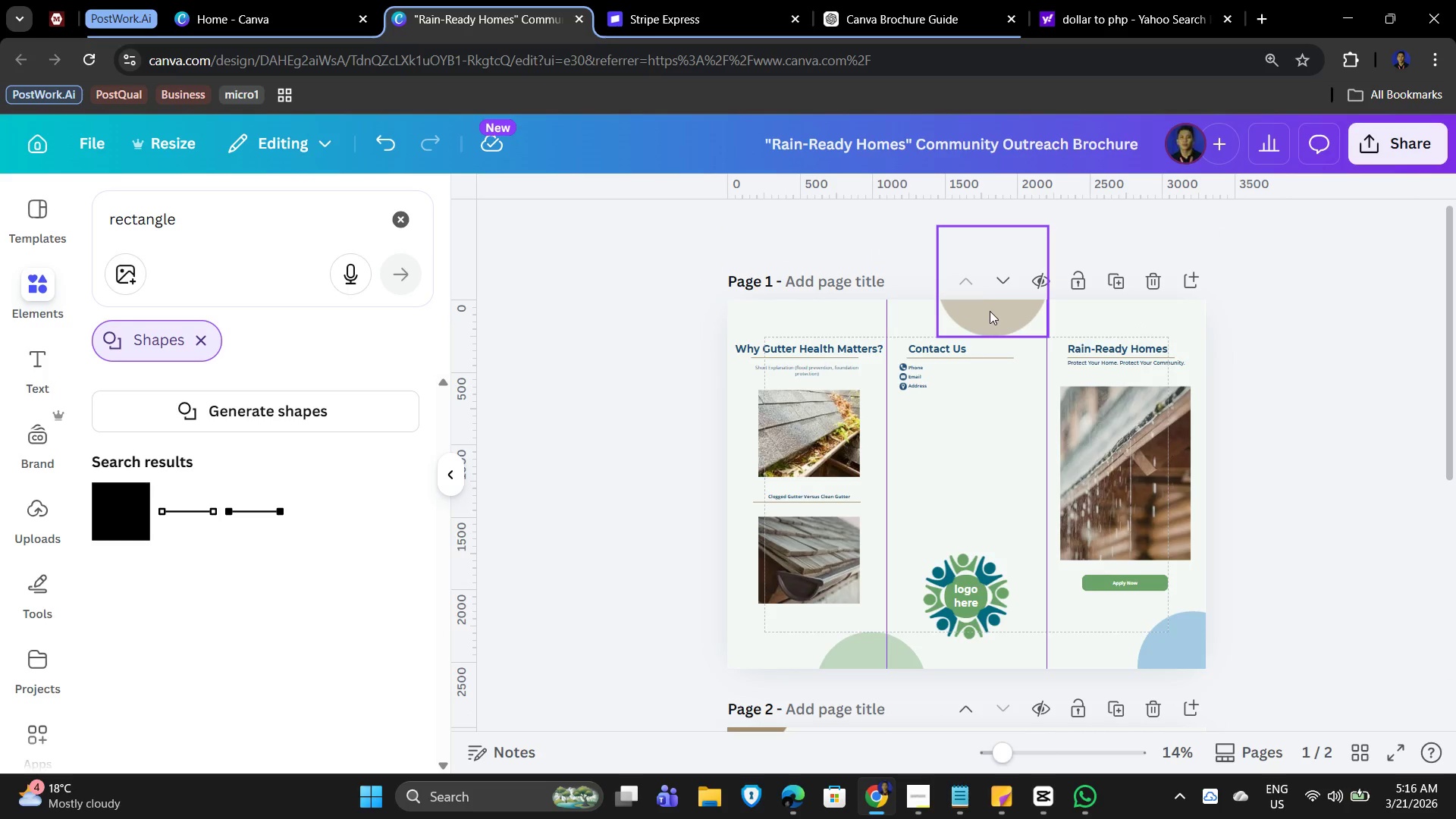 
left_click_drag(start_coordinate=[990, 311], to_coordinate=[999, 296])
 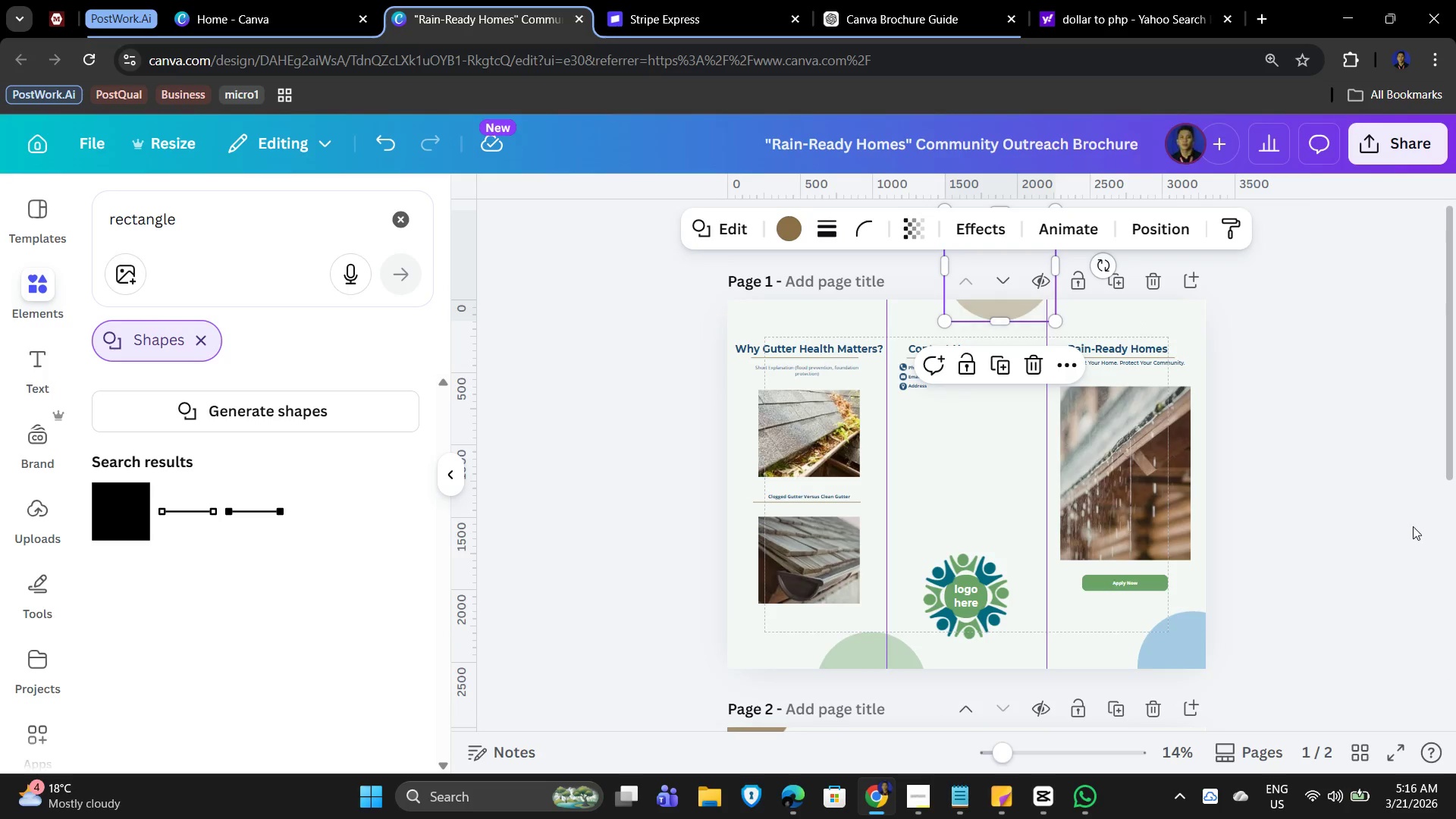 
left_click_drag(start_coordinate=[1413, 526], to_coordinate=[1411, 530])
 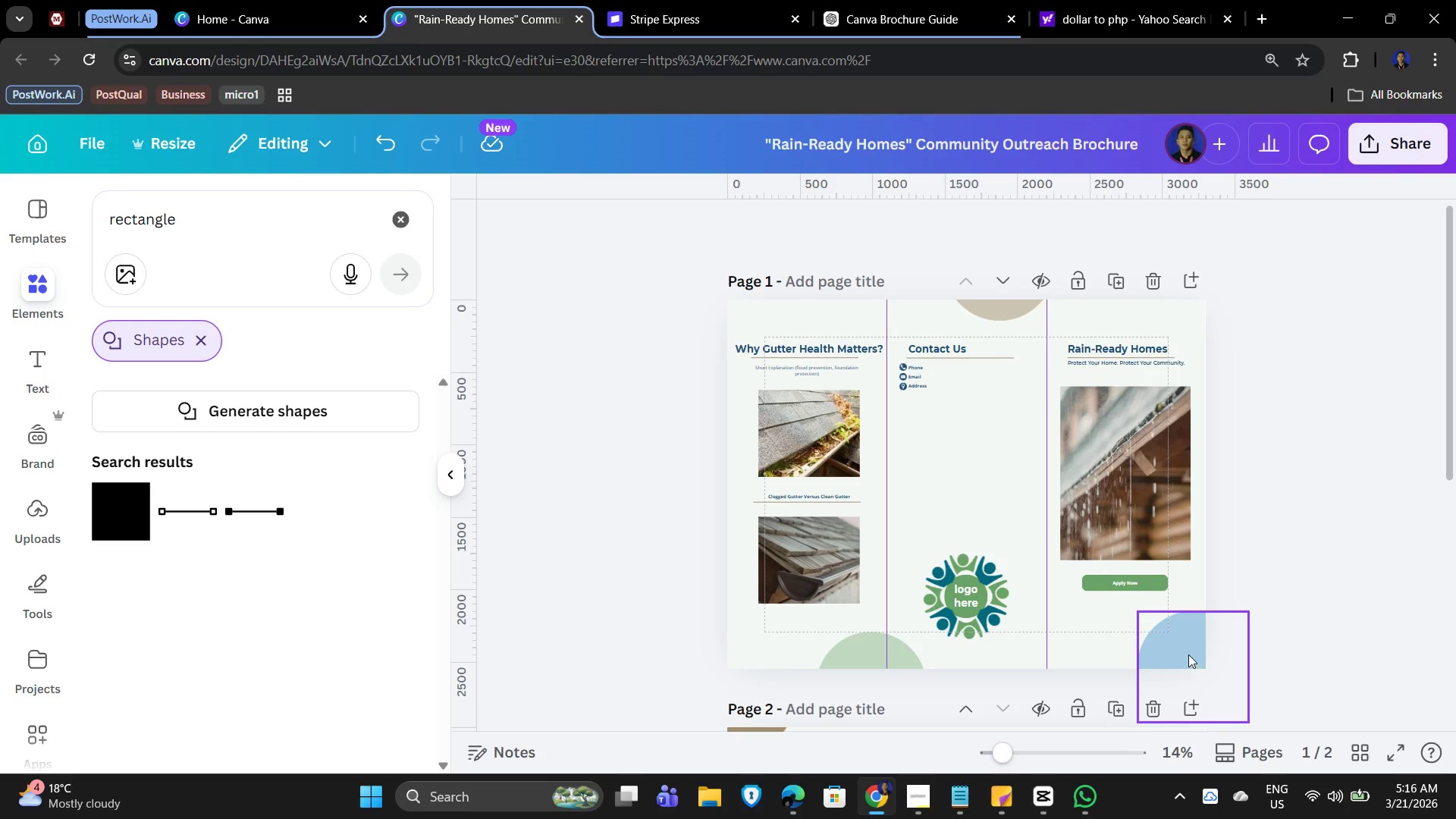 
left_click_drag(start_coordinate=[1188, 654], to_coordinate=[1204, 680])
 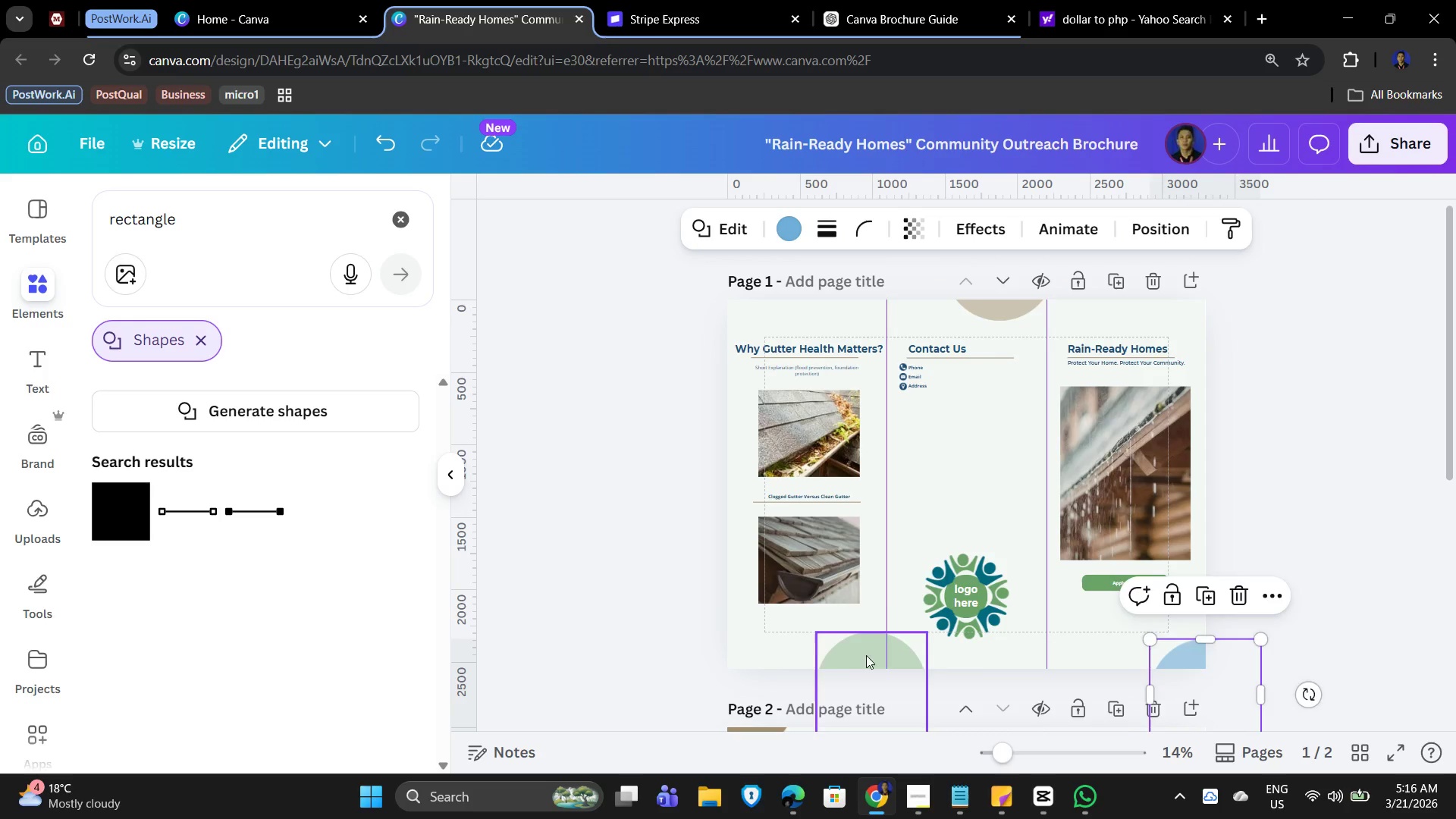 
left_click_drag(start_coordinate=[858, 655], to_coordinate=[799, 641])
 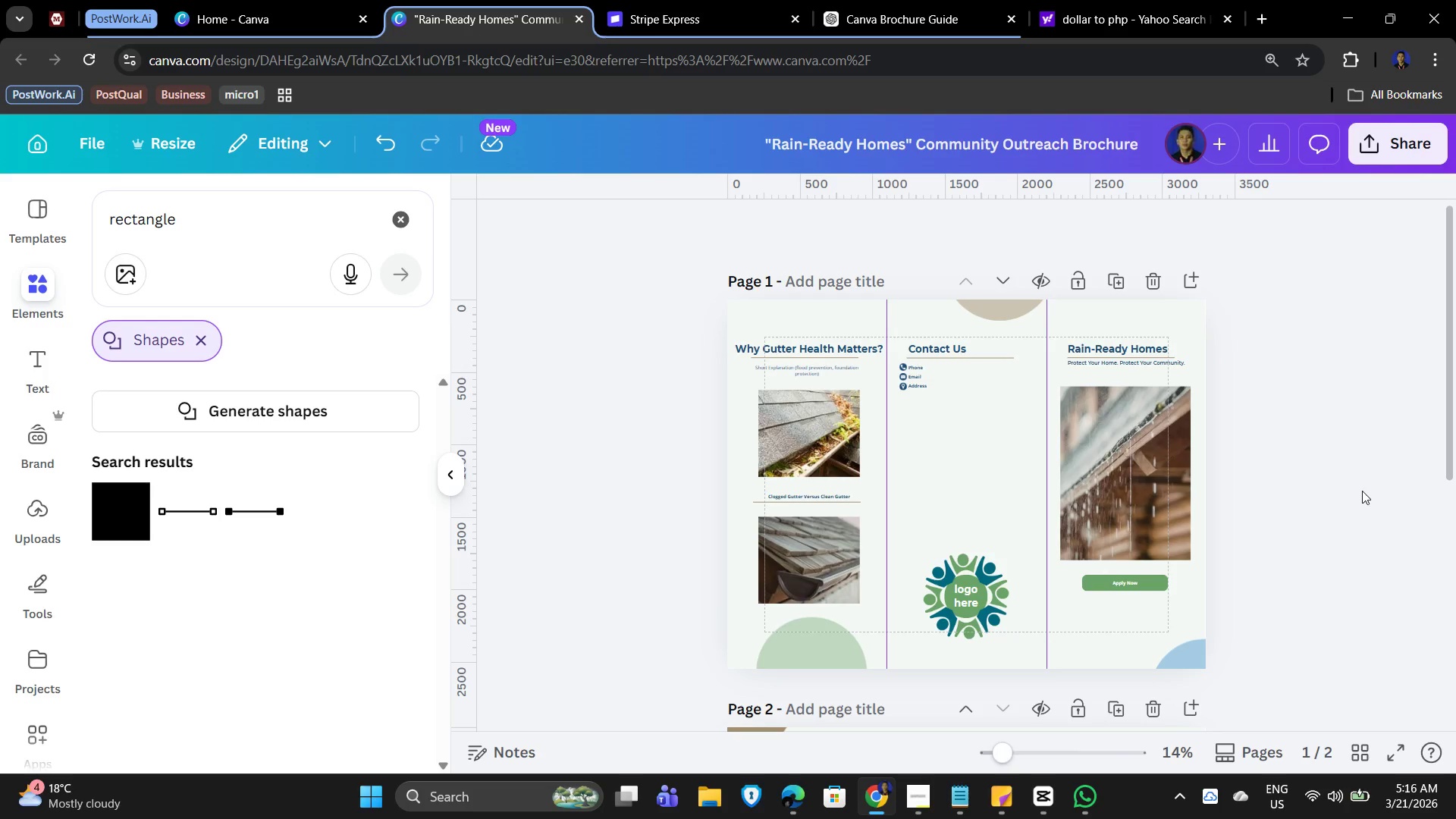 
wait(7.02)
 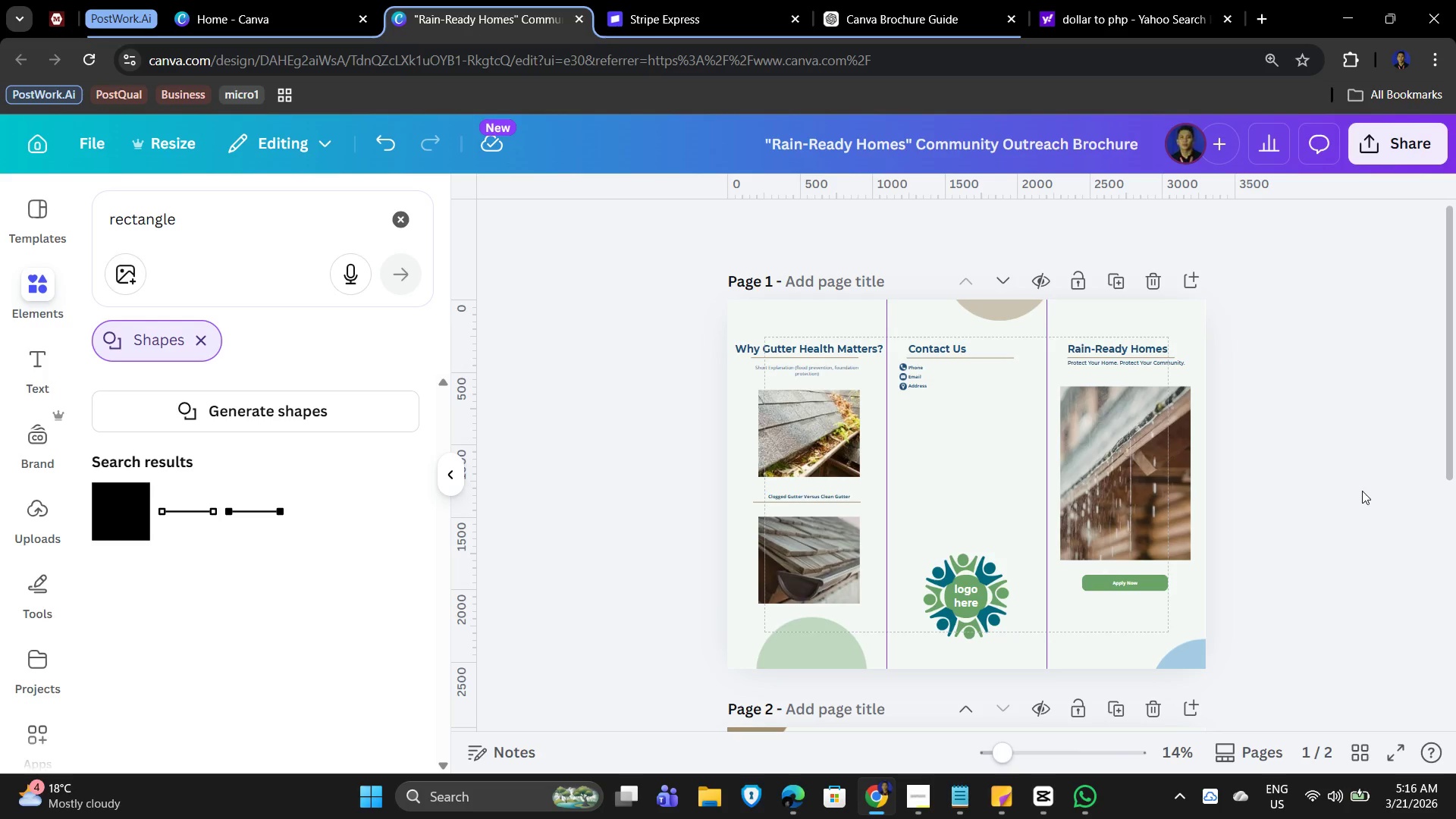 
left_click([797, 648])
 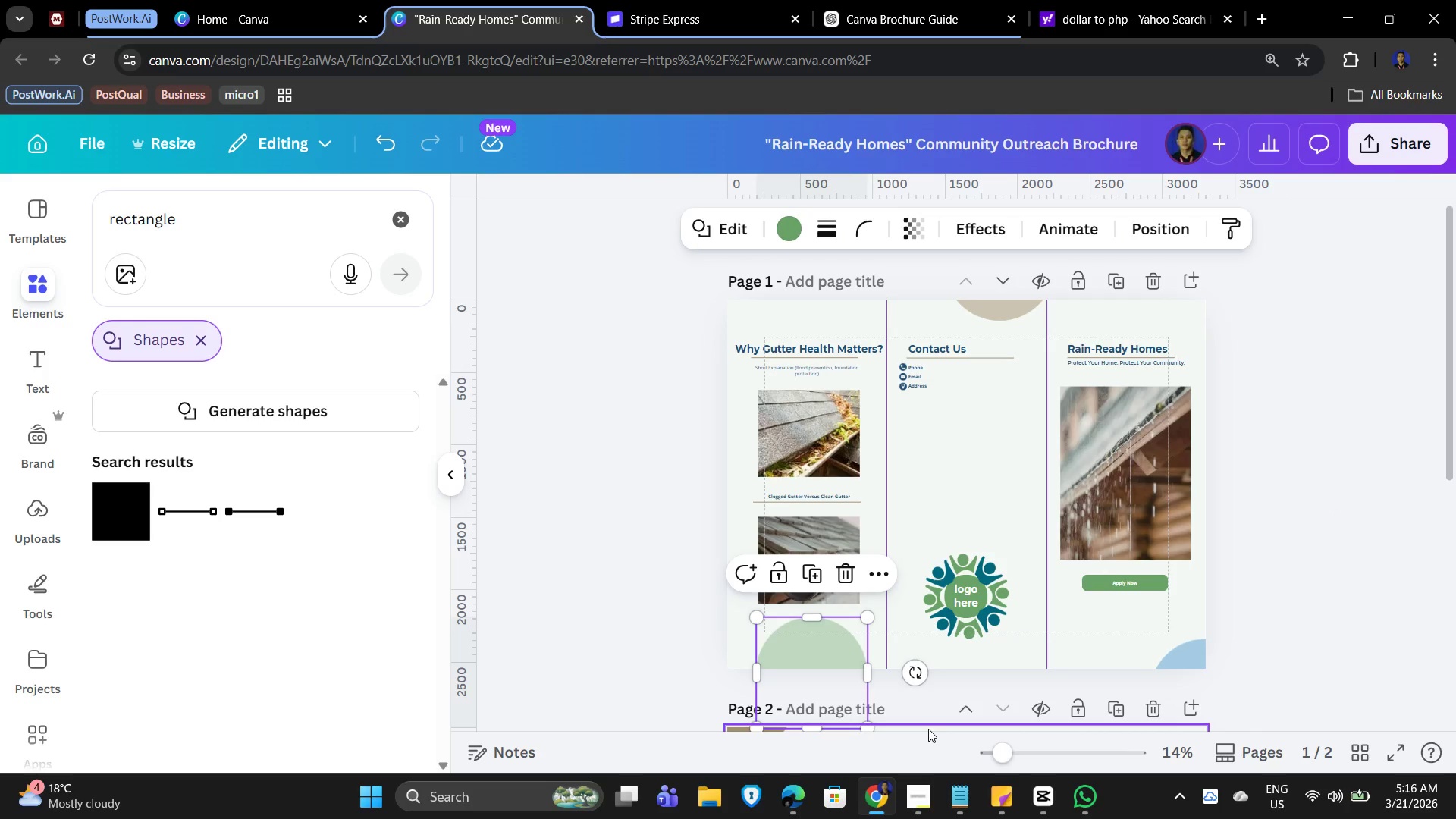 
key(ArrowLeft)
 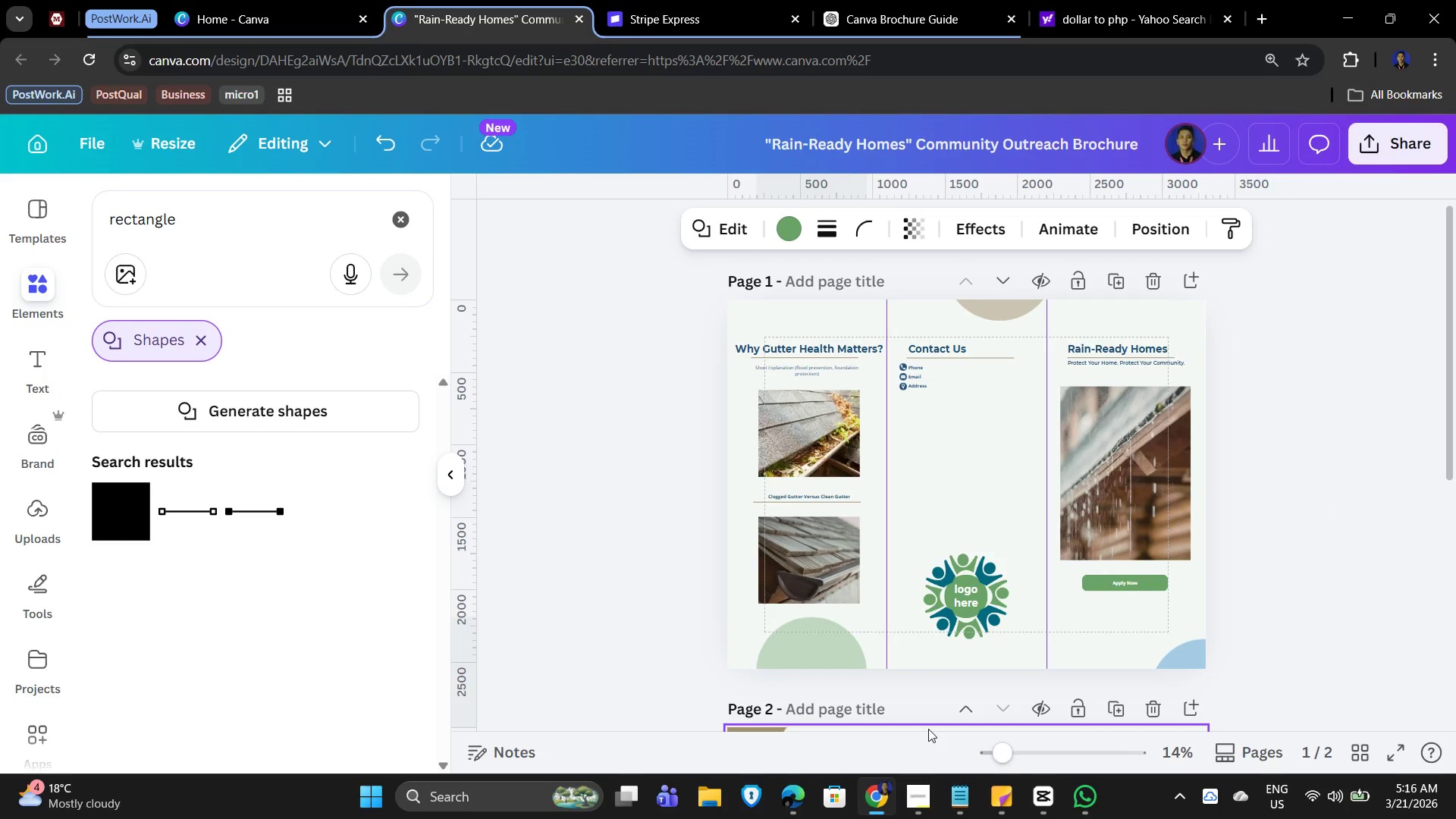 
key(ArrowLeft)
 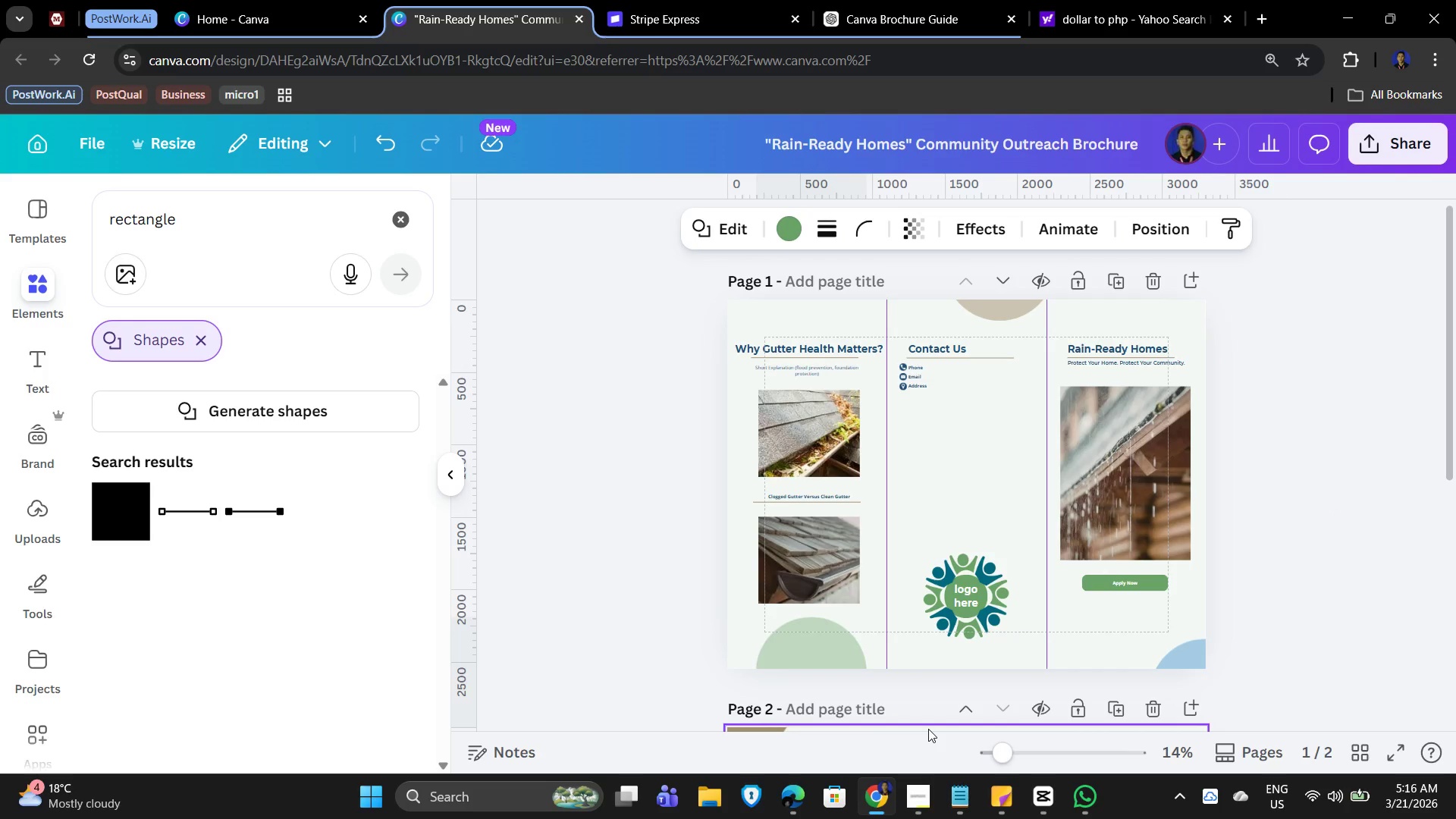 
key(ArrowLeft)
 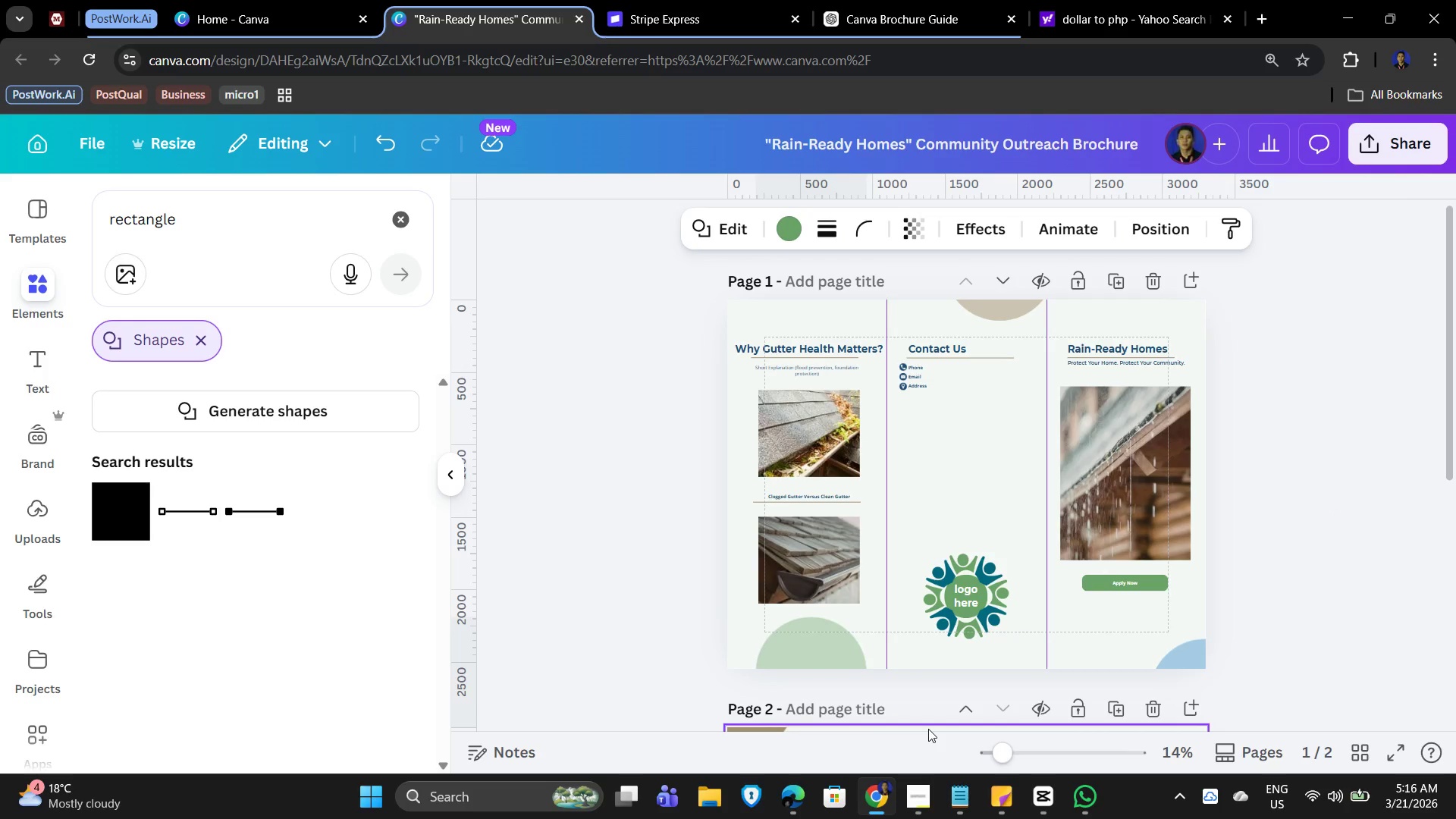 
key(ArrowLeft)
 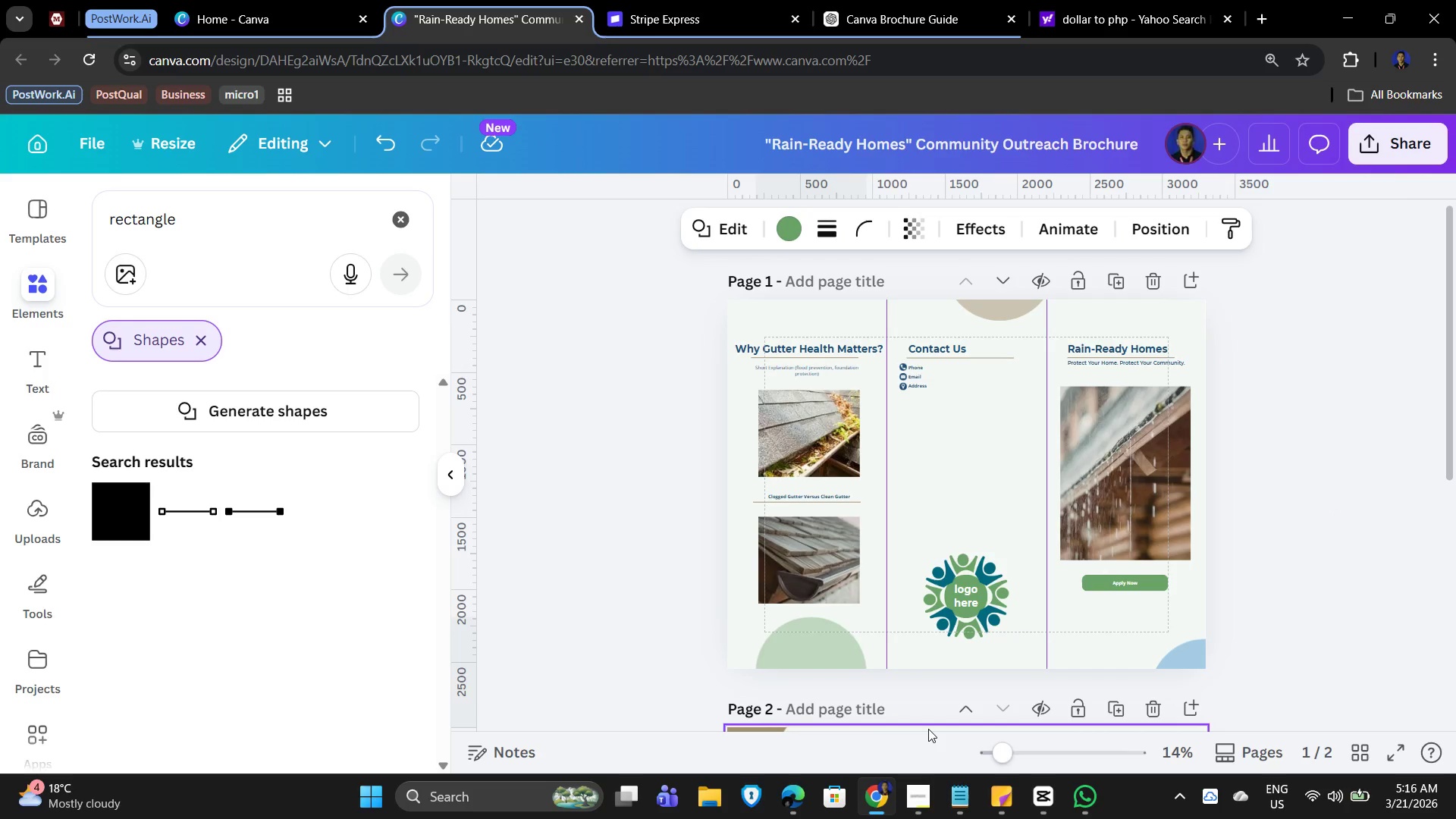 
key(ArrowLeft)
 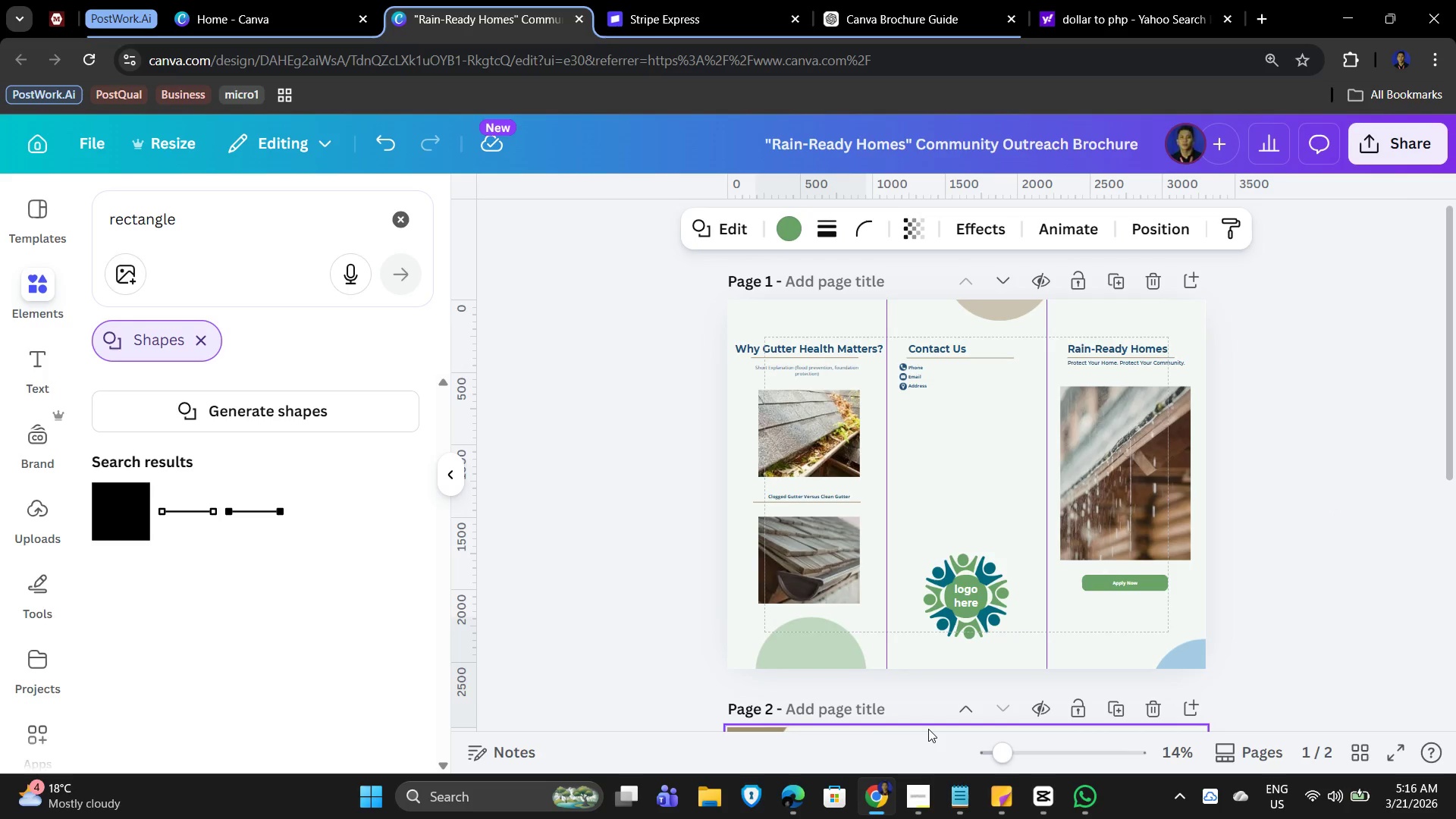 
key(ArrowLeft)
 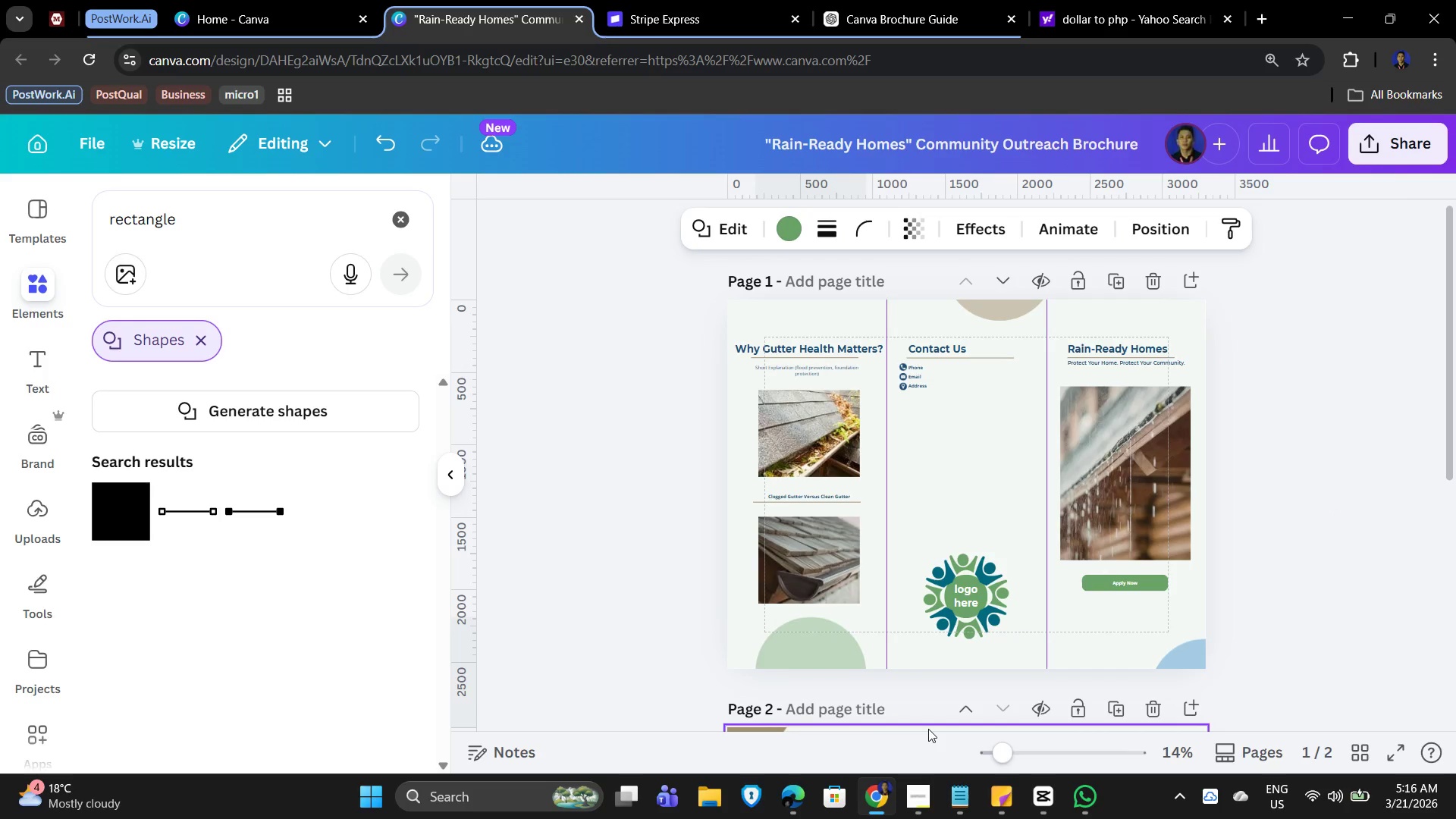 
key(ArrowLeft)
 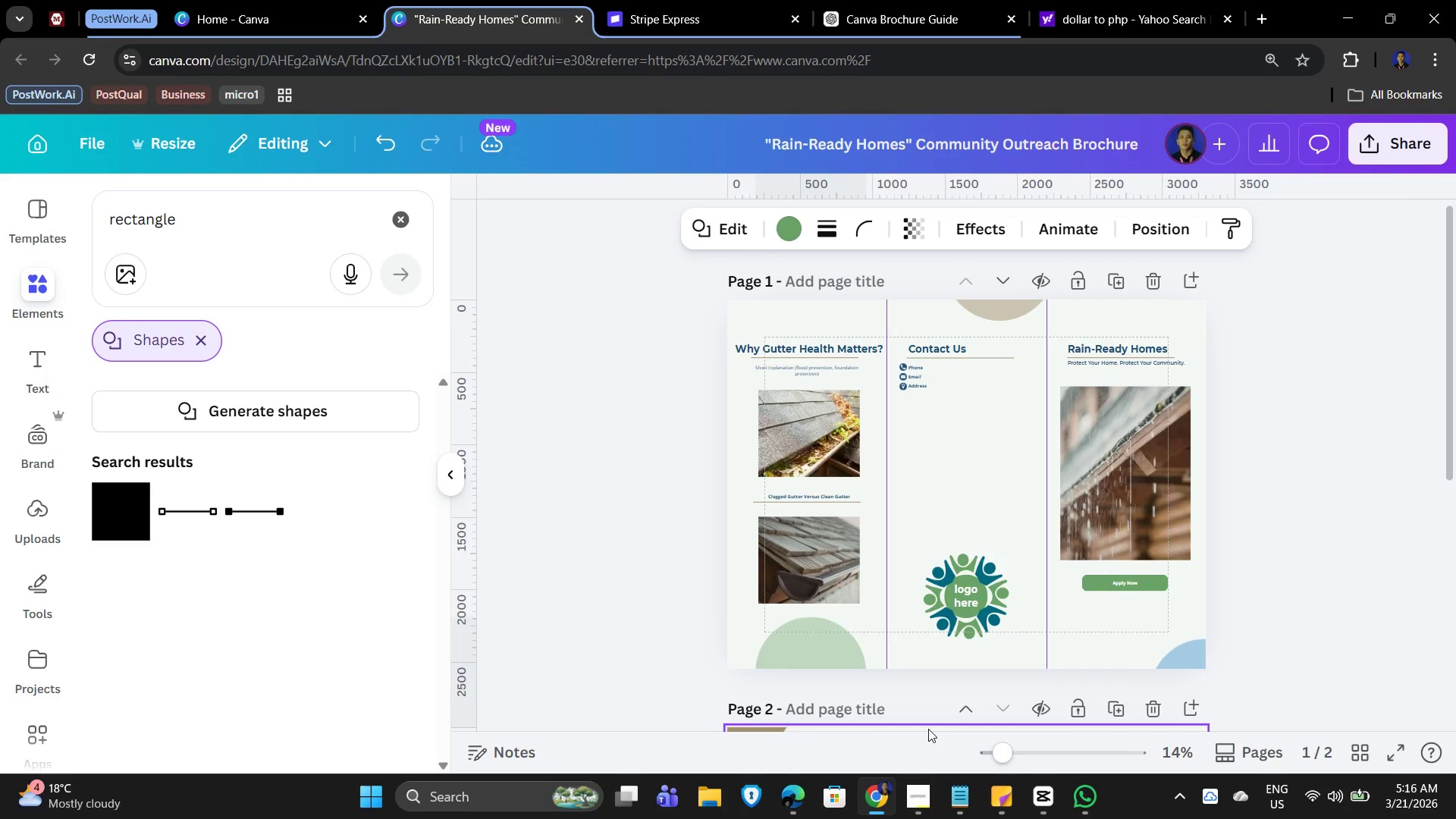 
key(ArrowLeft)
 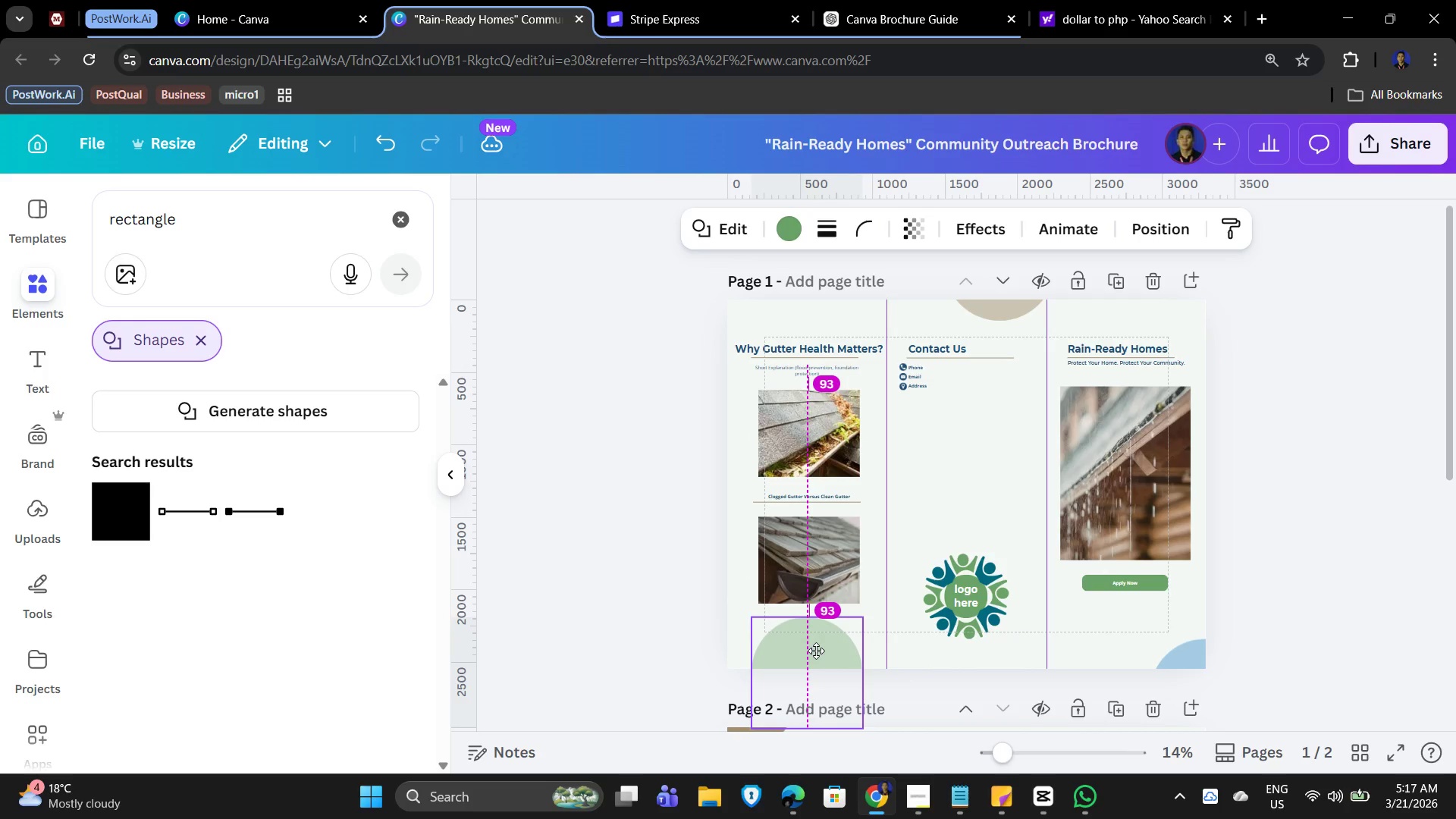 
wait(5.53)
 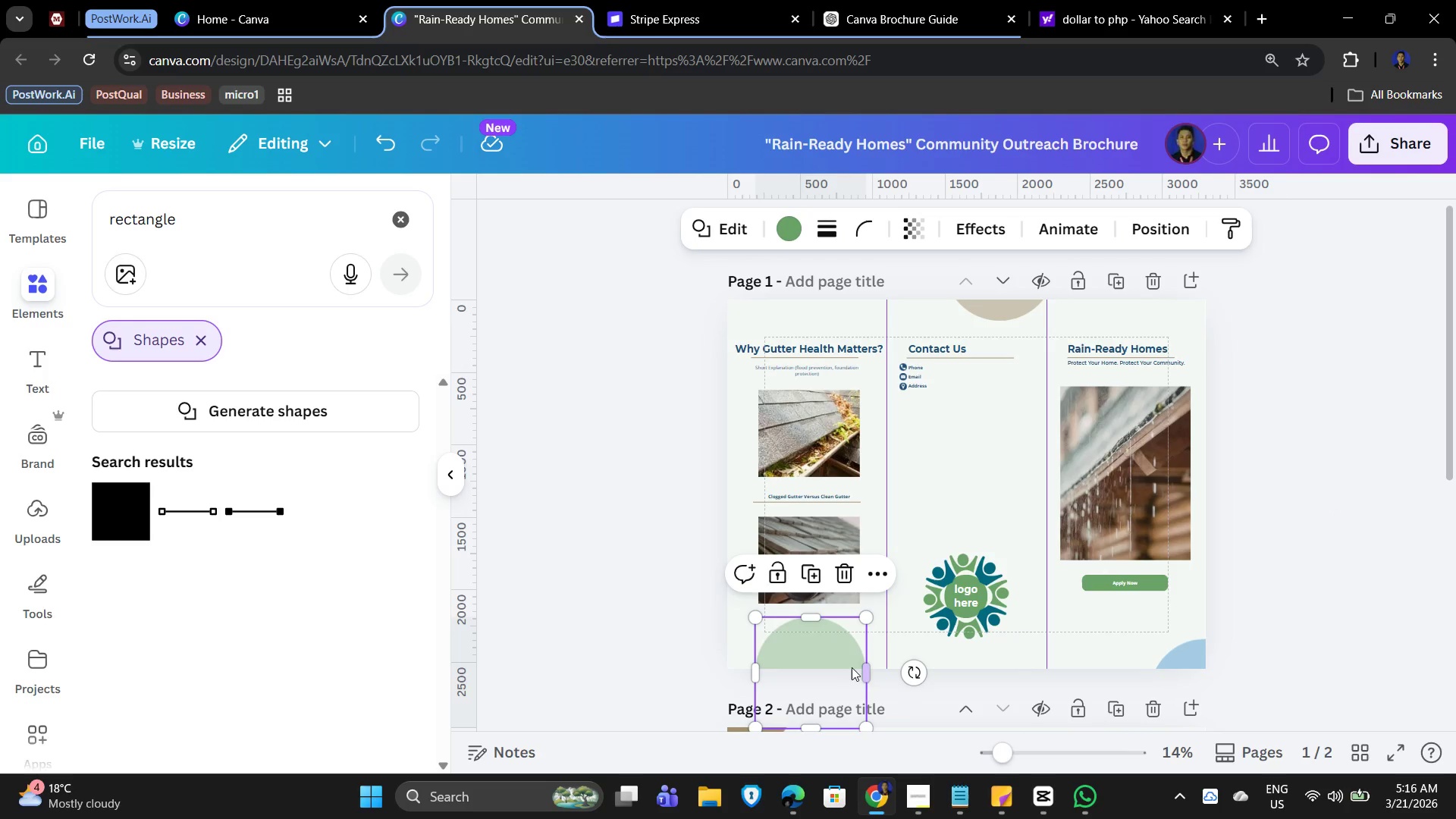 
left_click([1300, 581])
 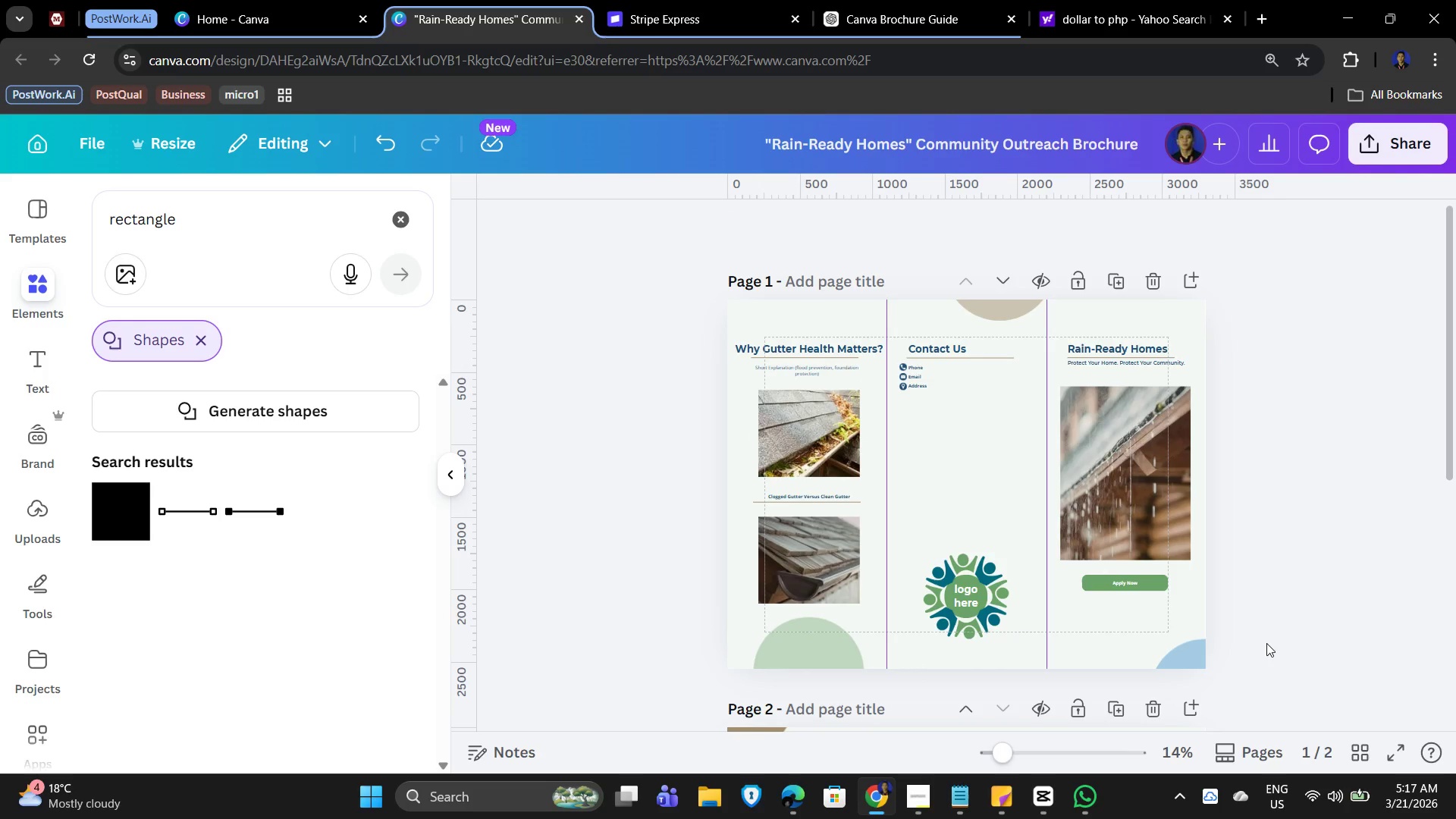 
left_click([1370, 540])
 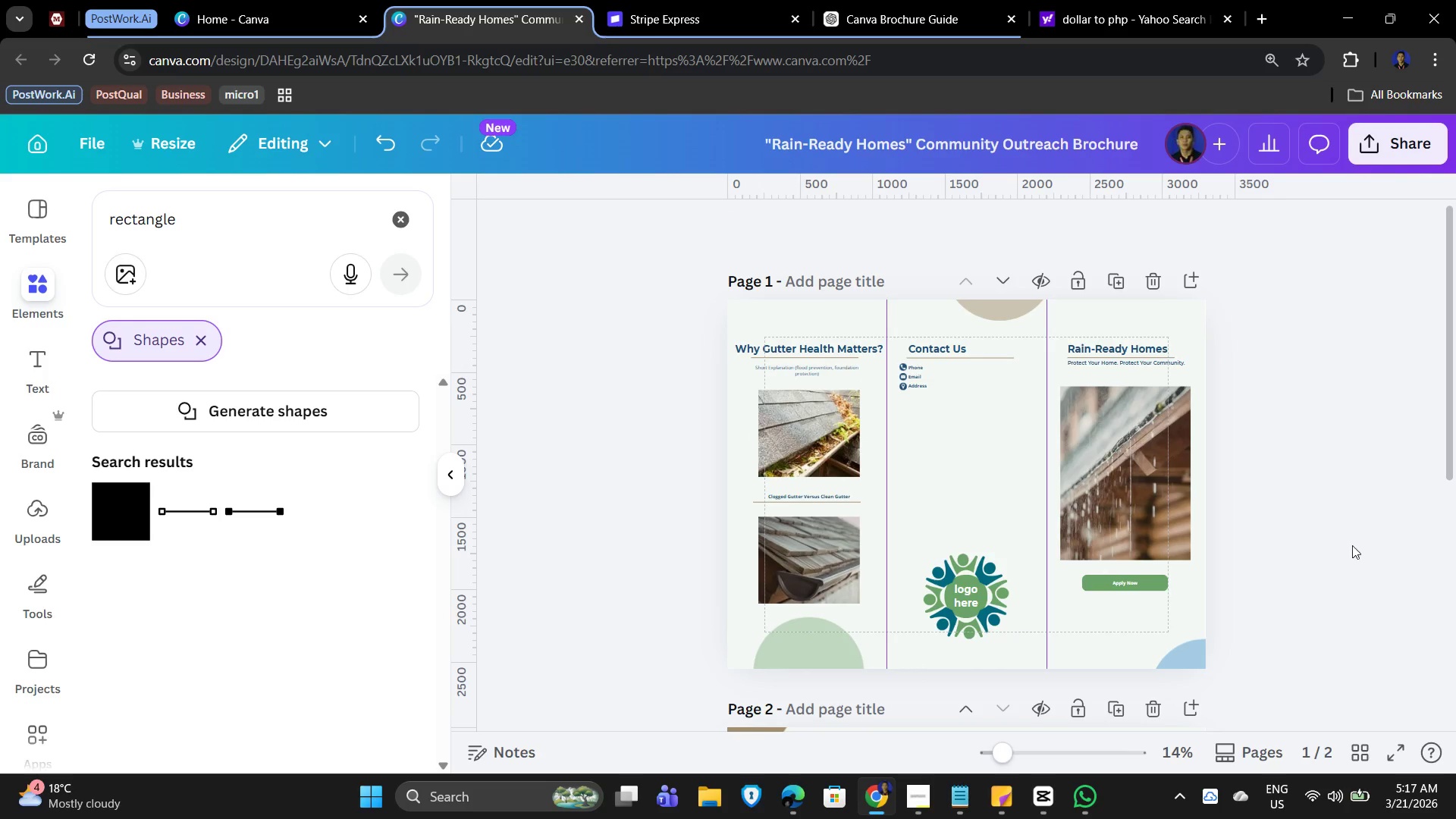 
scroll: coordinate [1351, 553], scroll_direction: up, amount: 2.0
 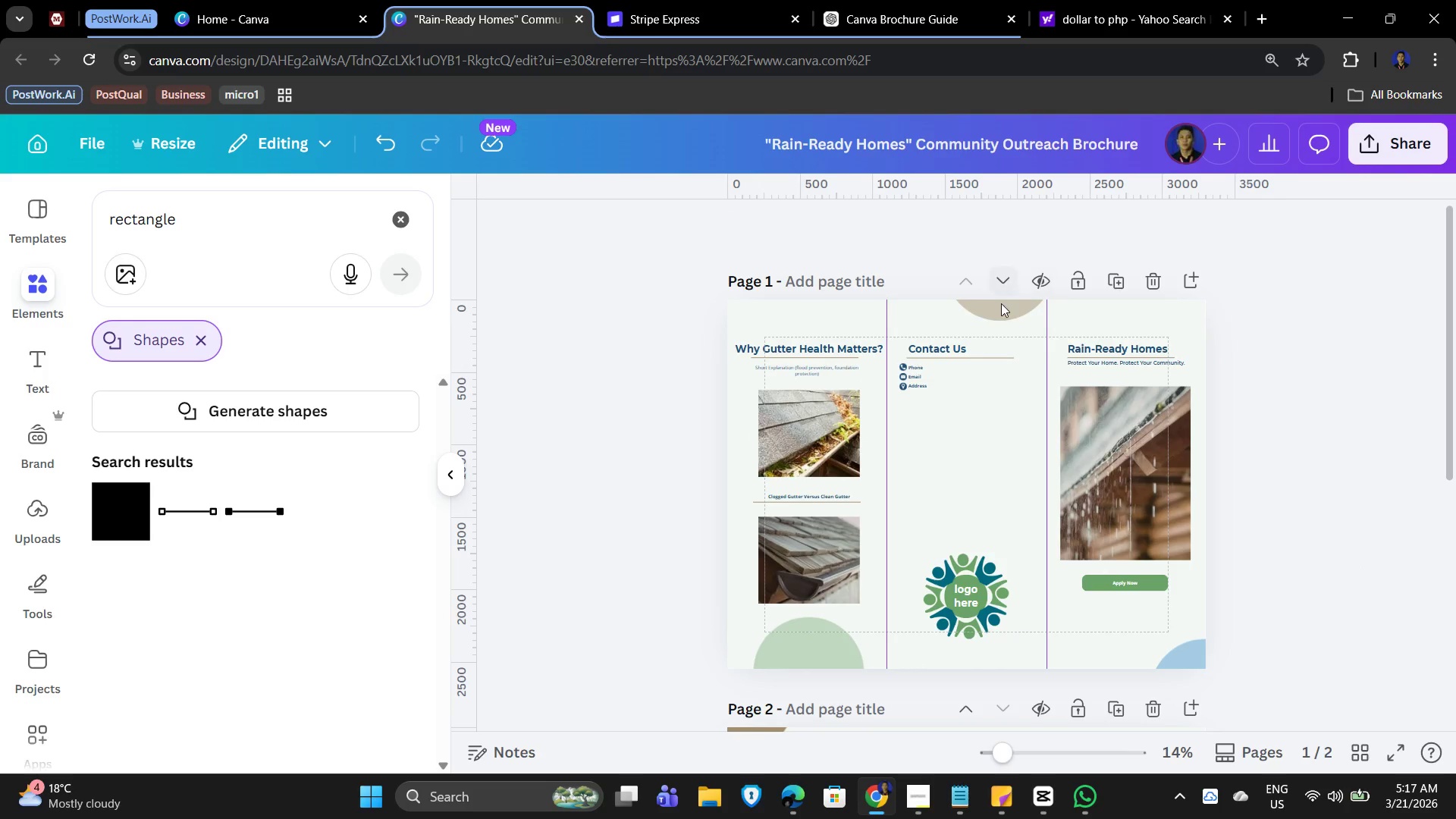 
left_click([998, 308])
 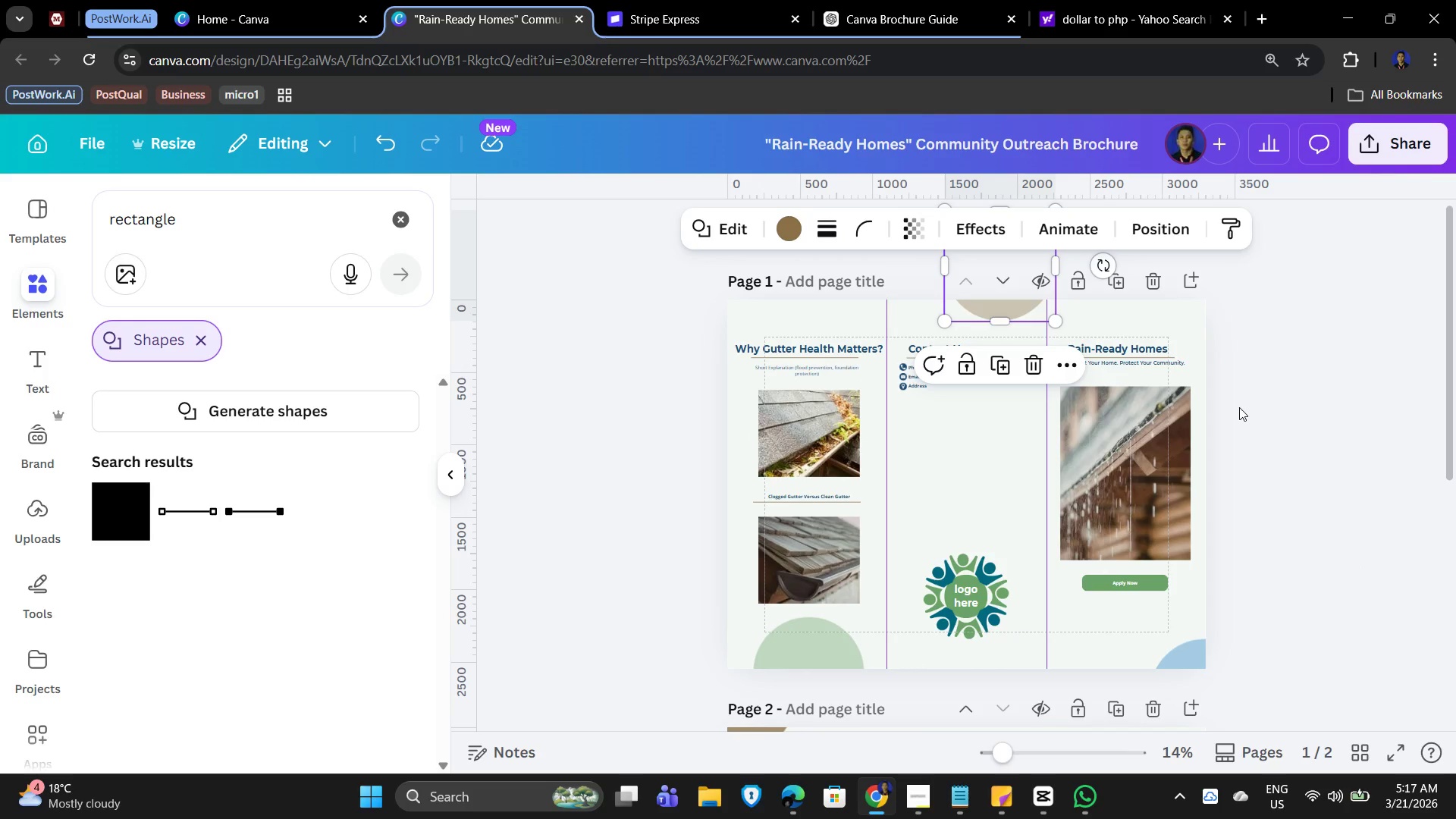 
key(ArrowDown)
 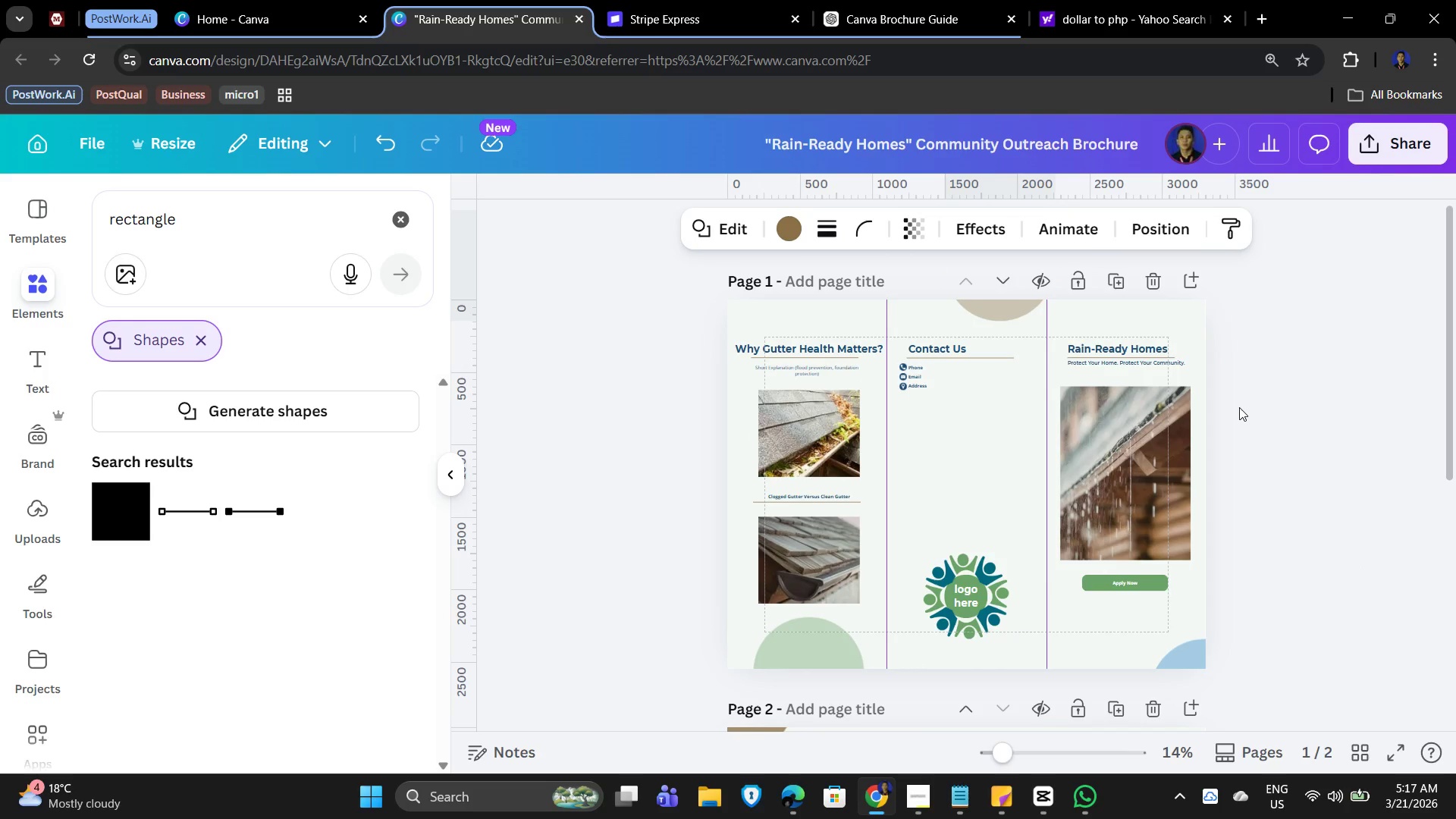 
key(ArrowDown)
 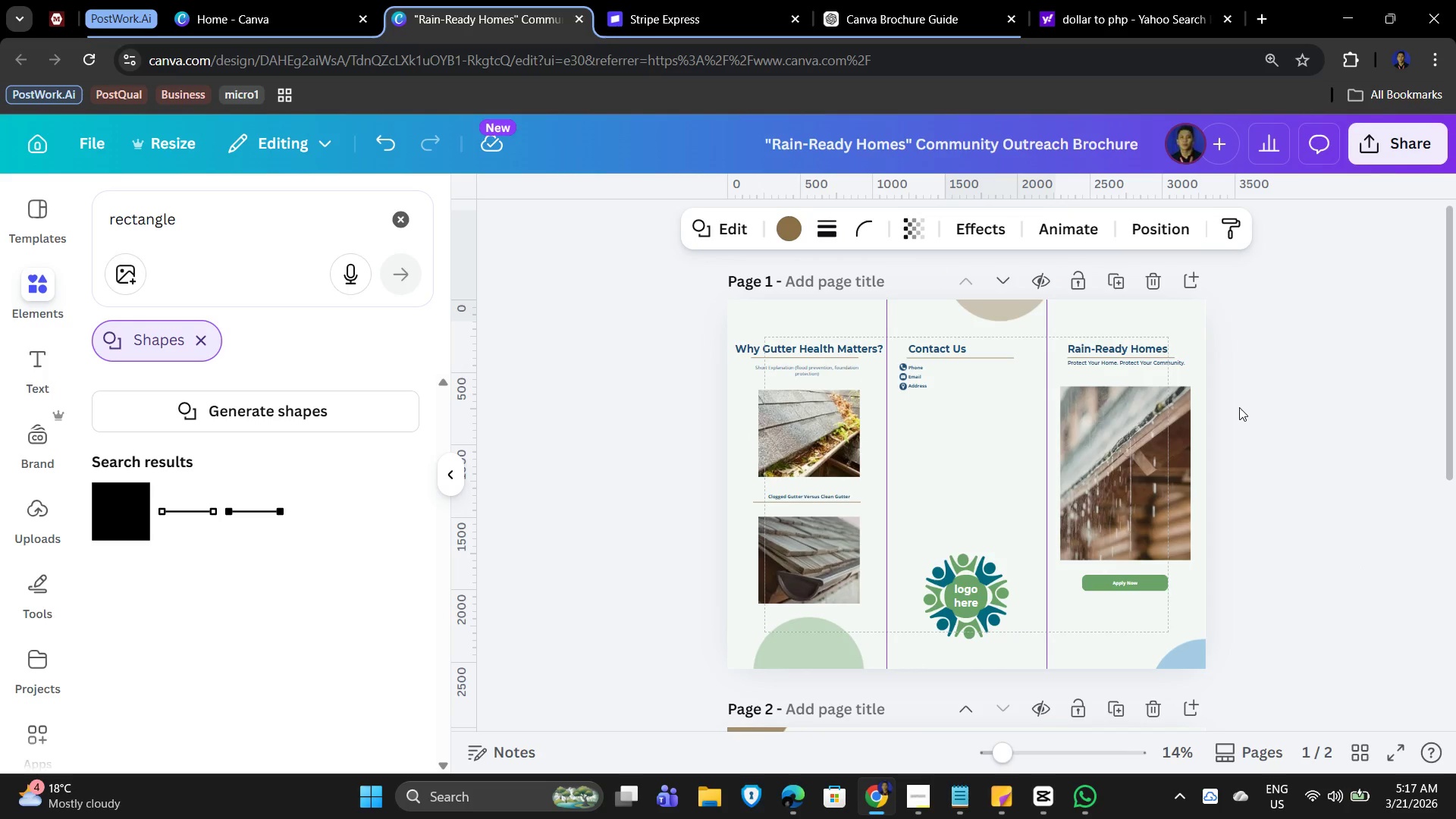 
key(ArrowDown)
 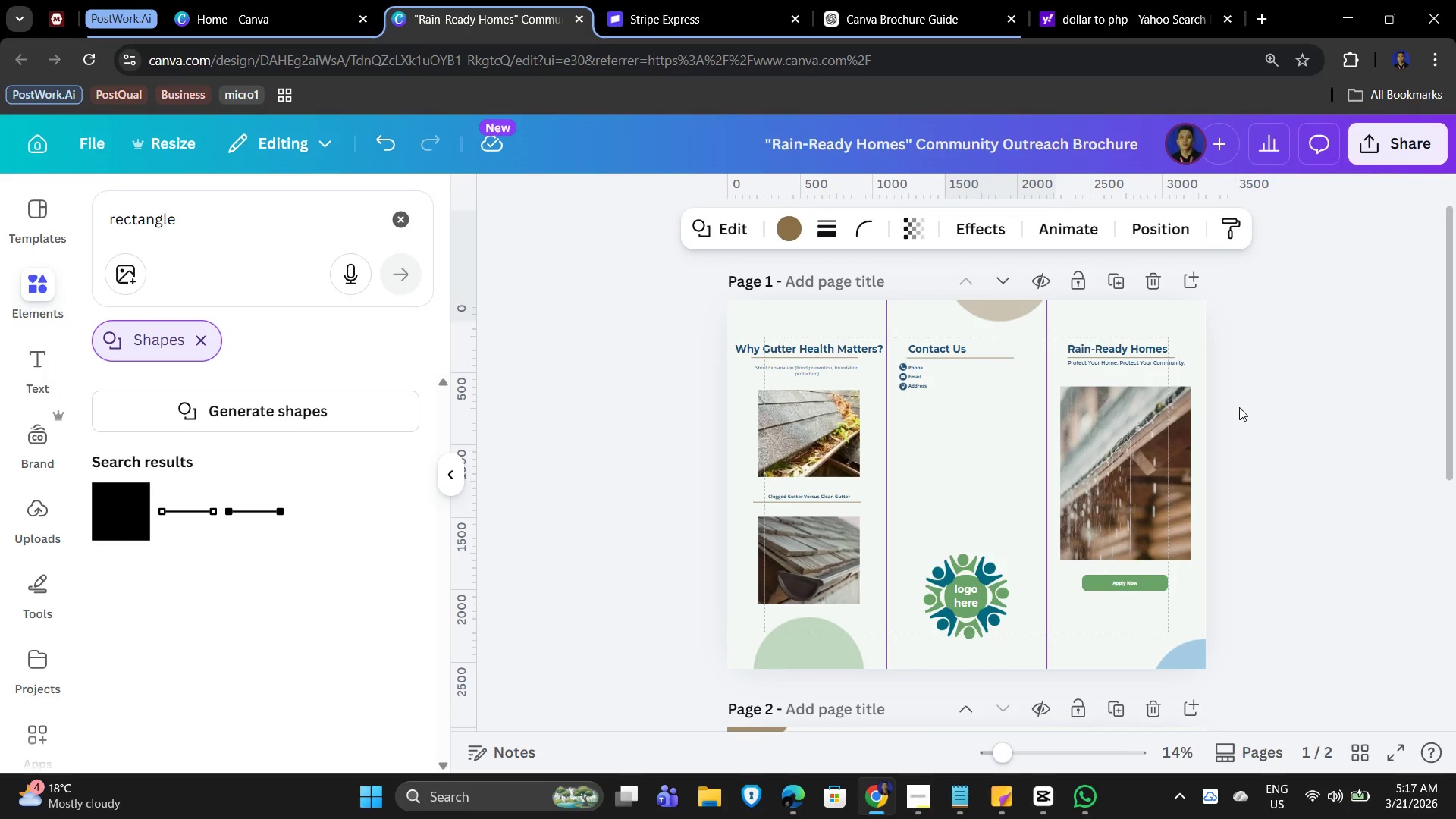 
key(ArrowDown)
 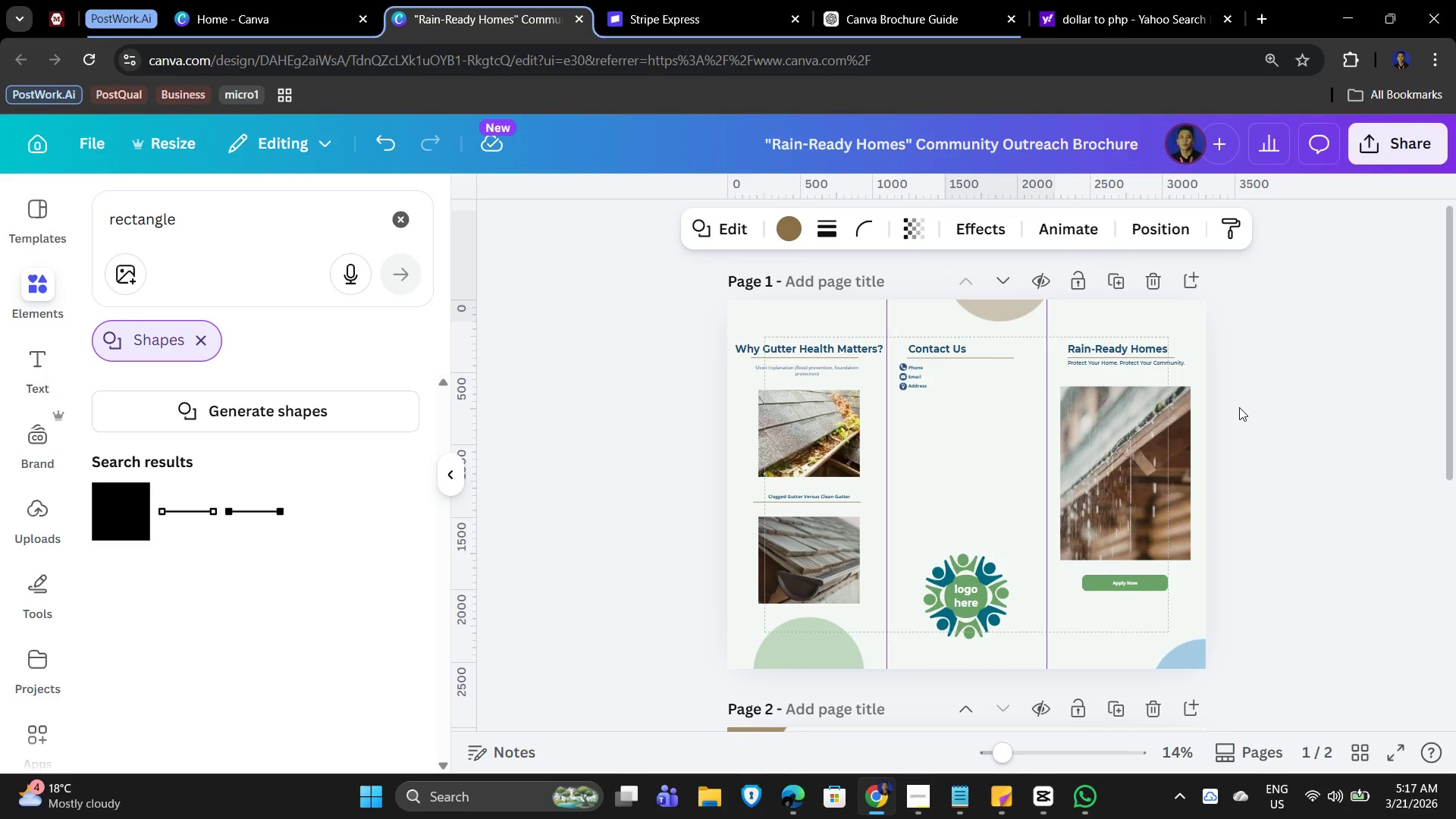 
key(ArrowDown)
 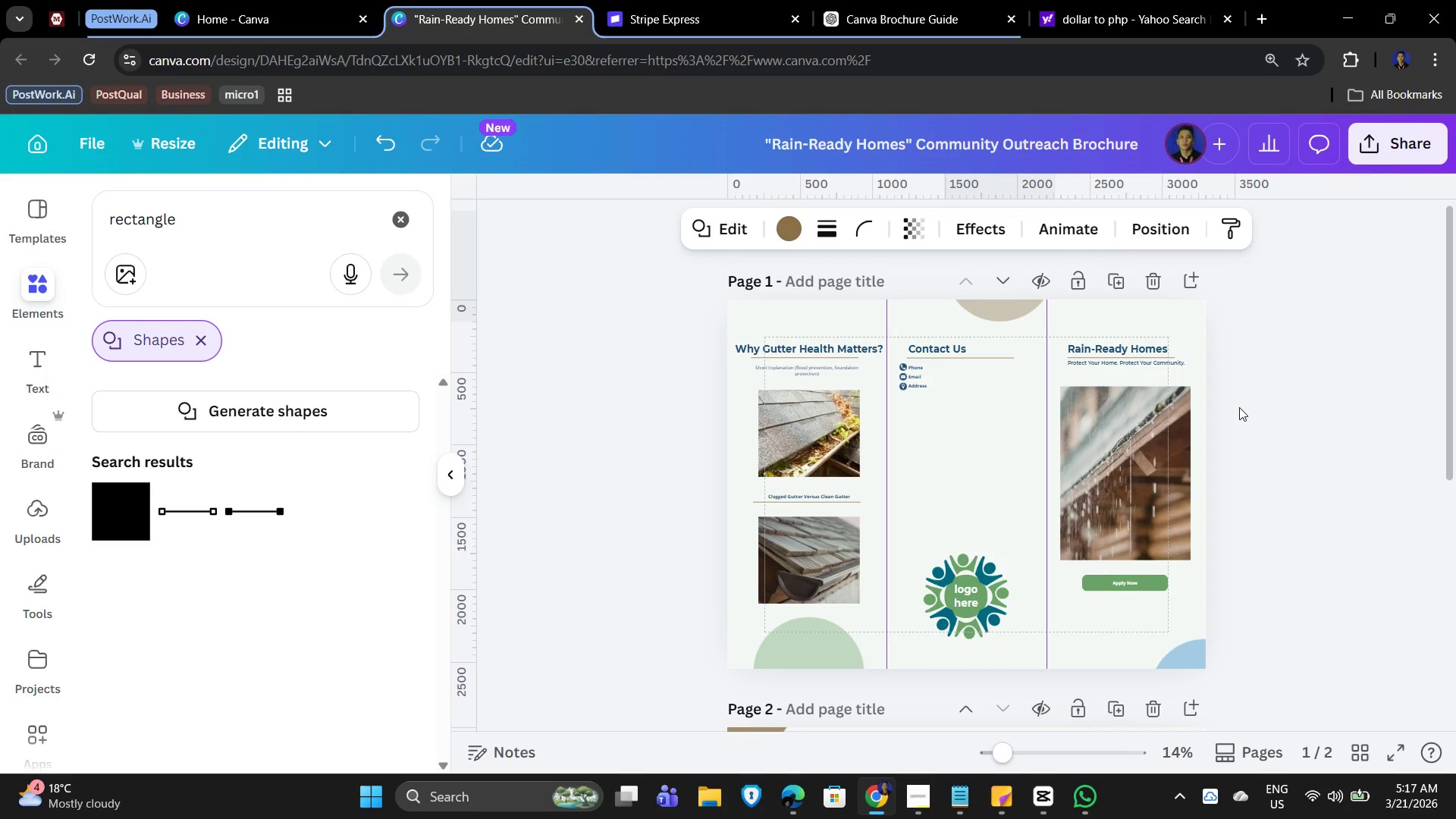 
key(ArrowDown)
 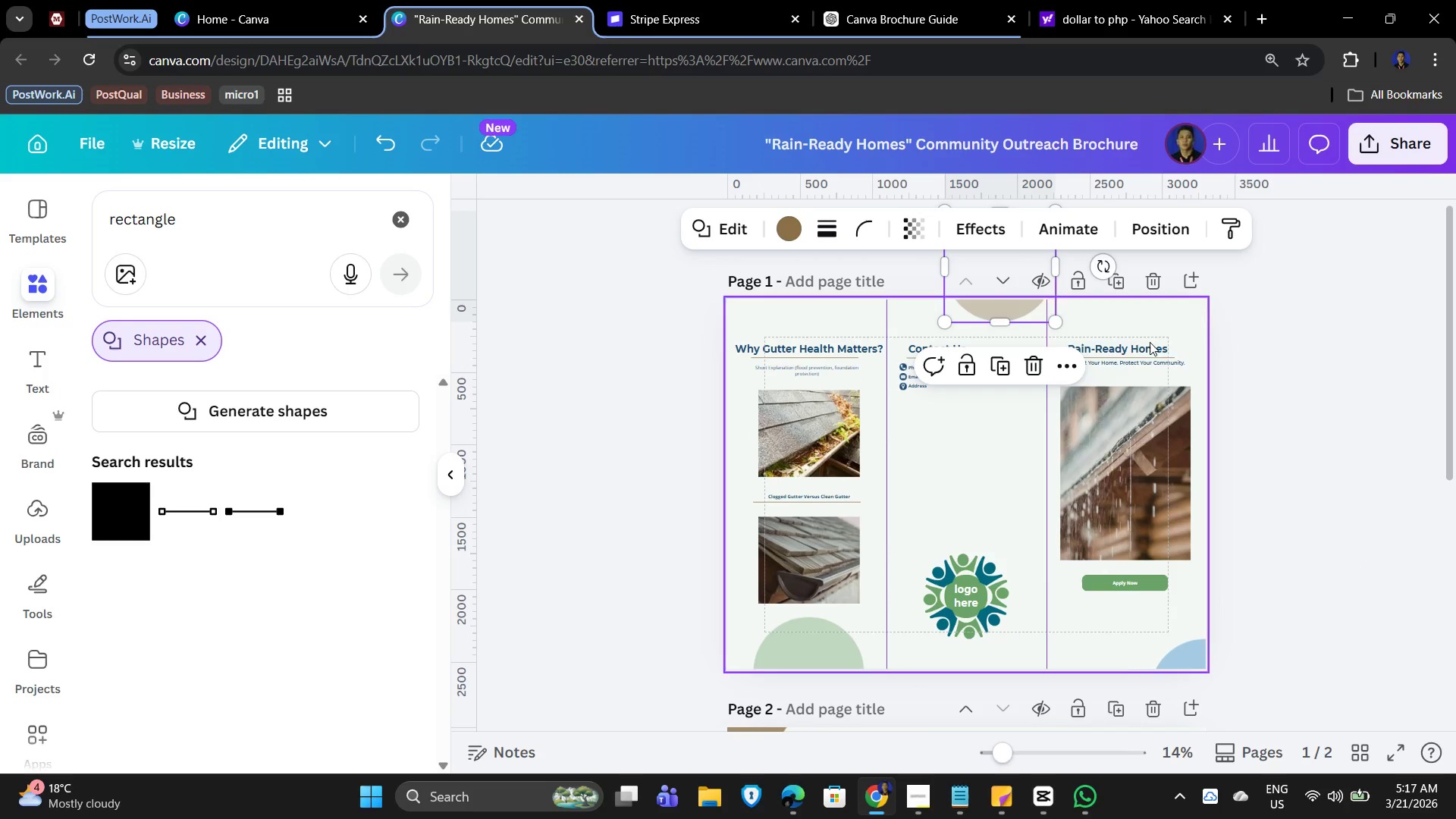 
key(ArrowDown)
 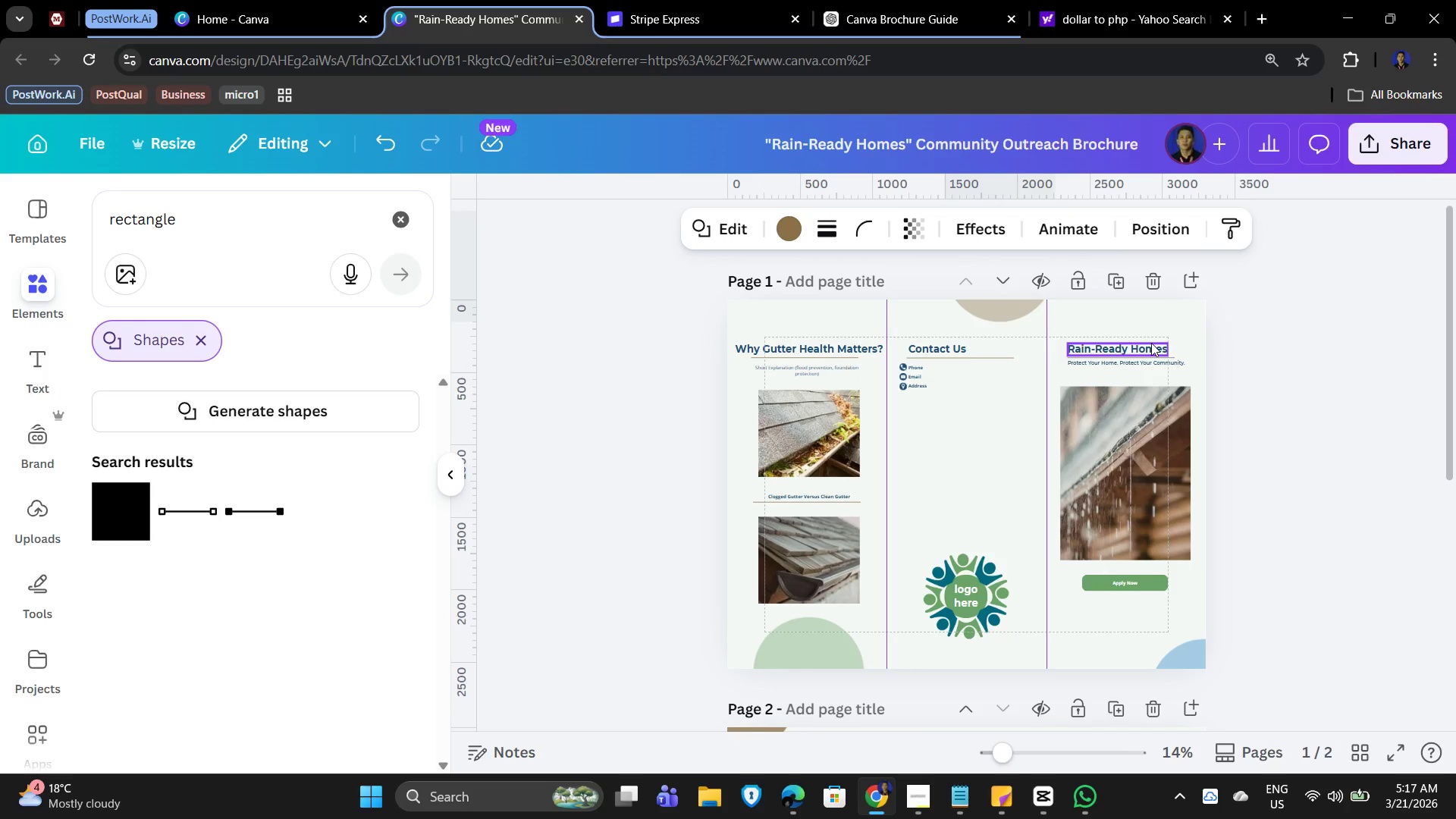 
key(ArrowDown)
 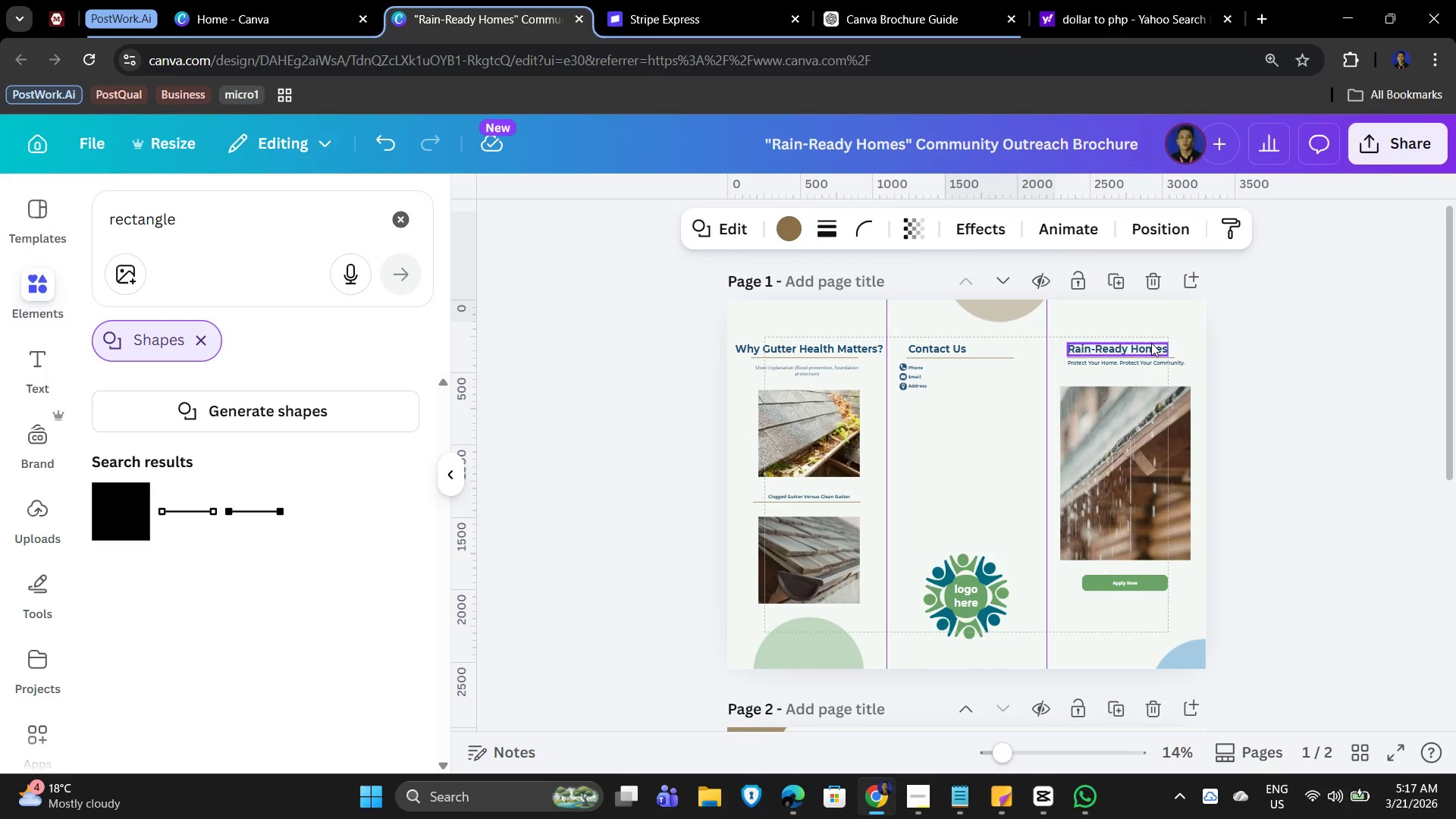 
key(ArrowDown)
 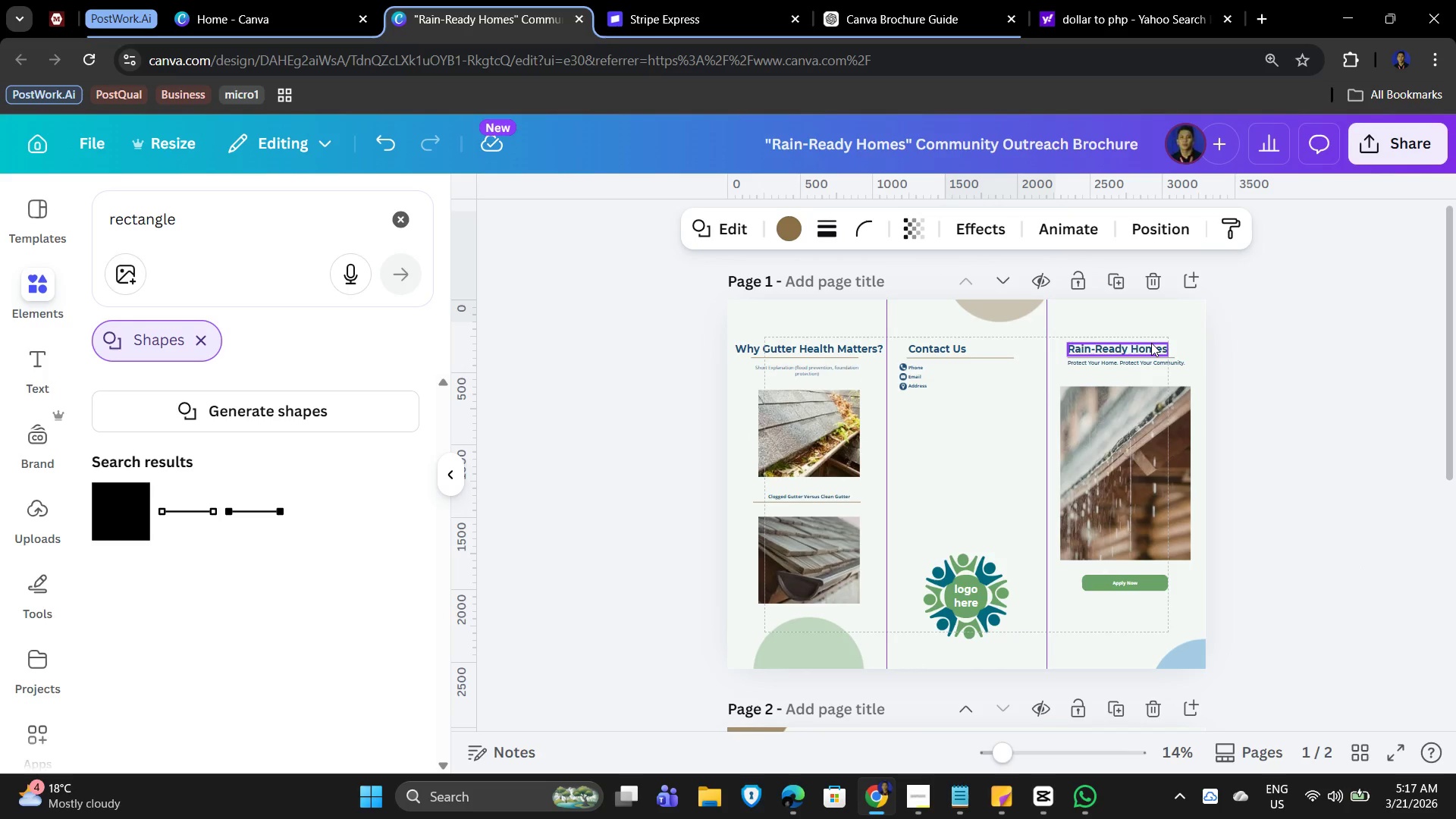 
key(ArrowDown)
 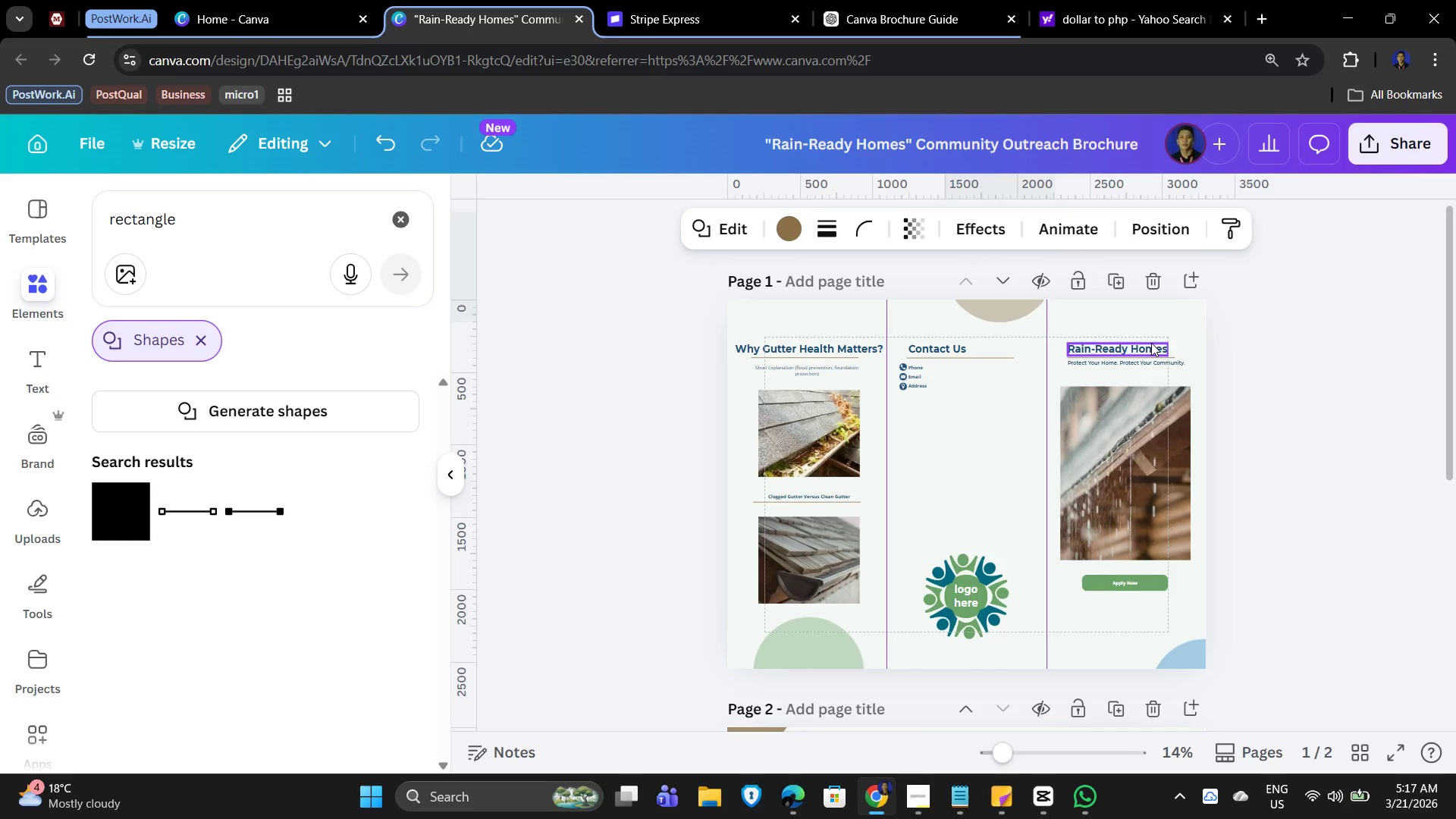 
key(ArrowDown)
 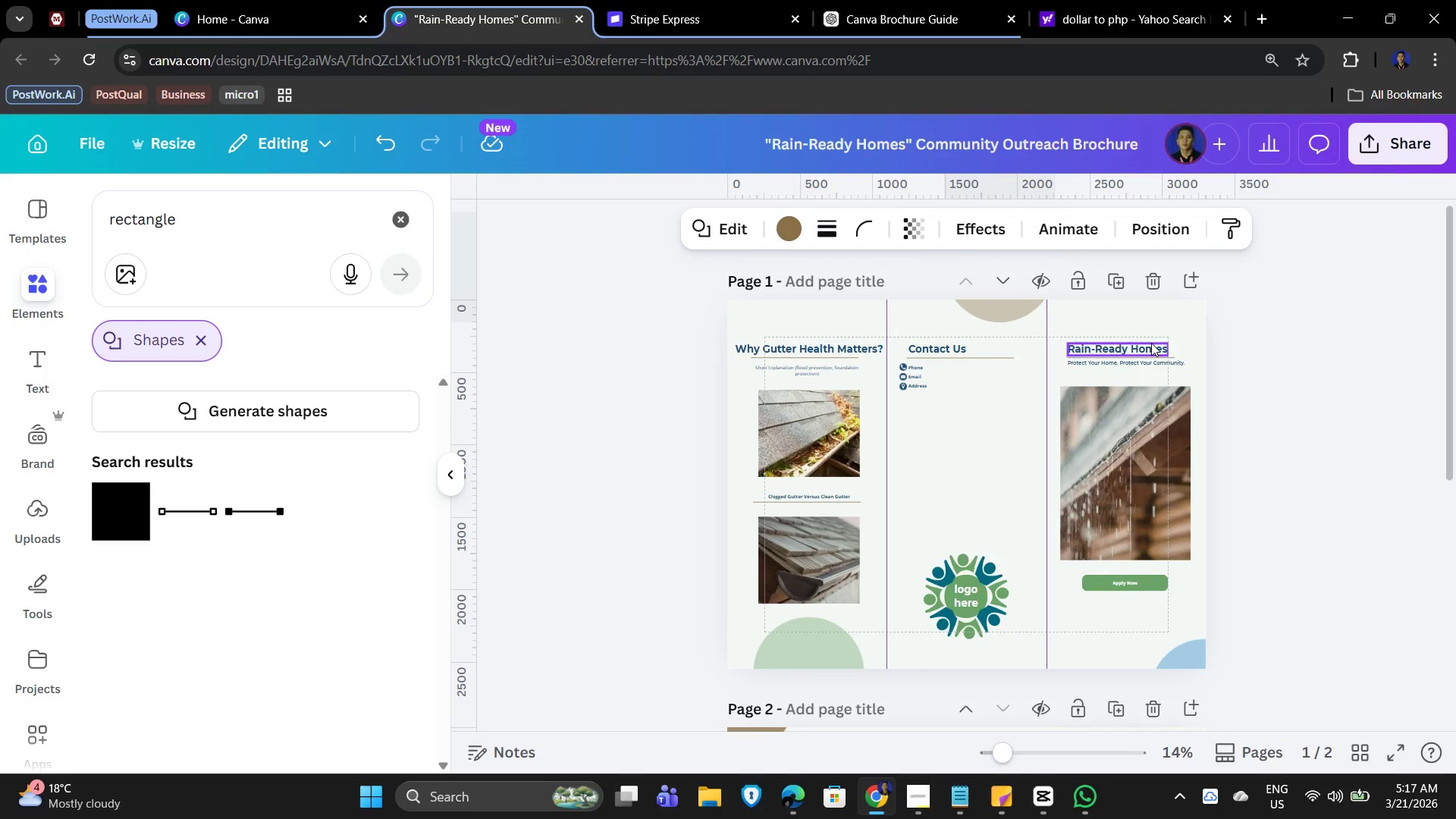 
key(ArrowDown)
 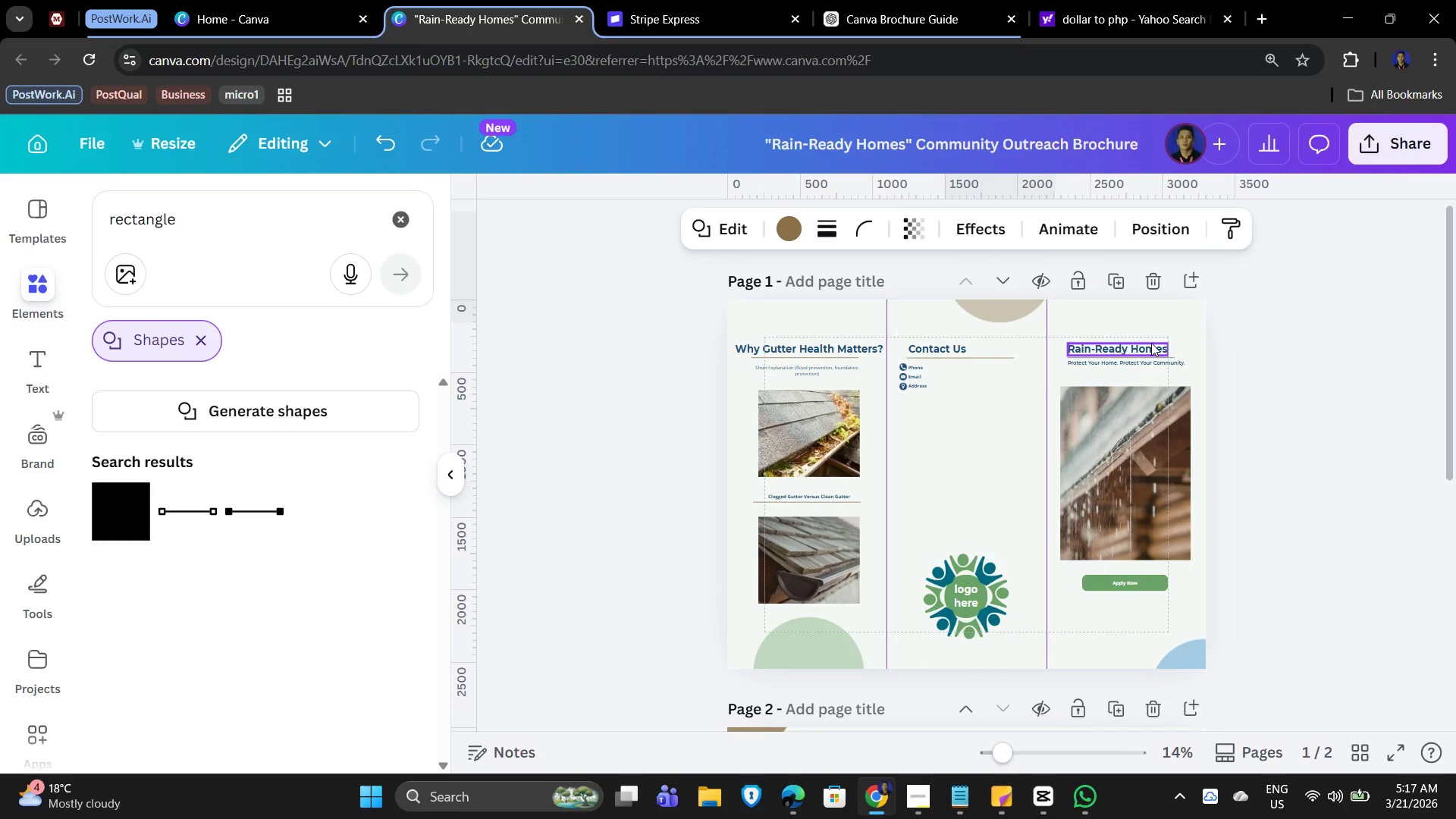 
key(ArrowDown)
 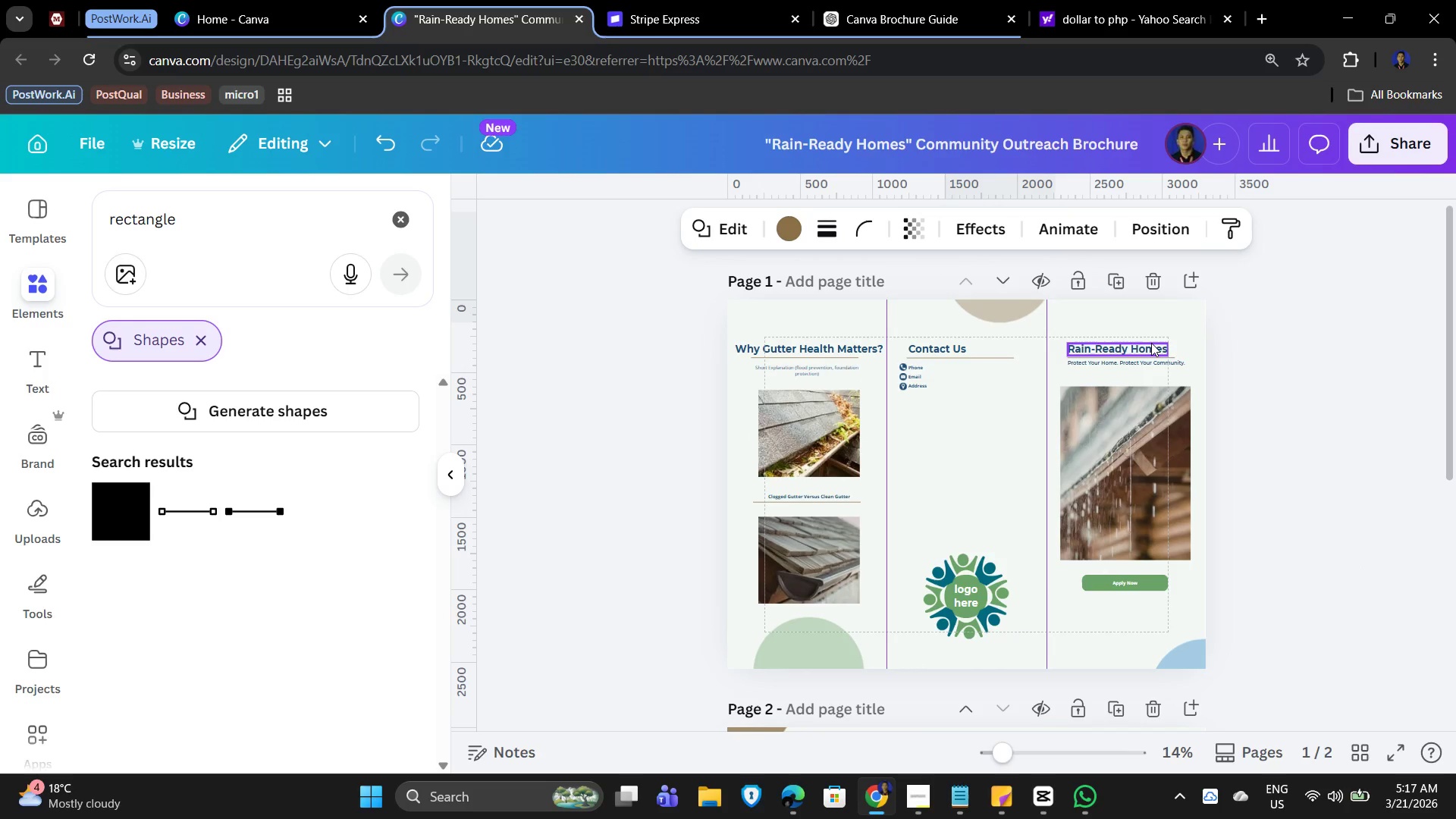 
key(ArrowDown)
 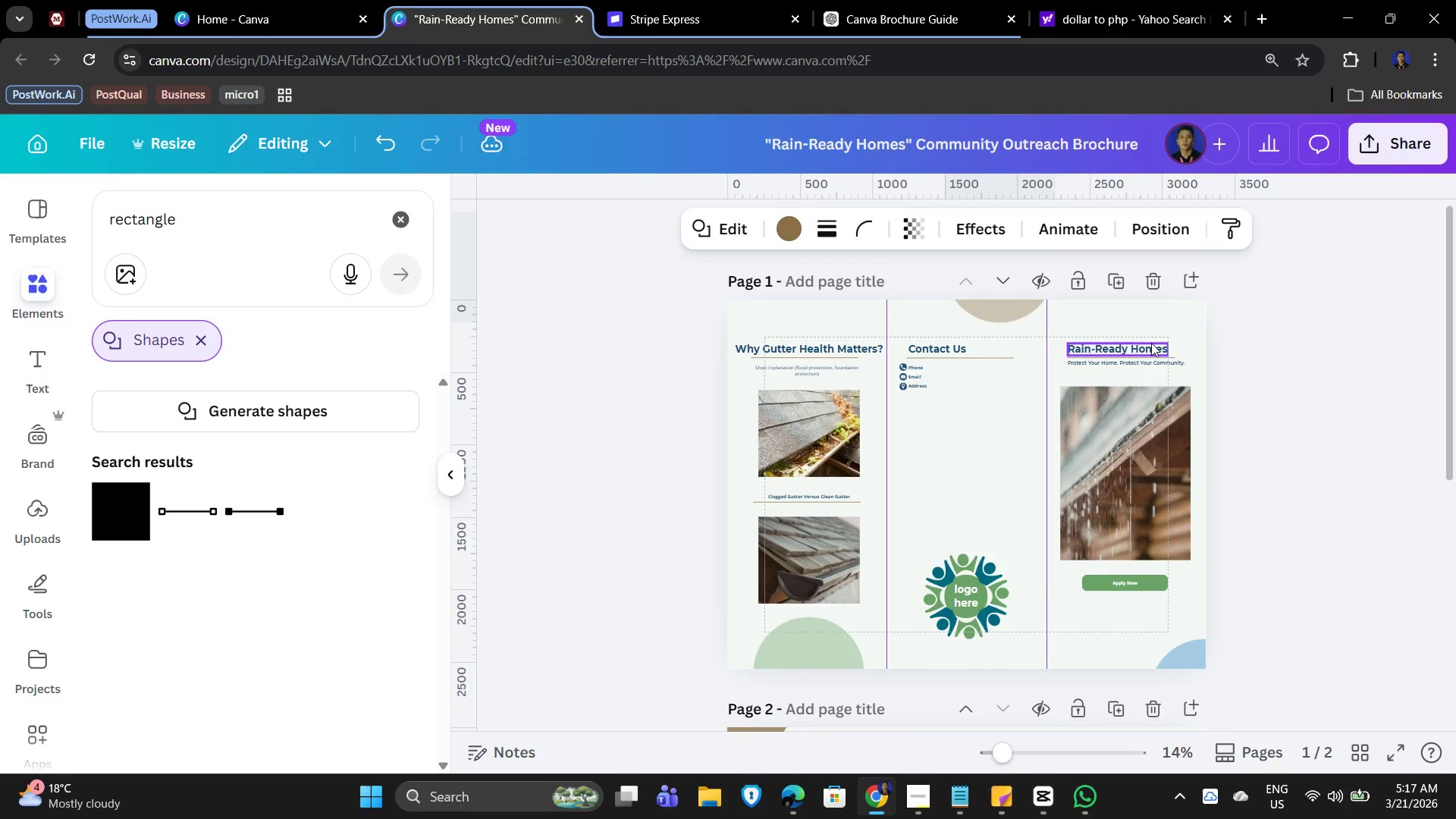 
key(ArrowDown)
 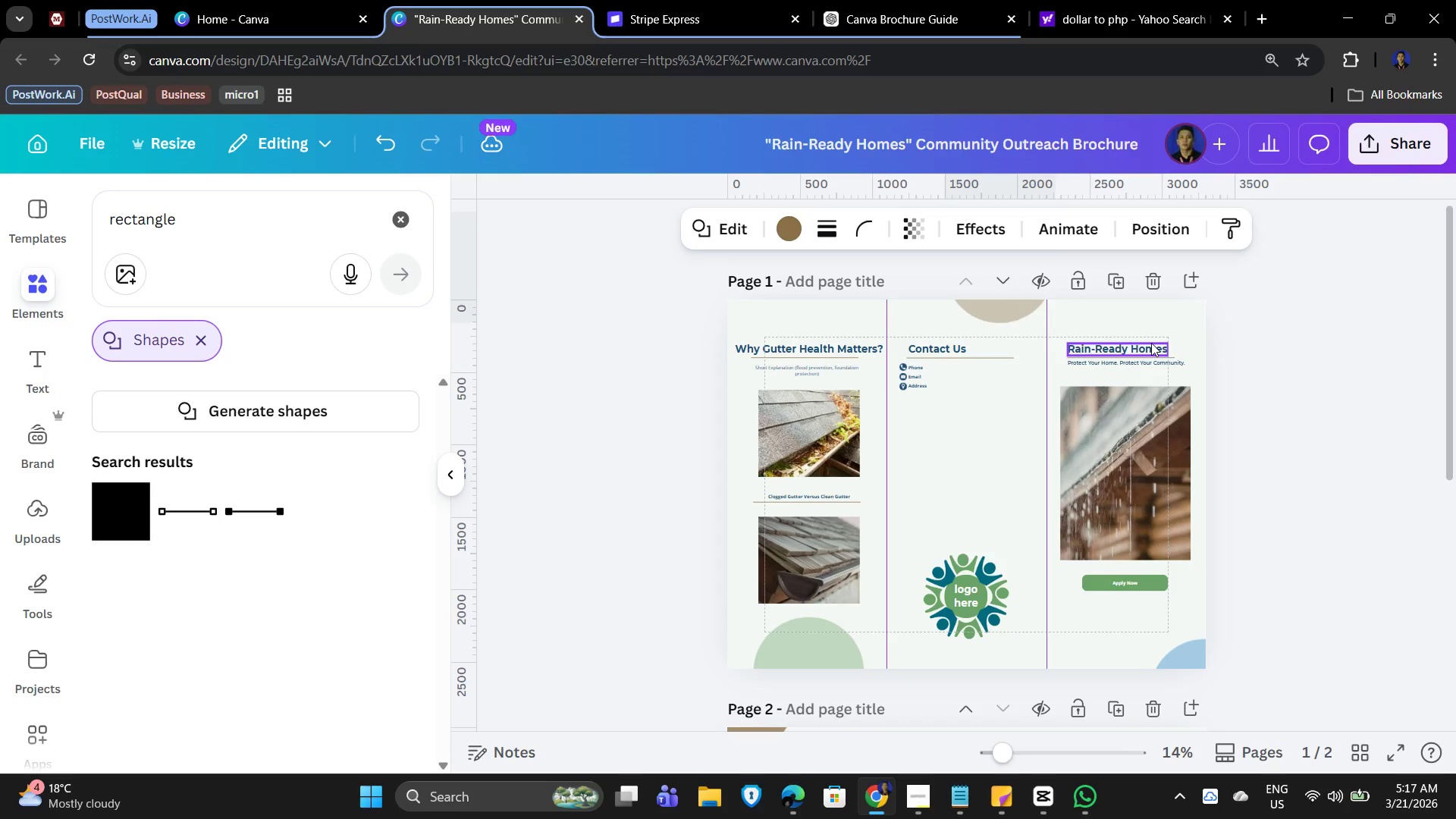 
key(ArrowDown)
 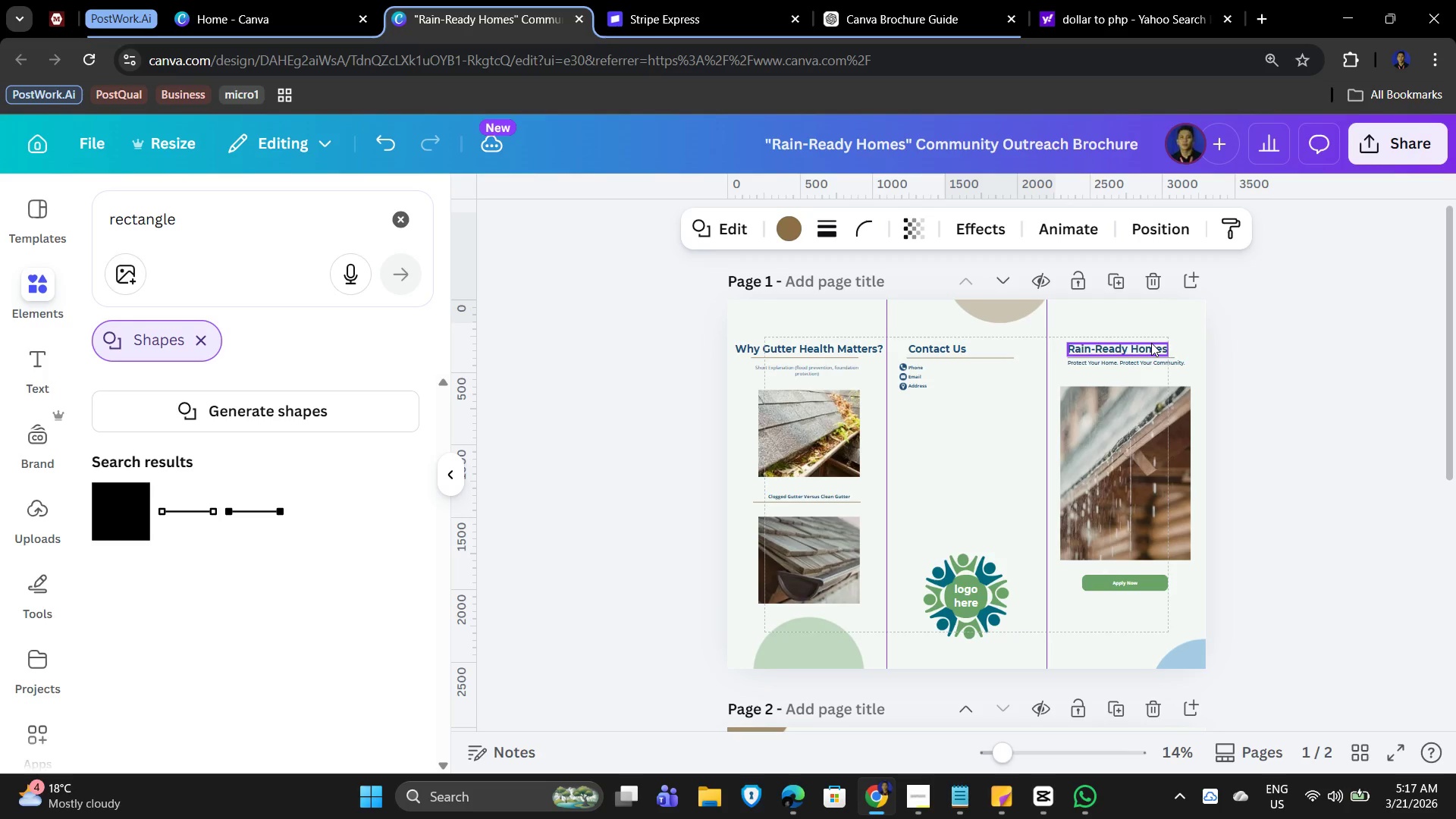 
key(ArrowDown)
 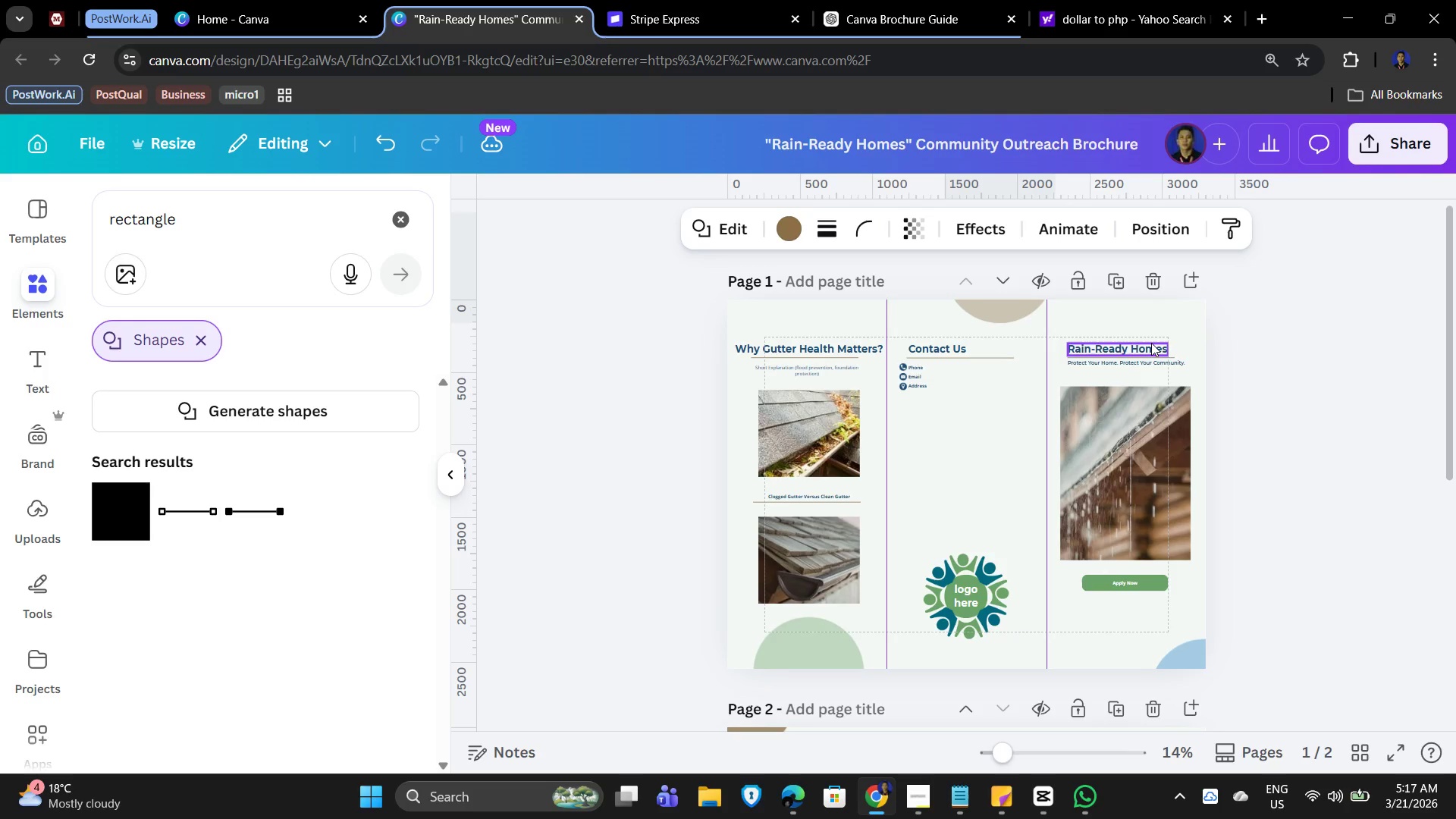 
key(ArrowDown)
 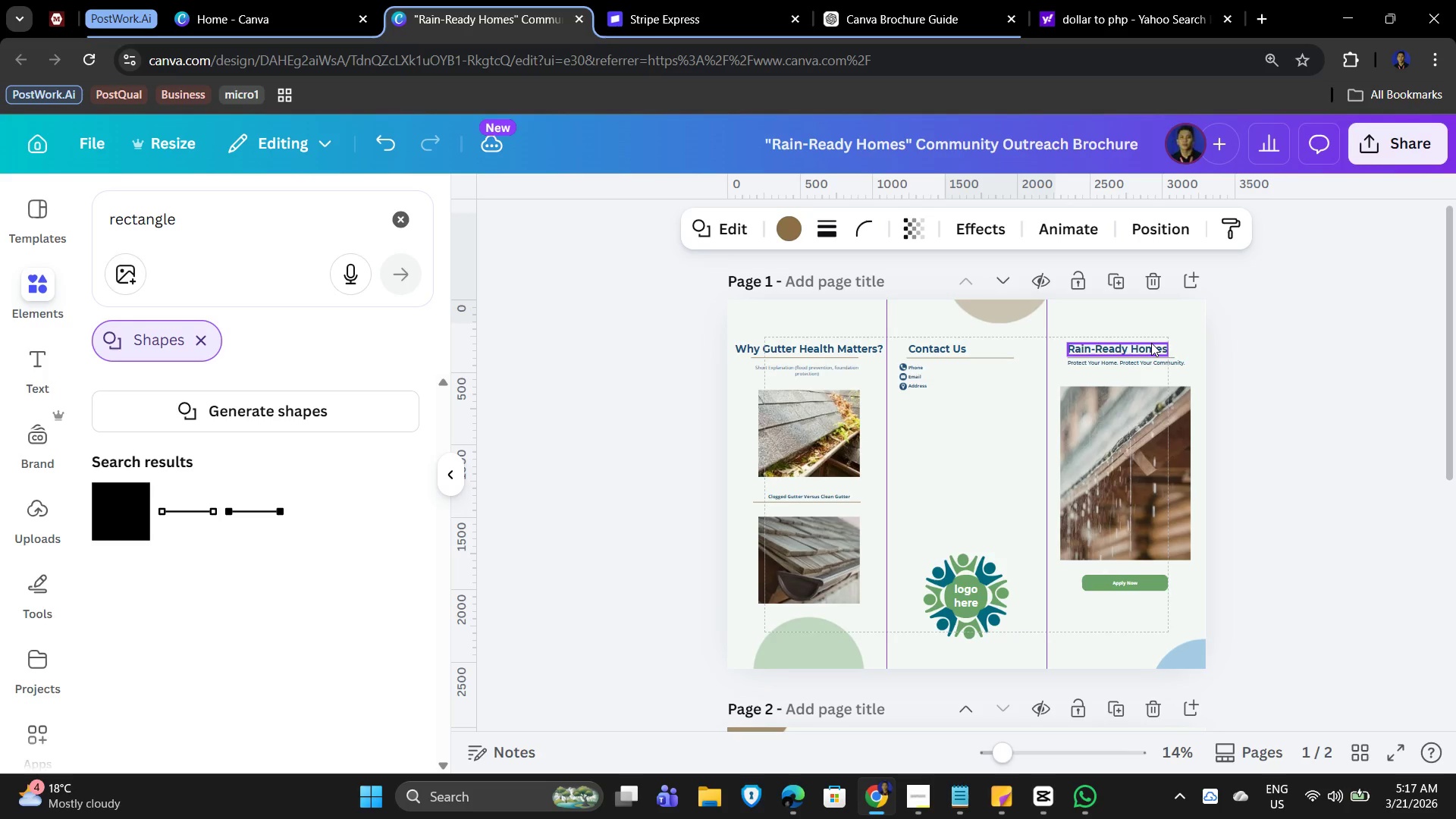 
key(ArrowDown)
 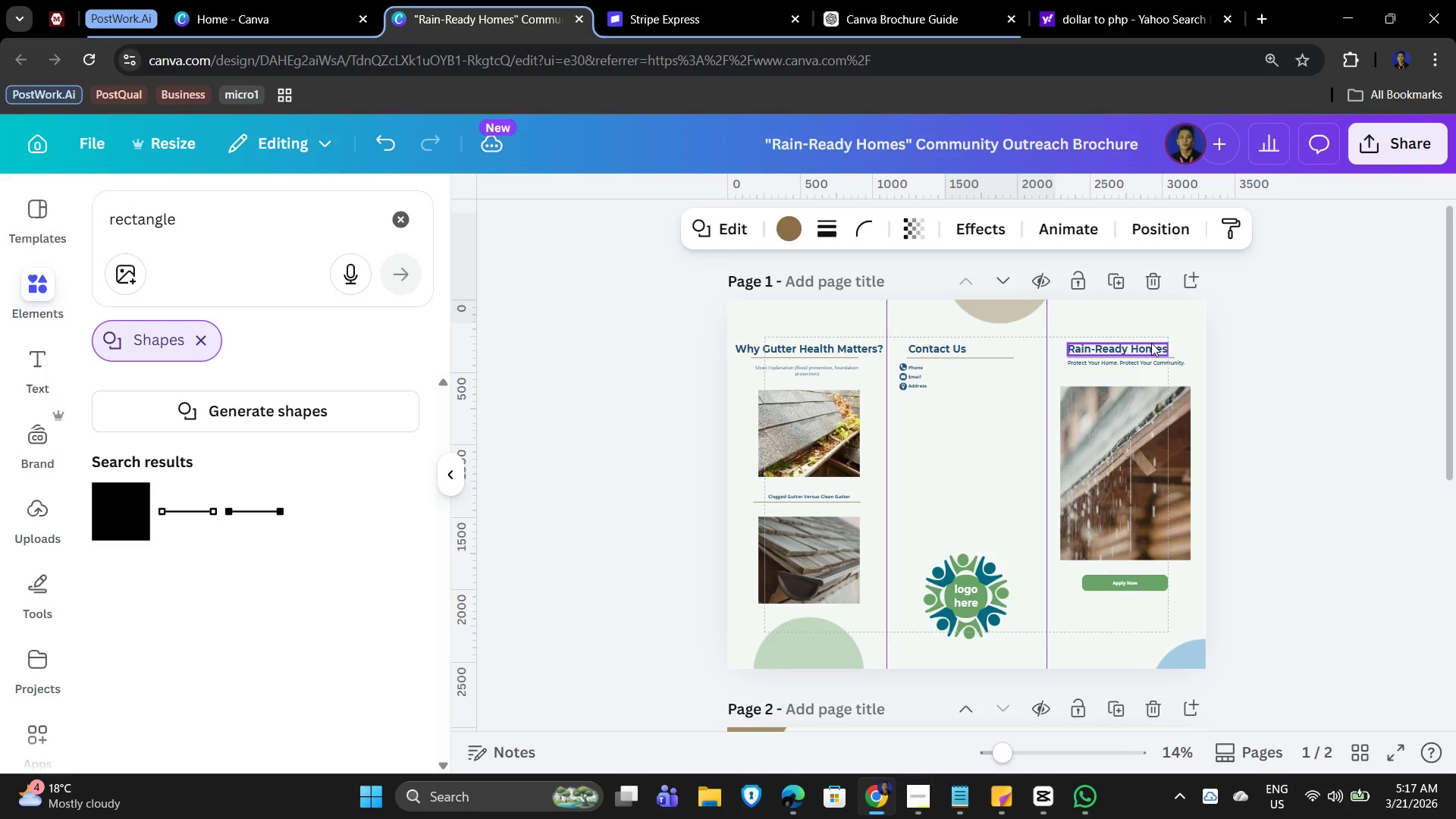 
key(ArrowDown)
 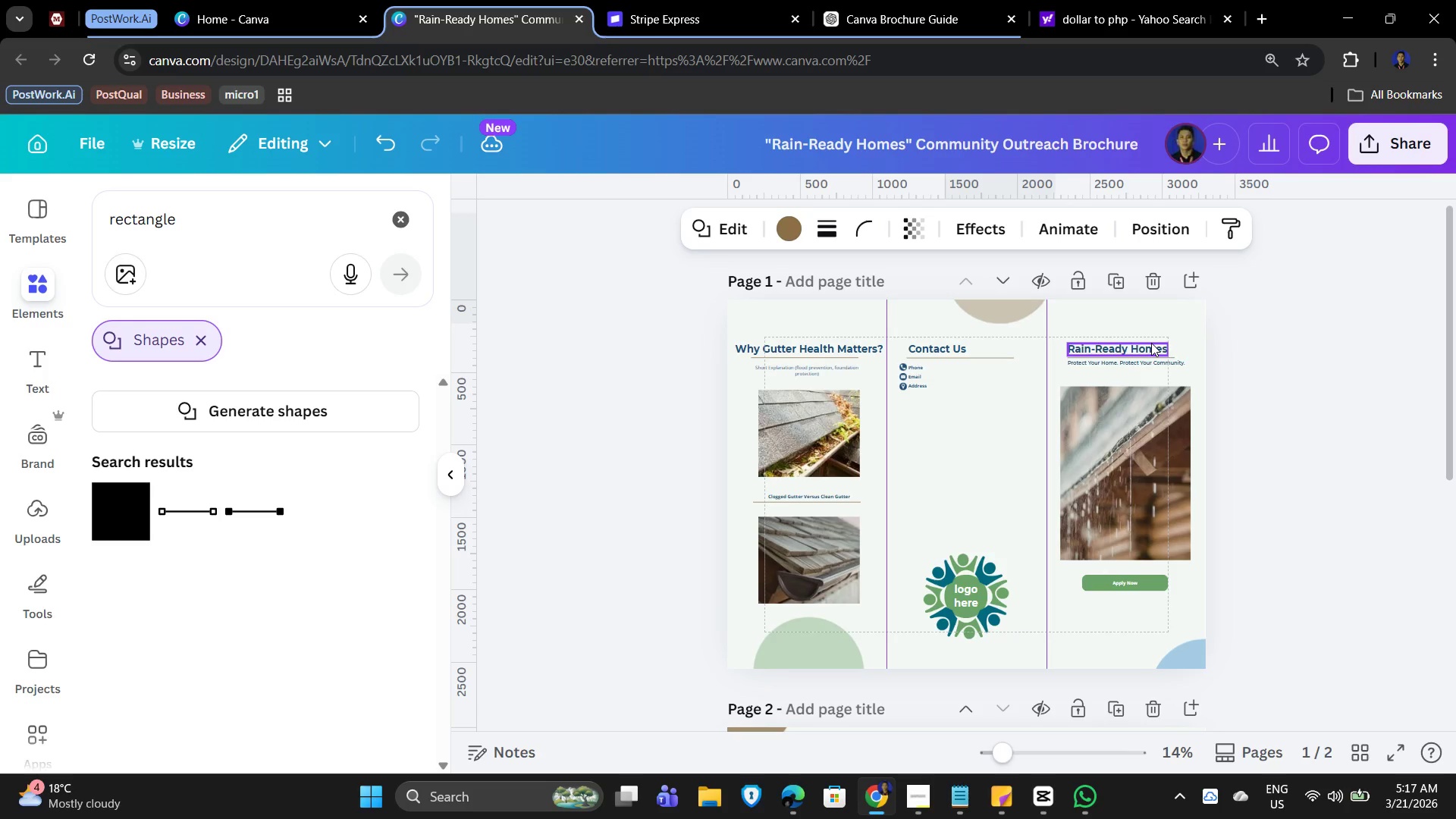 
key(ArrowDown)
 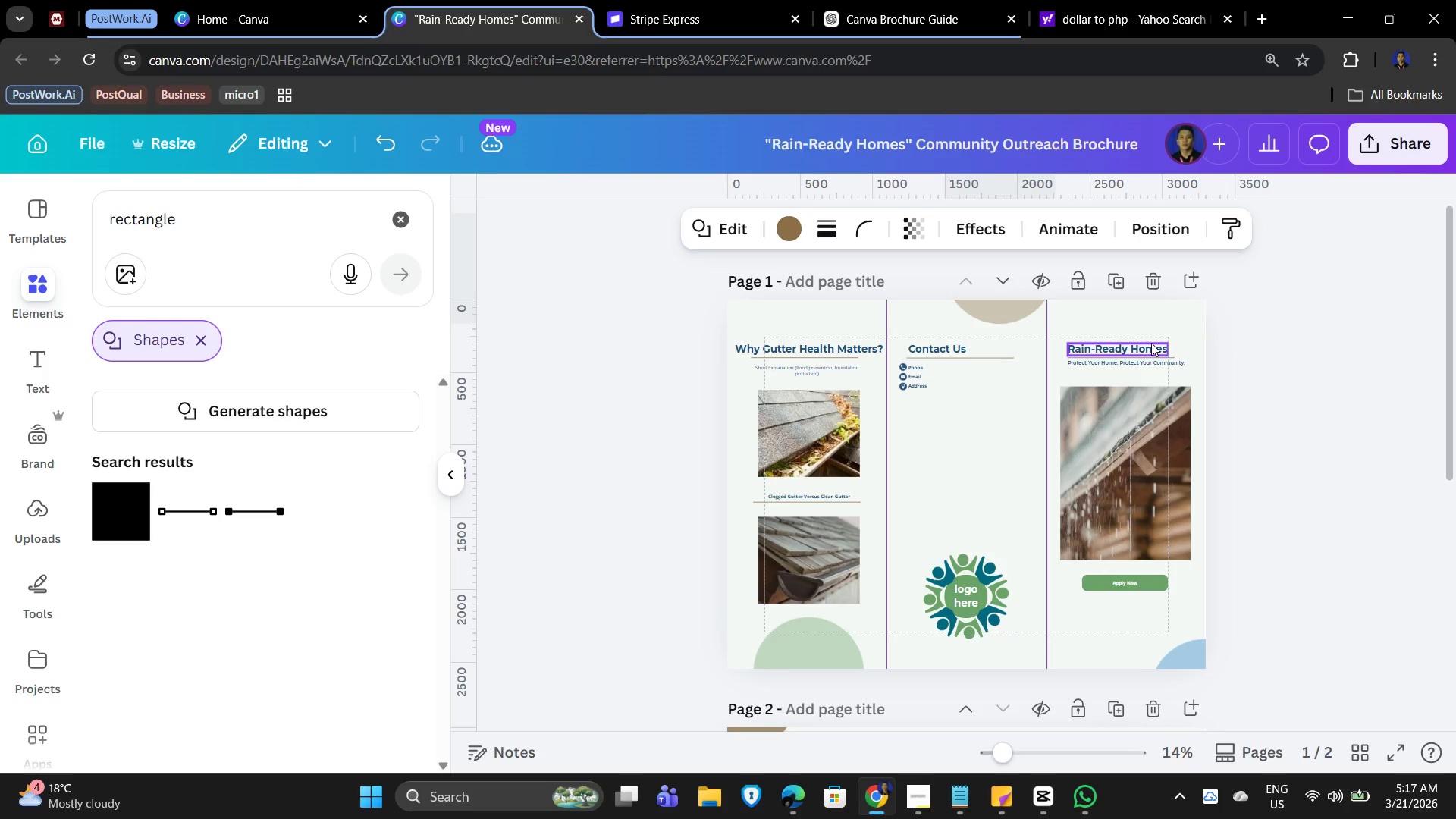 
key(ArrowDown)
 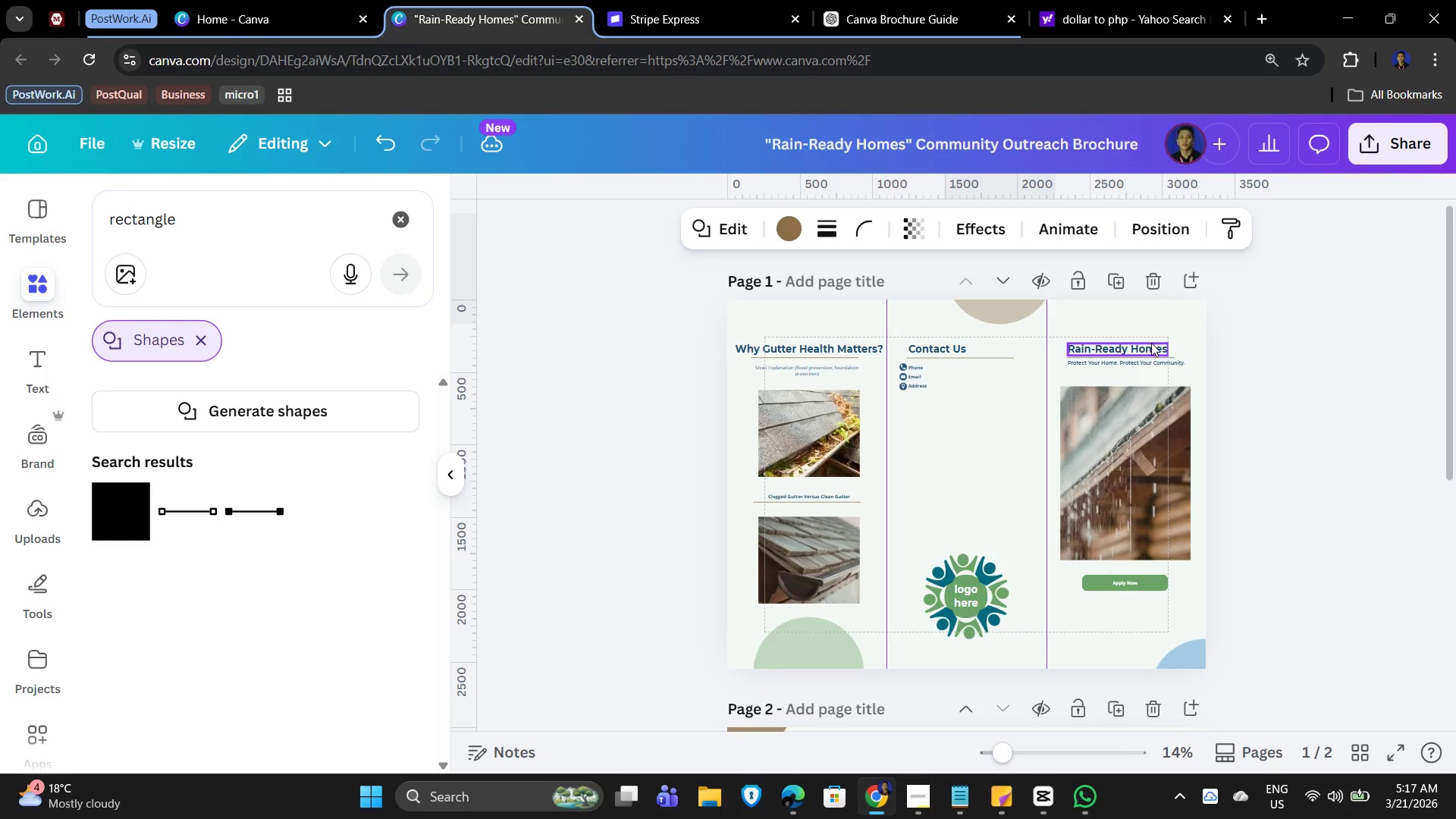 
key(ArrowDown)
 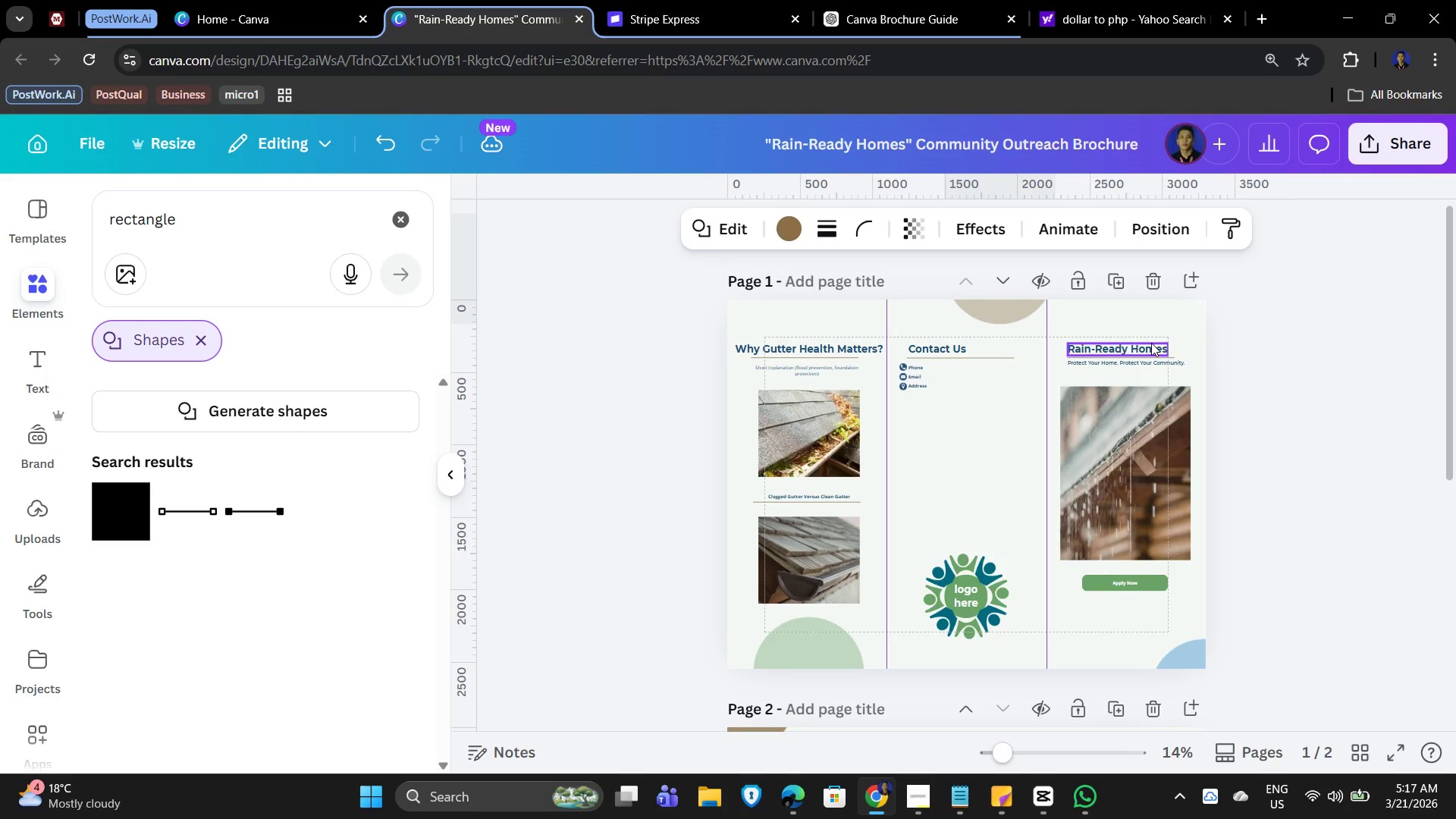 
key(ArrowDown)
 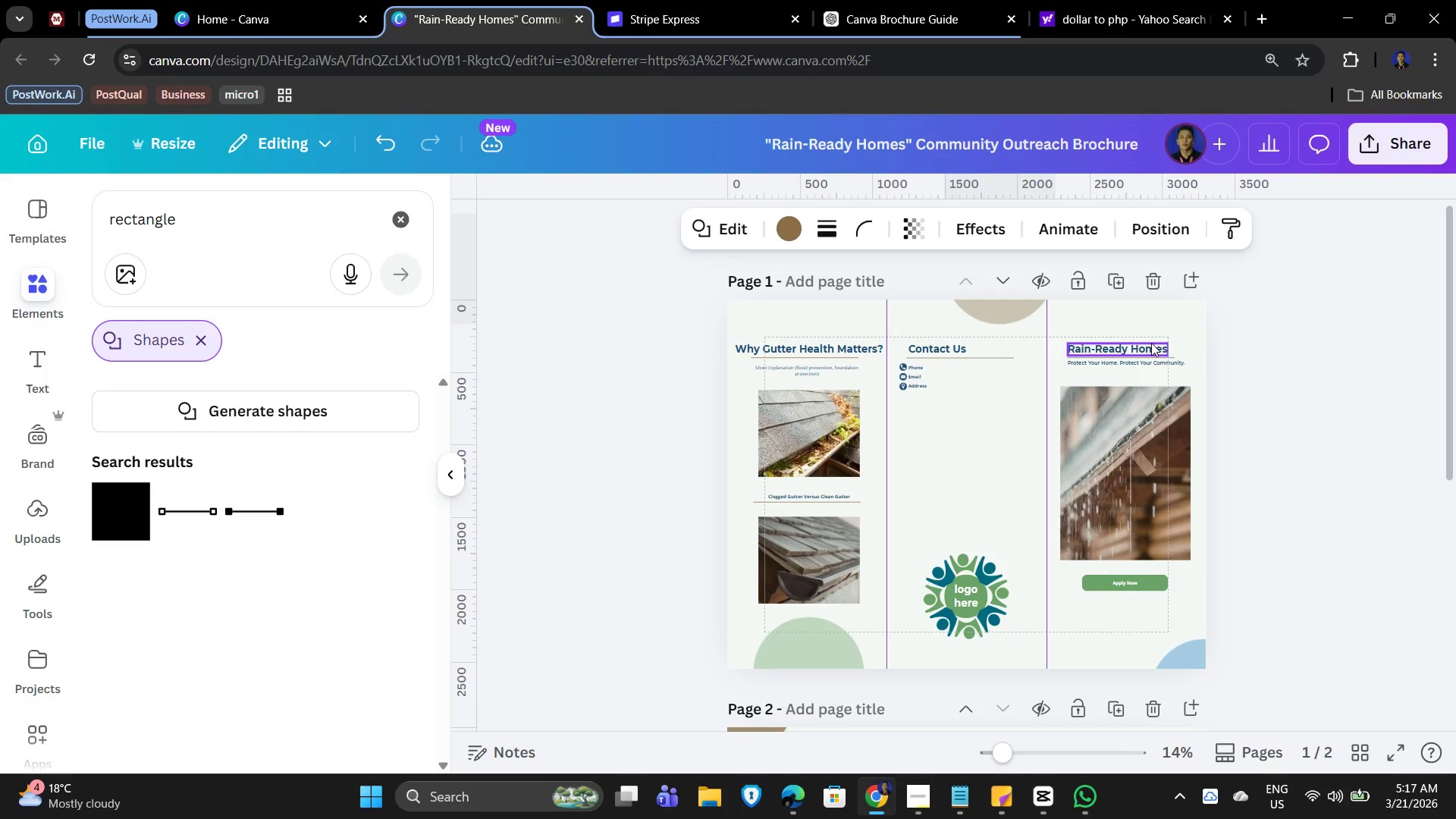 
key(ArrowDown)
 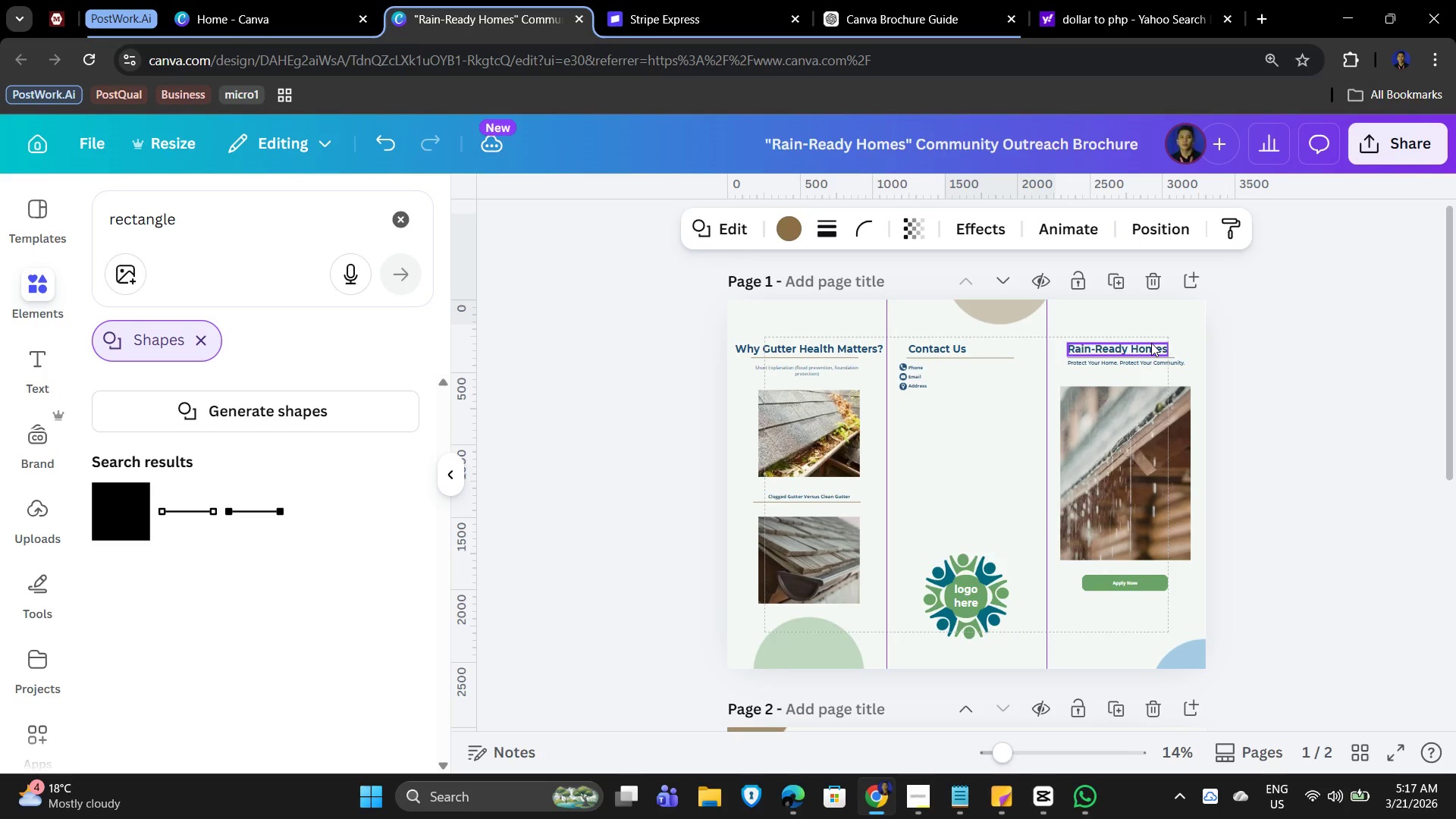 
key(ArrowDown)
 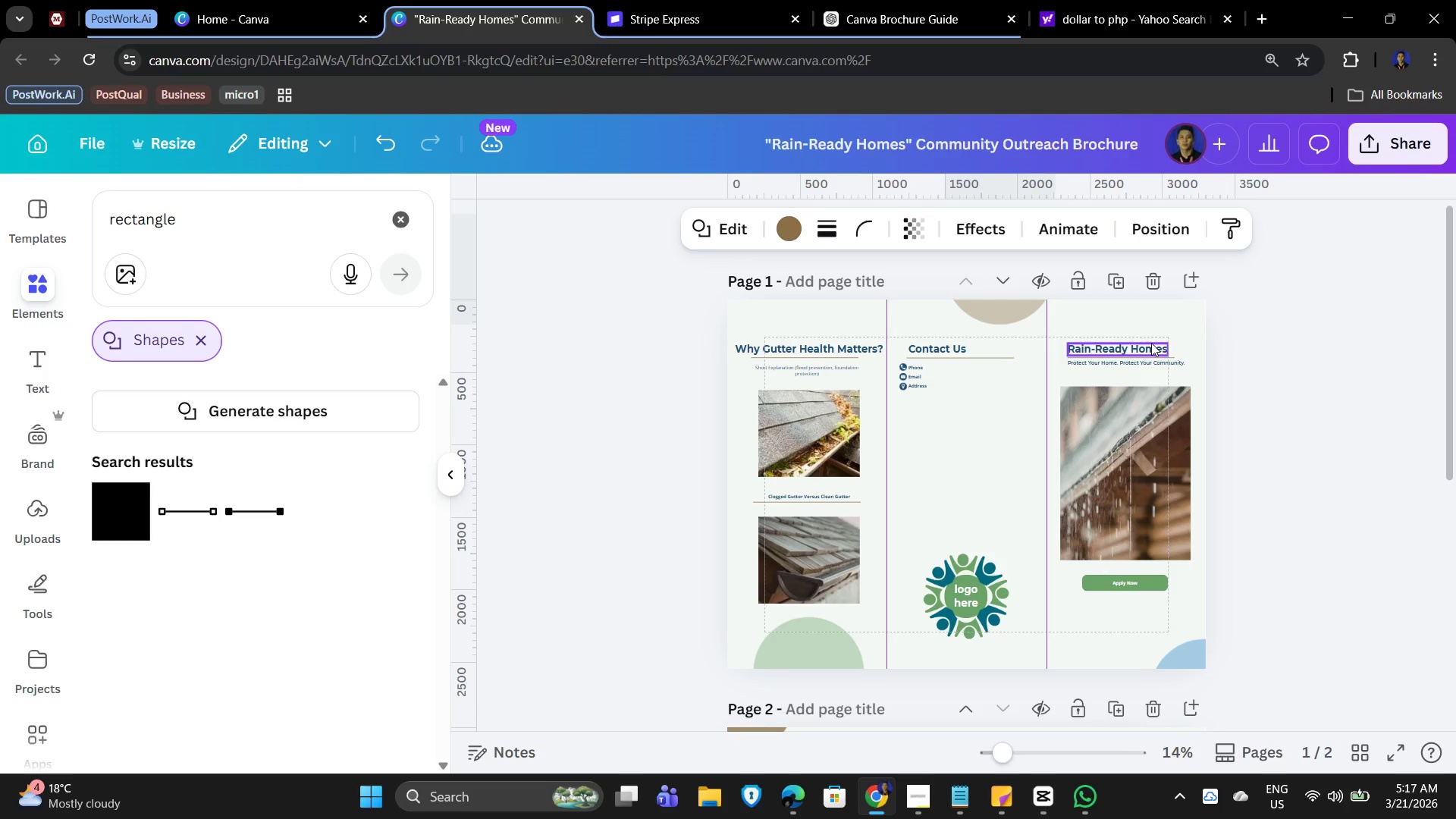 
key(ArrowDown)
 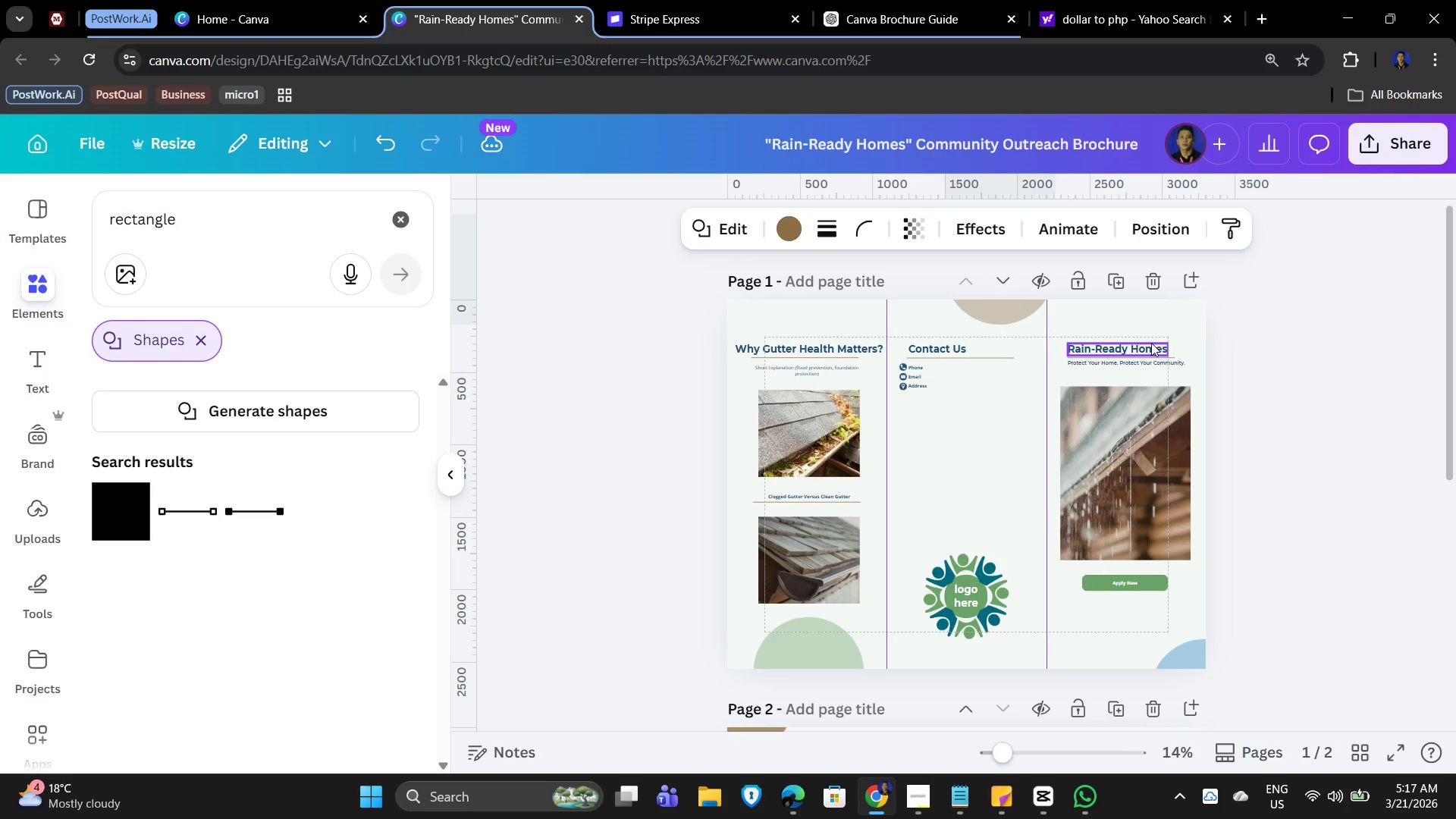 
key(ArrowDown)
 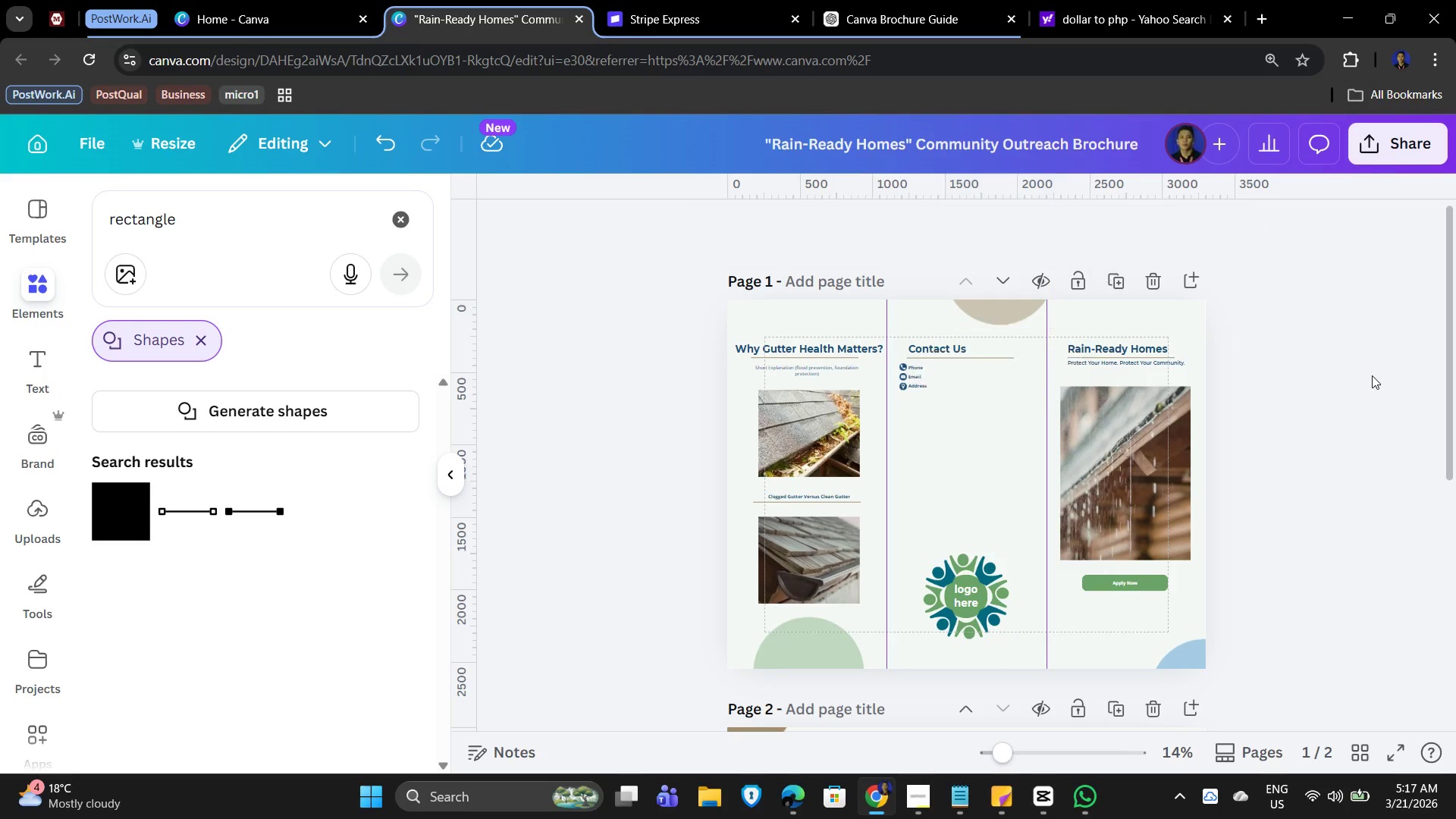 
scroll: coordinate [1222, 613], scroll_direction: down, amount: 7.0
 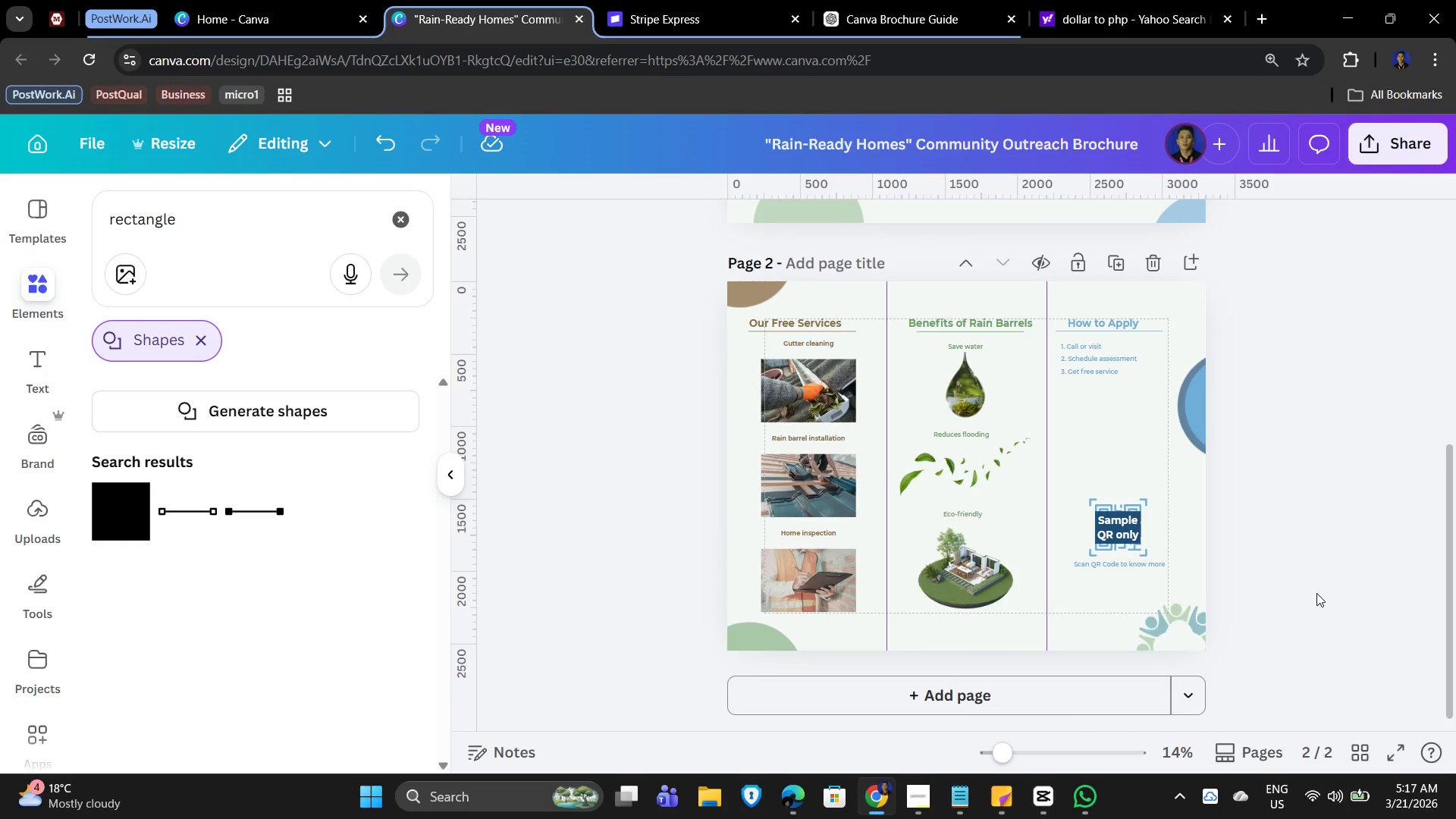 
scroll: coordinate [1363, 629], scroll_direction: up, amount: 9.0
 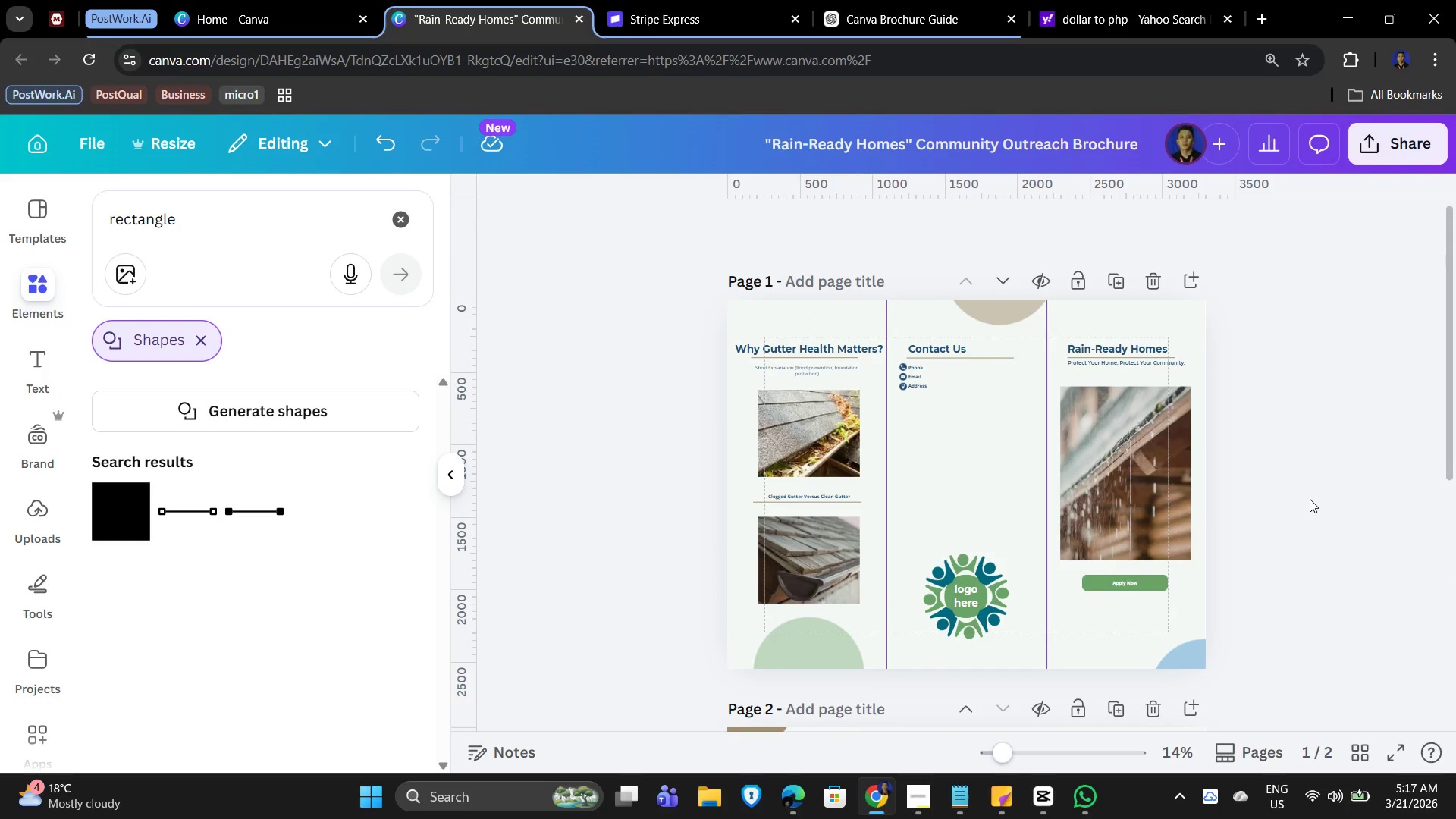 
hold_key(key=ControlLeft, duration=0.92)
scroll: coordinate [1310, 497], scroll_direction: up, amount: 3.0
 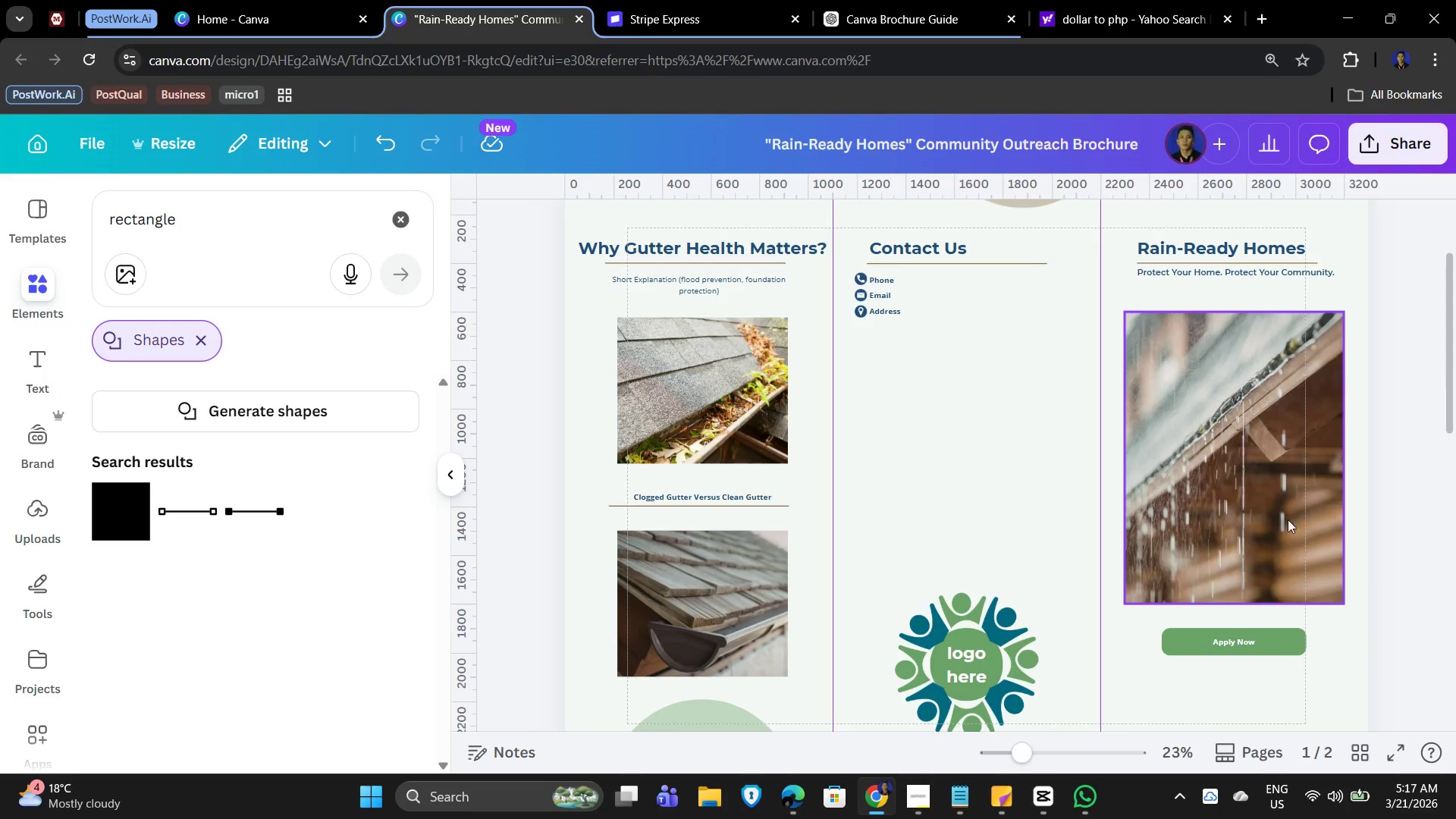 
left_click([1247, 511])
 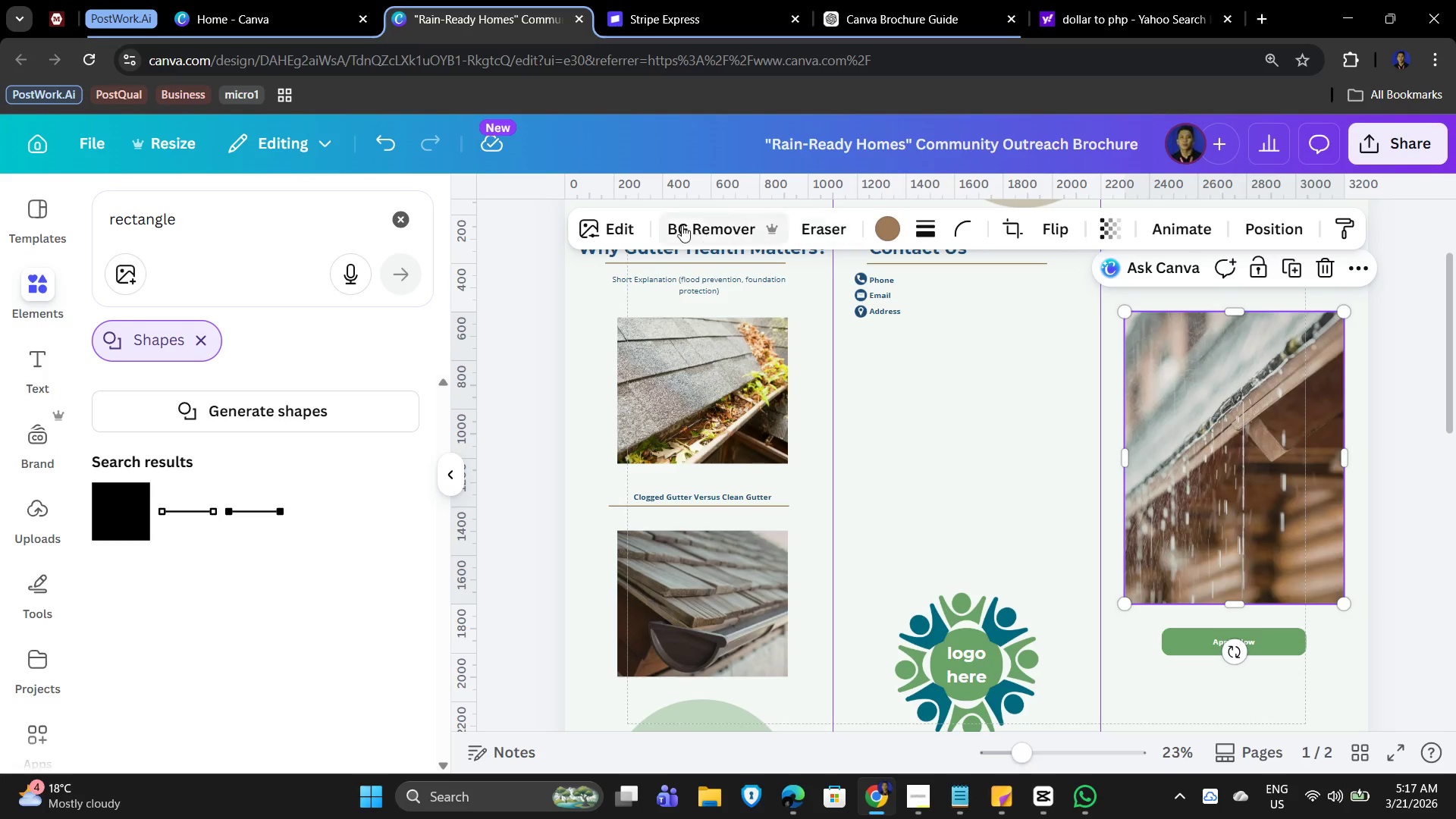 
scroll: coordinate [215, 573], scroll_direction: down, amount: 10.0
 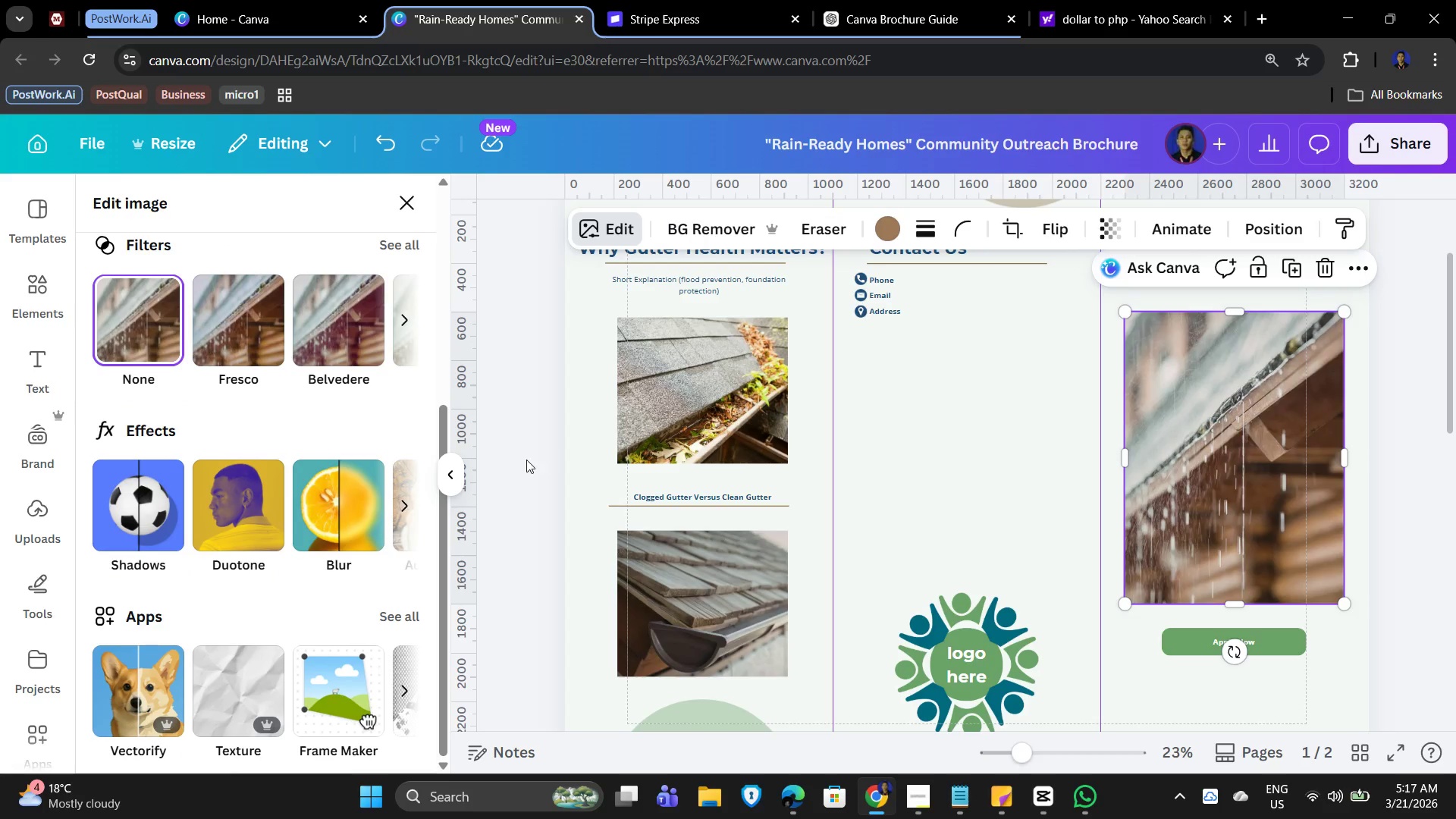 
left_click([455, 468])
 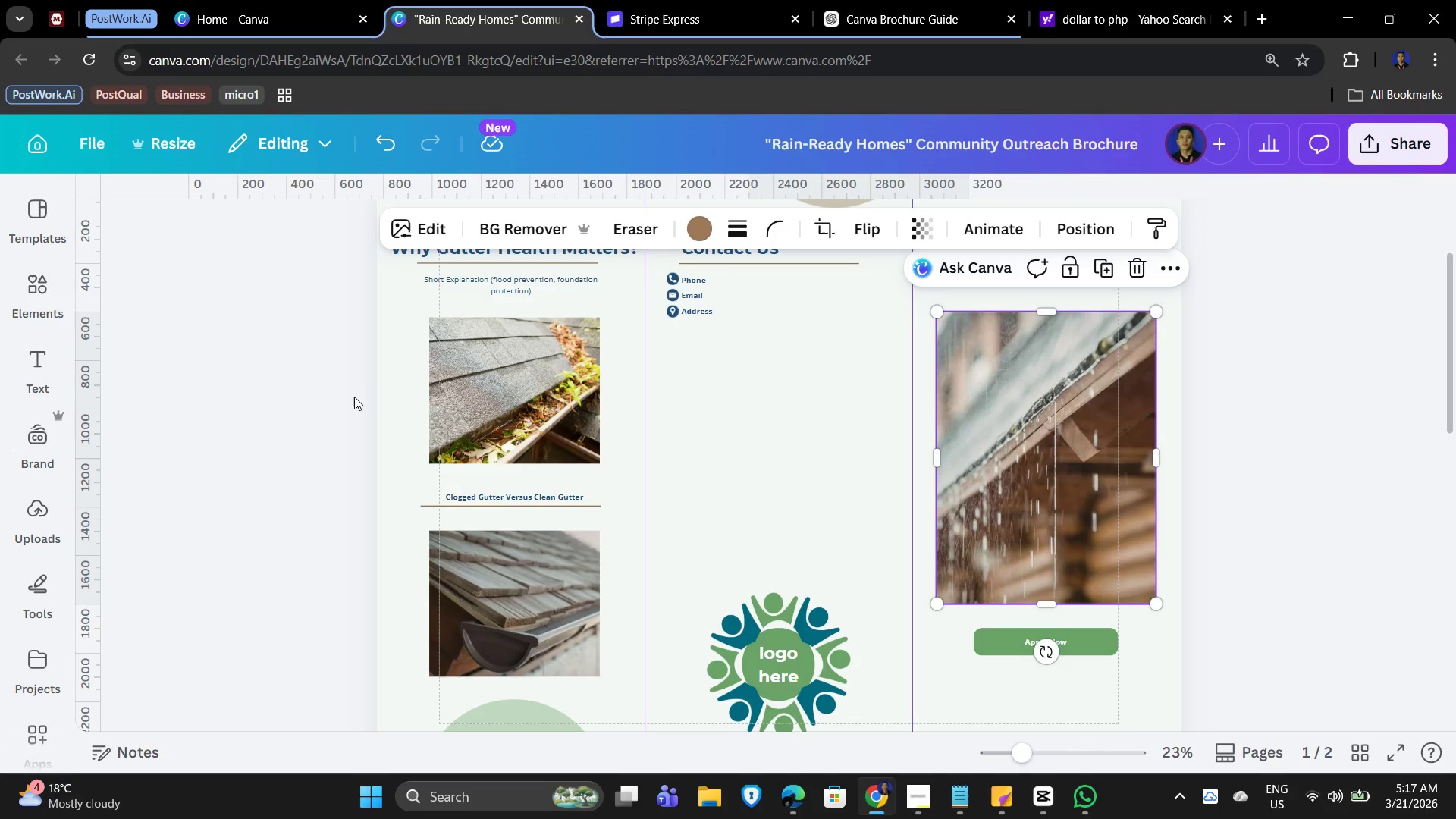 
left_click([239, 397])
 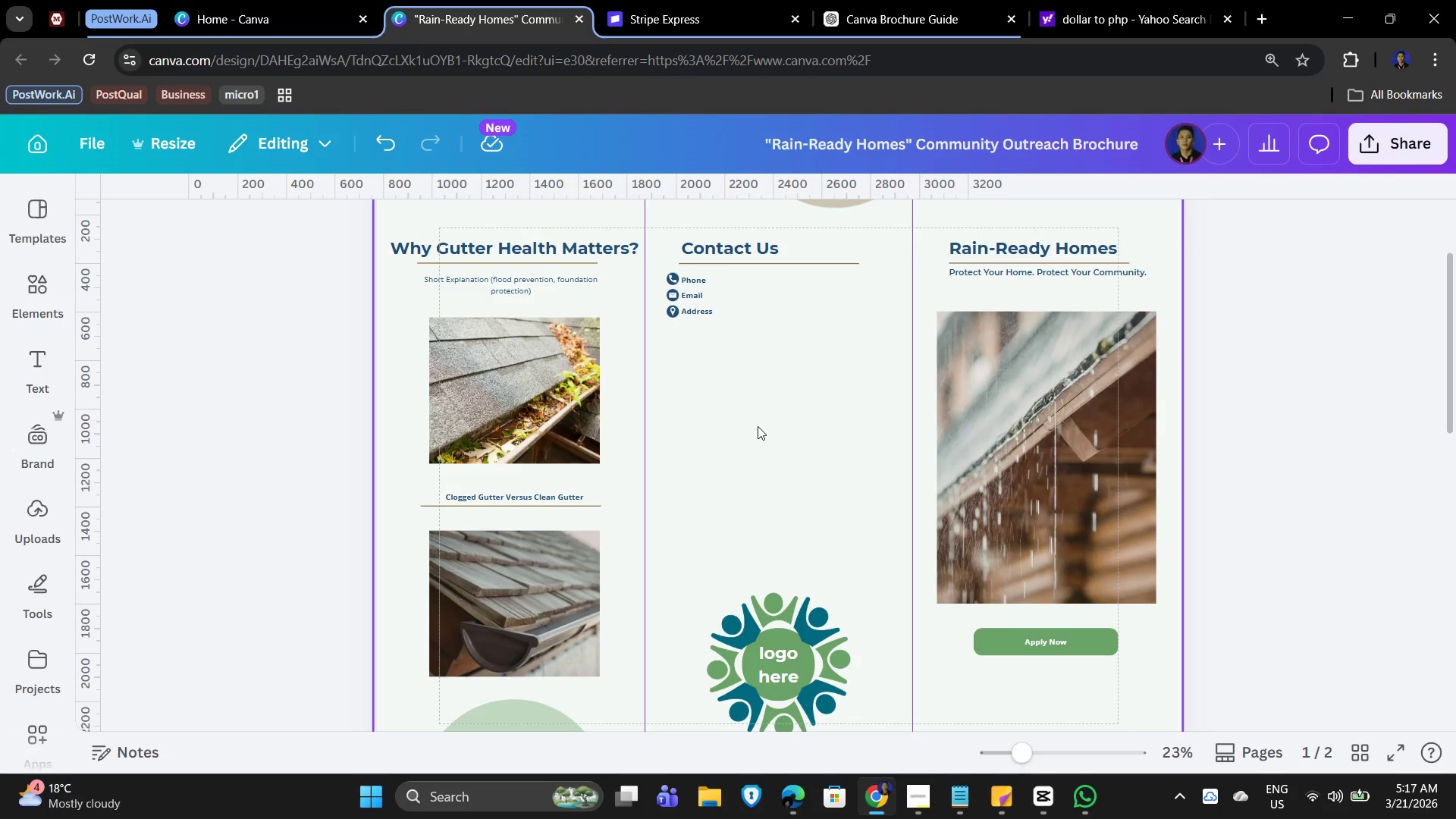 
double_click([519, 400])
 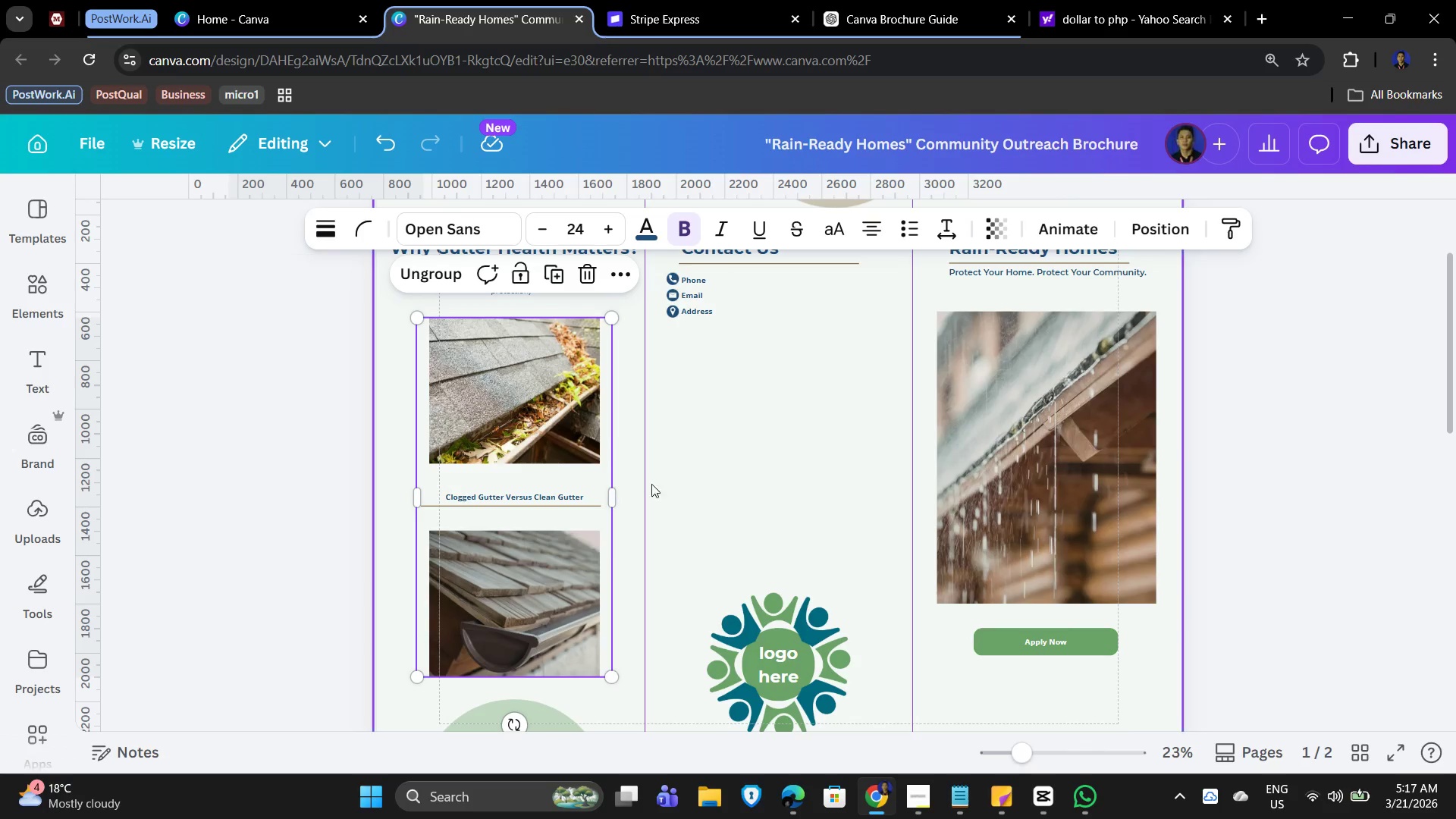 
left_click([420, 277])
 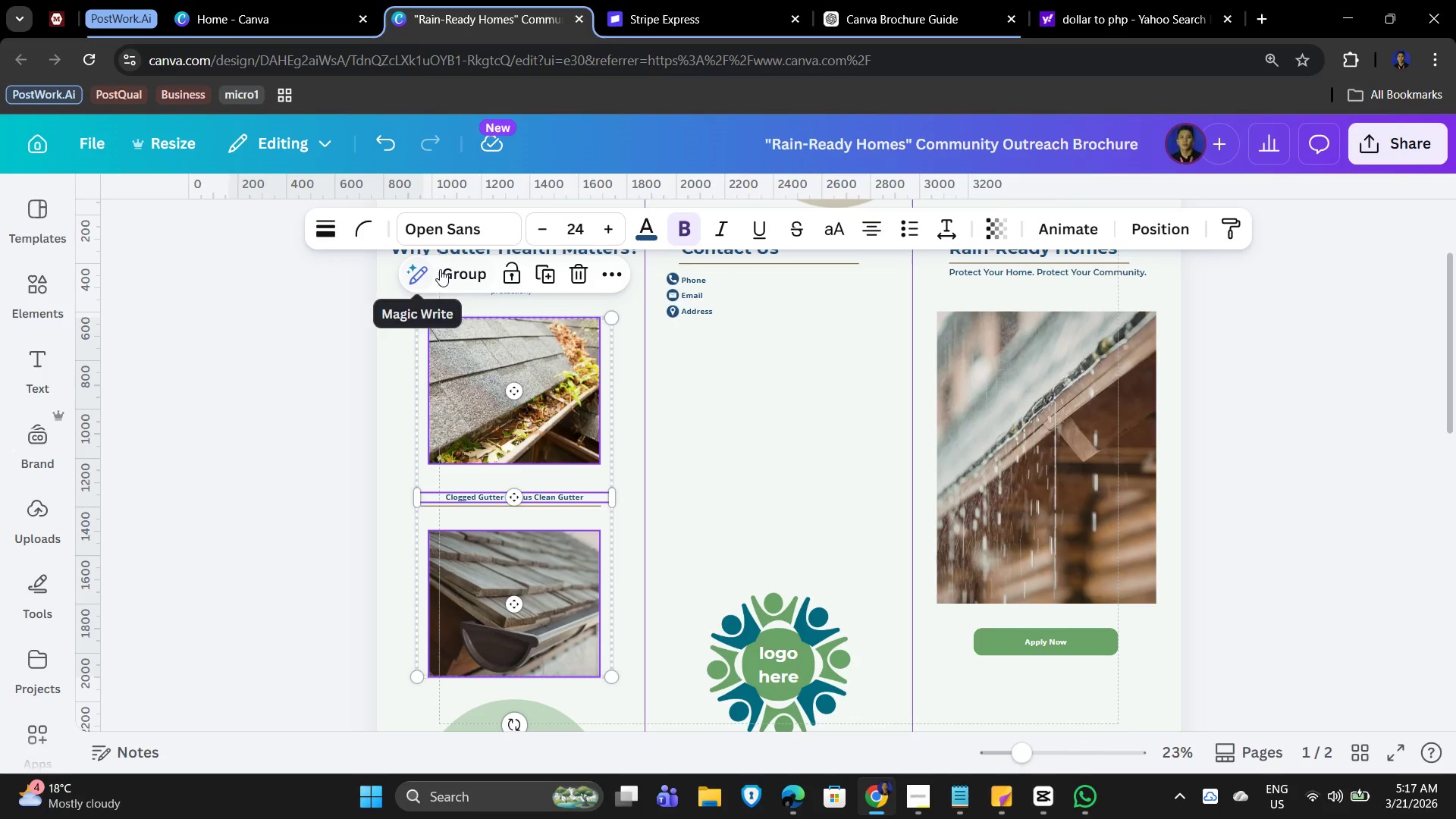 
left_click([444, 268])
 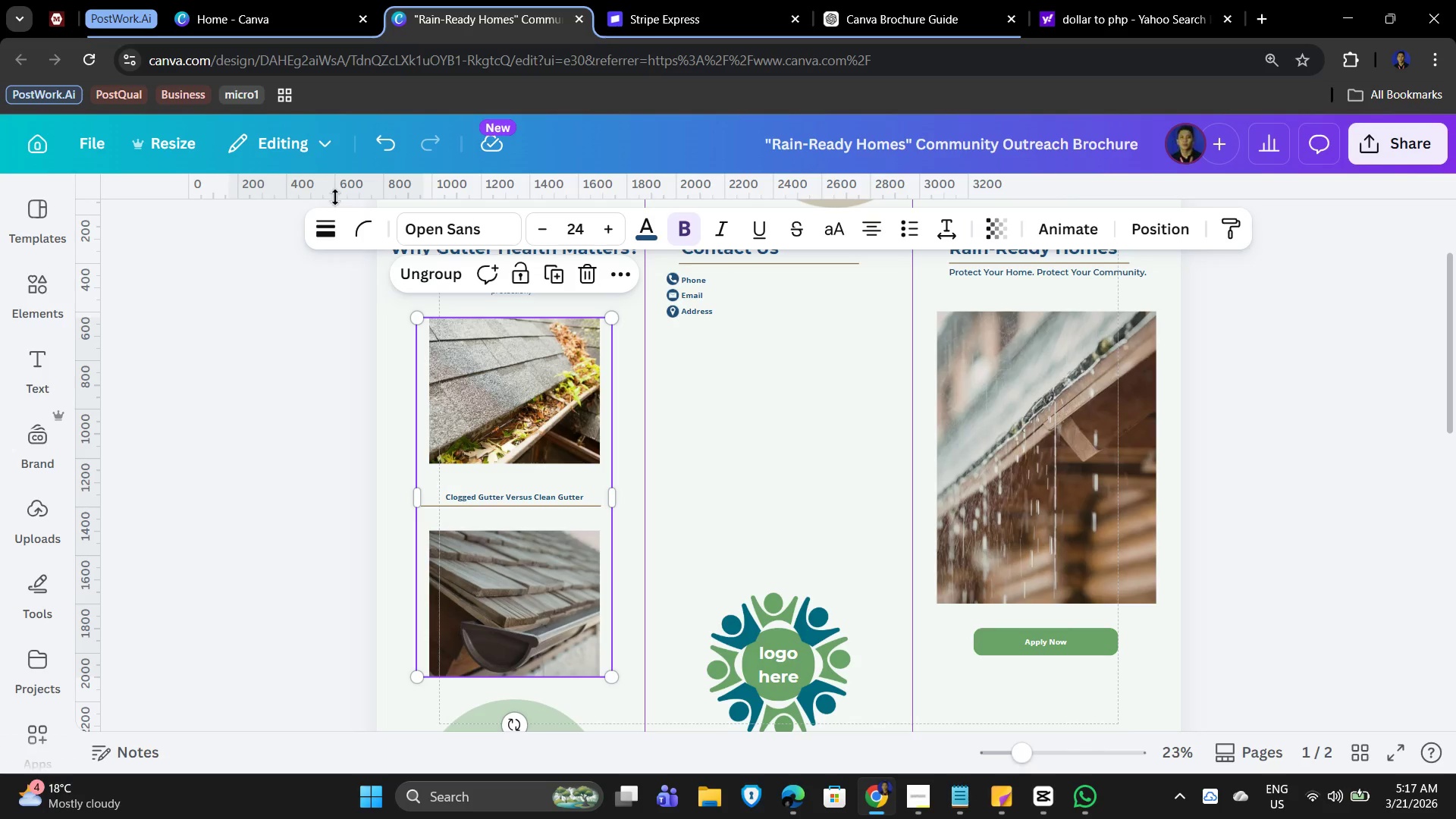 
mouse_move([330, 227])
 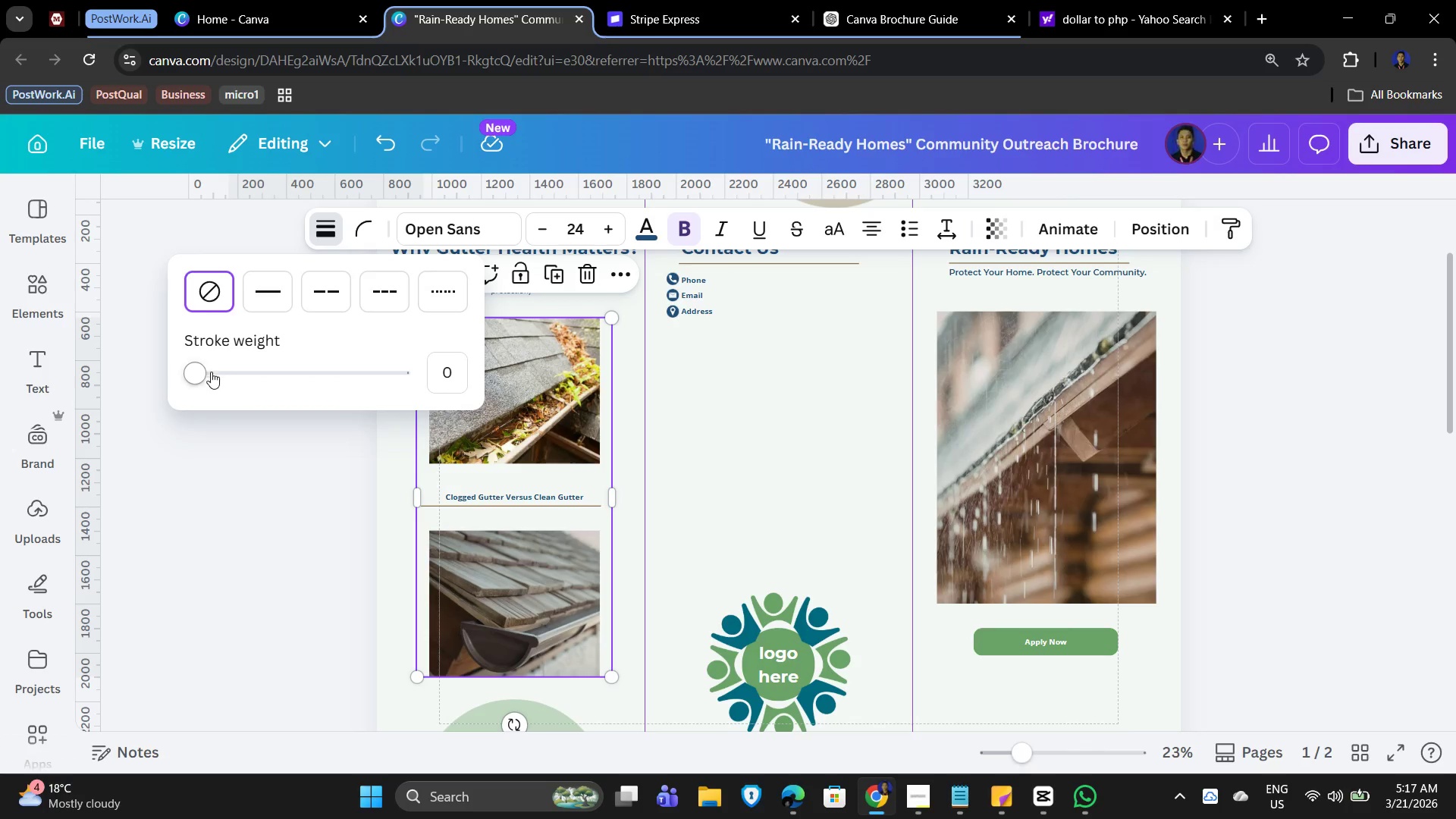 
left_click_drag(start_coordinate=[202, 370], to_coordinate=[223, 368])
 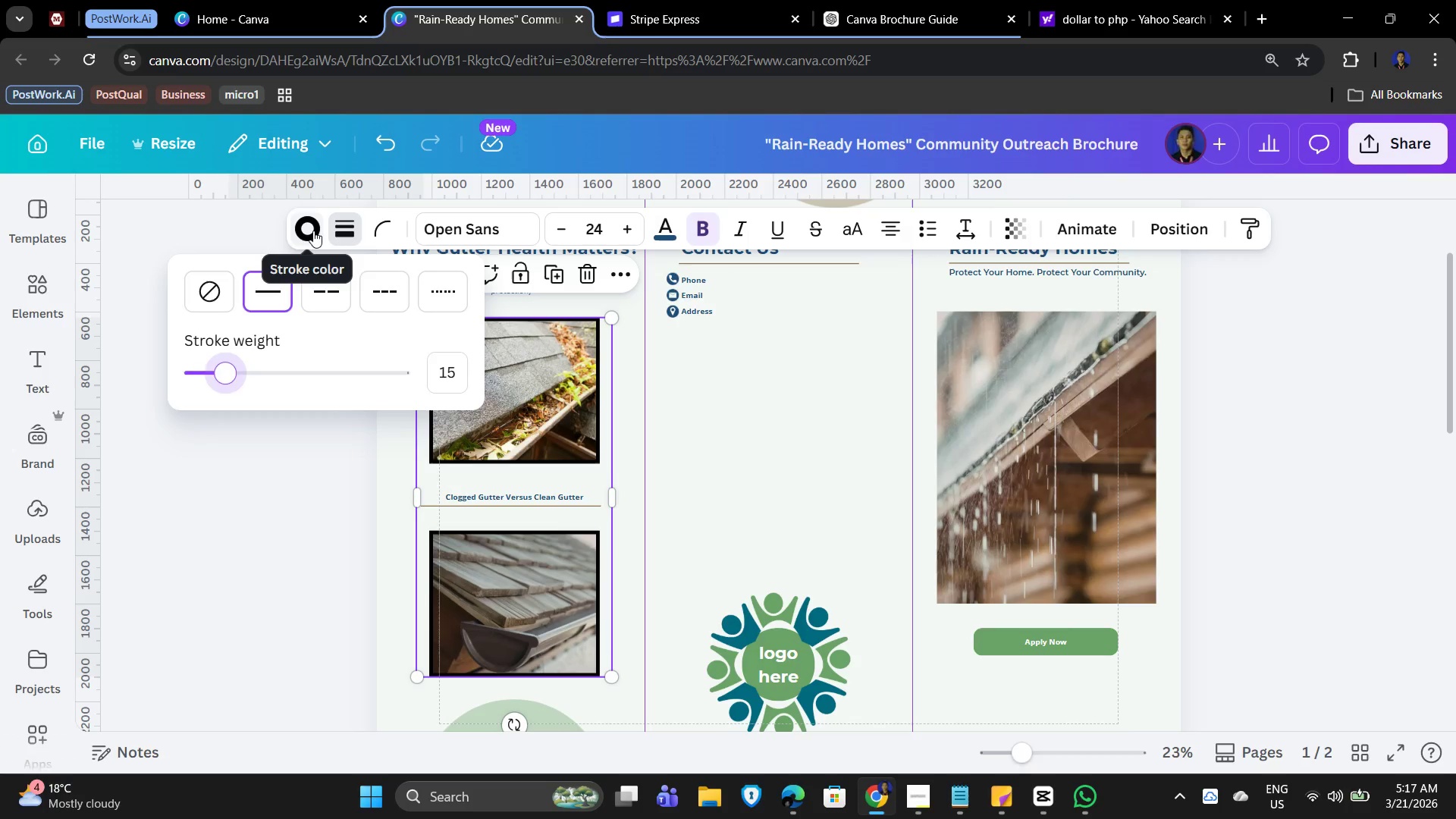 
left_click([313, 231])
 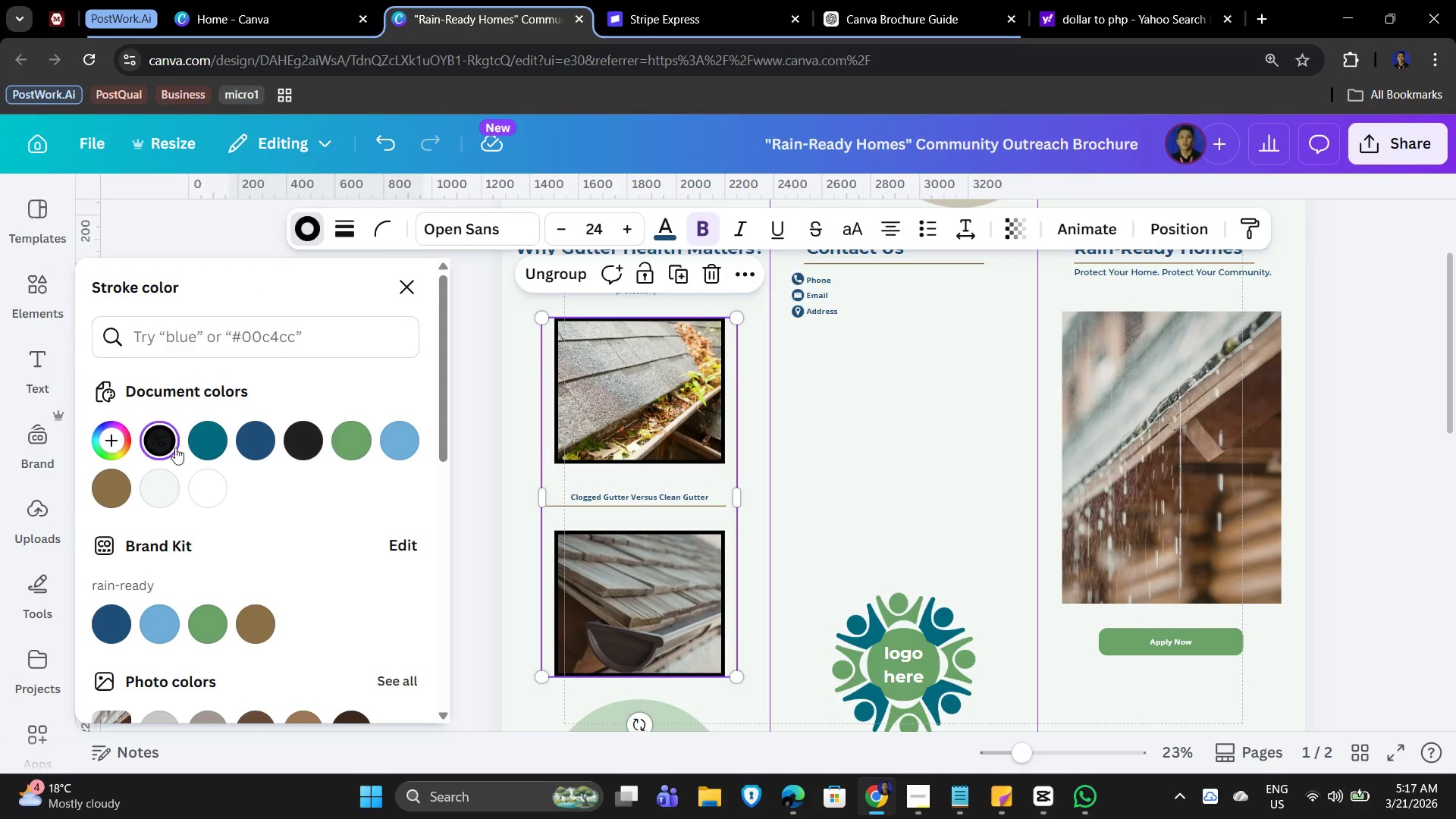 
mouse_move([134, 488])
 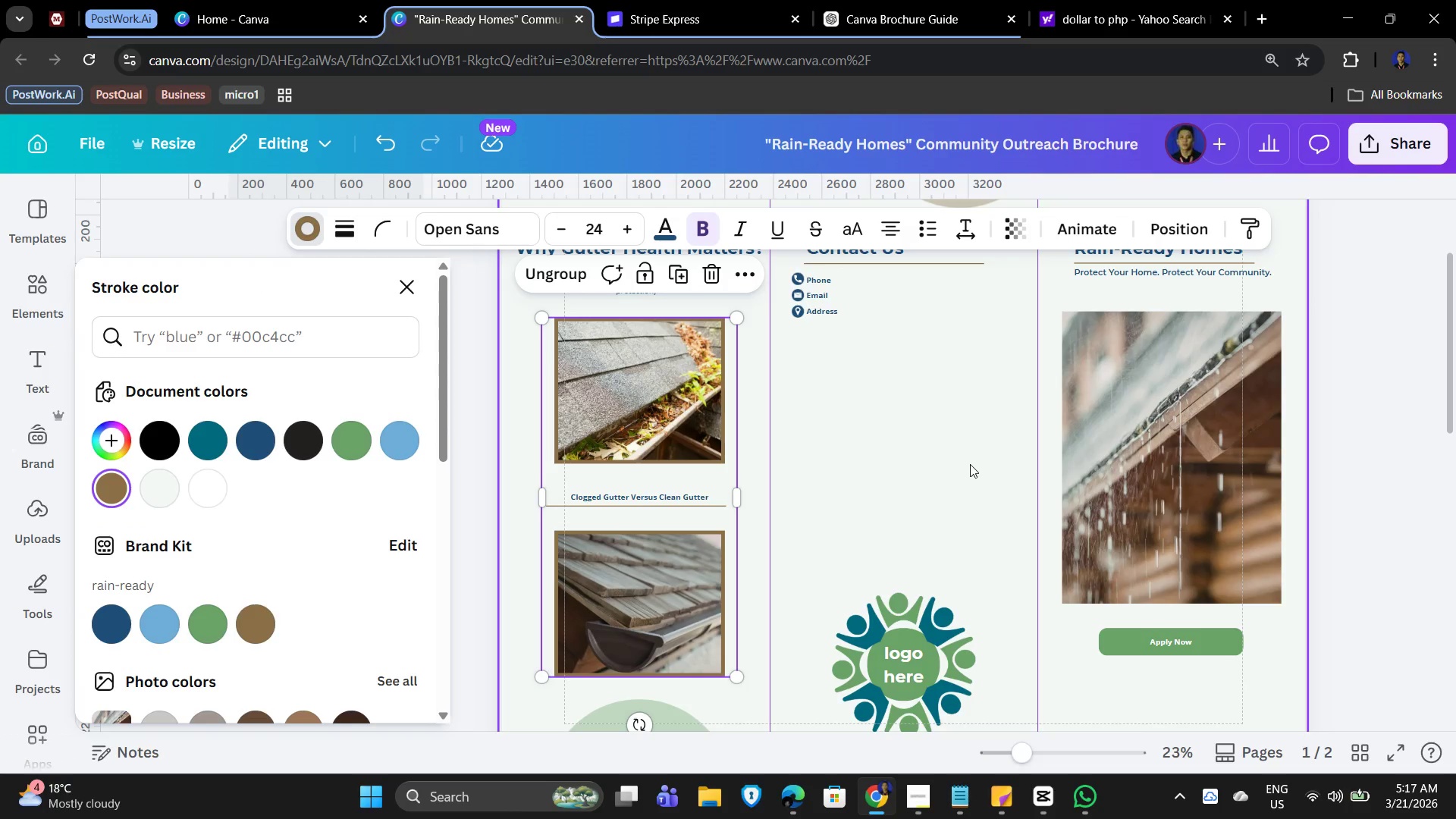 
left_click([970, 464])
 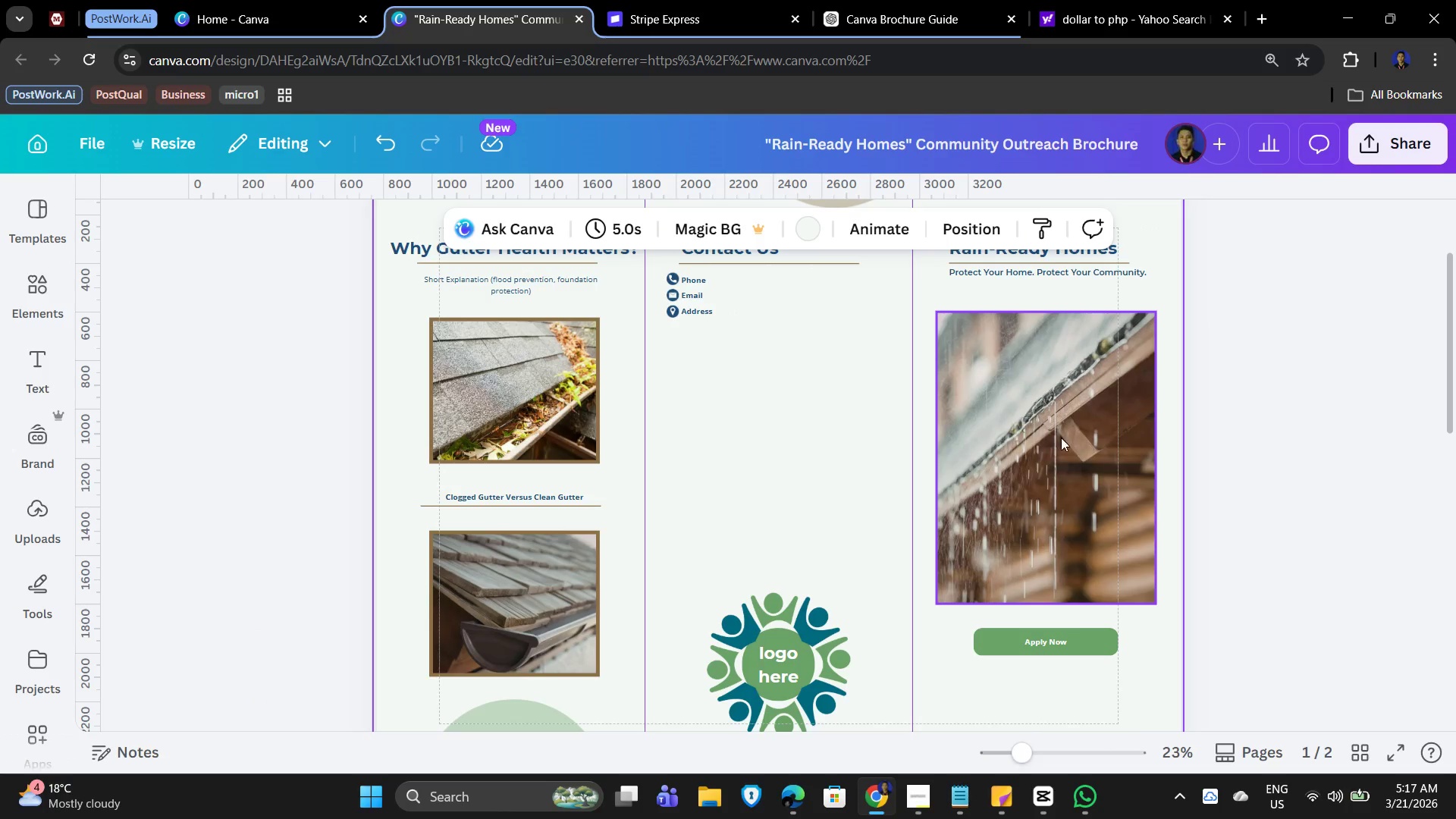 
left_click([1046, 406])
 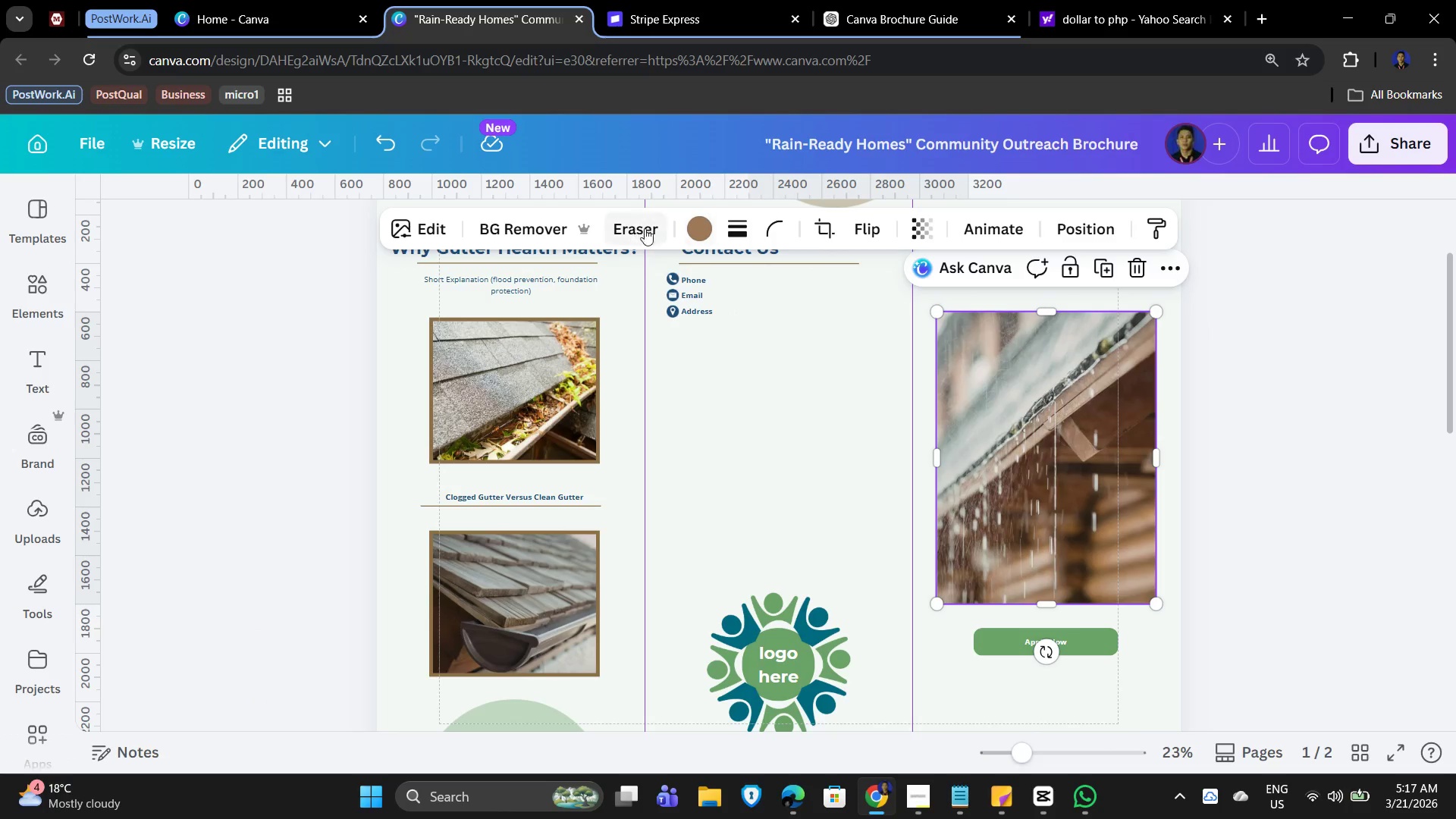 
left_click([739, 231])
 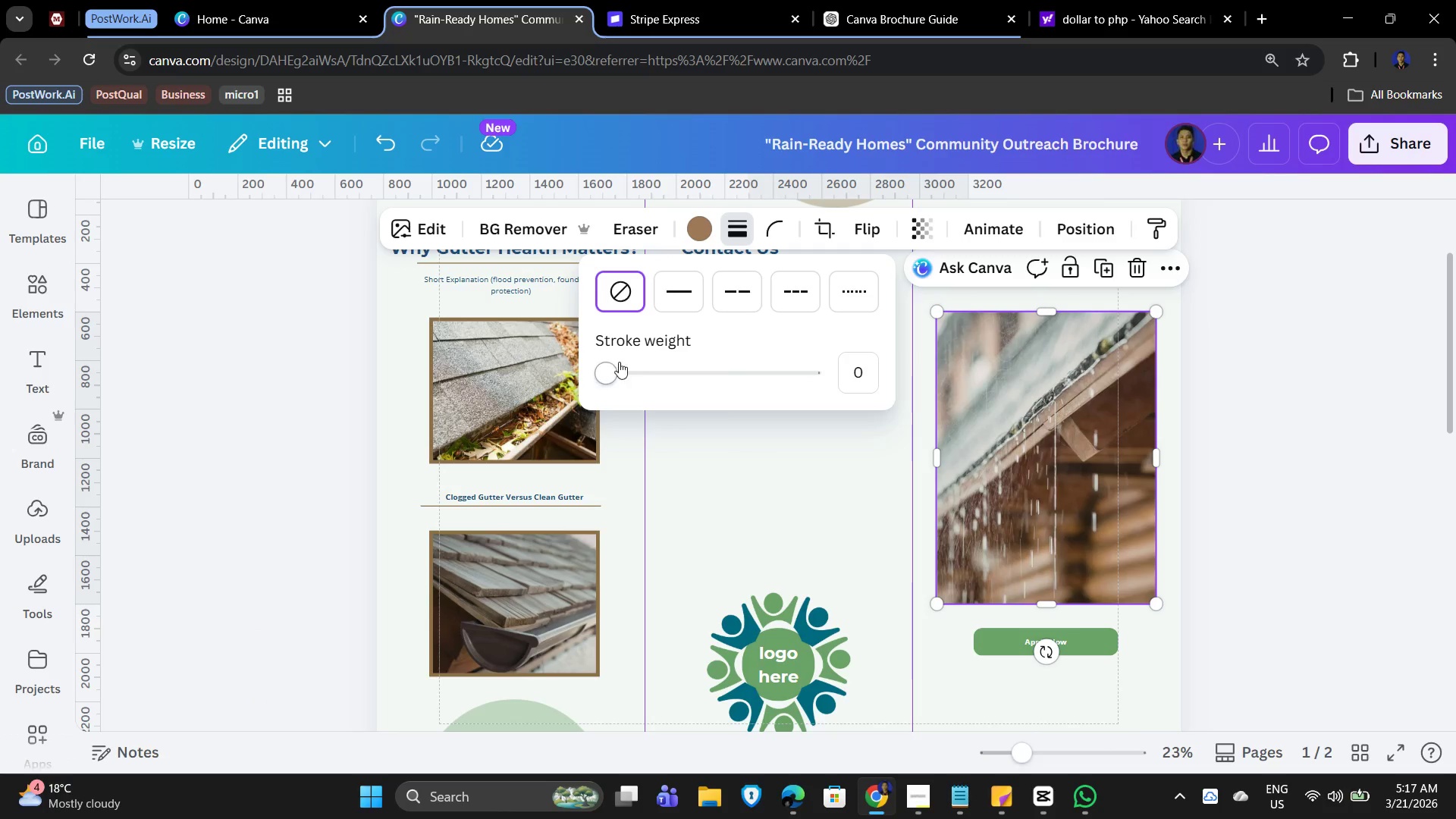 
left_click_drag(start_coordinate=[607, 368], to_coordinate=[612, 366])
 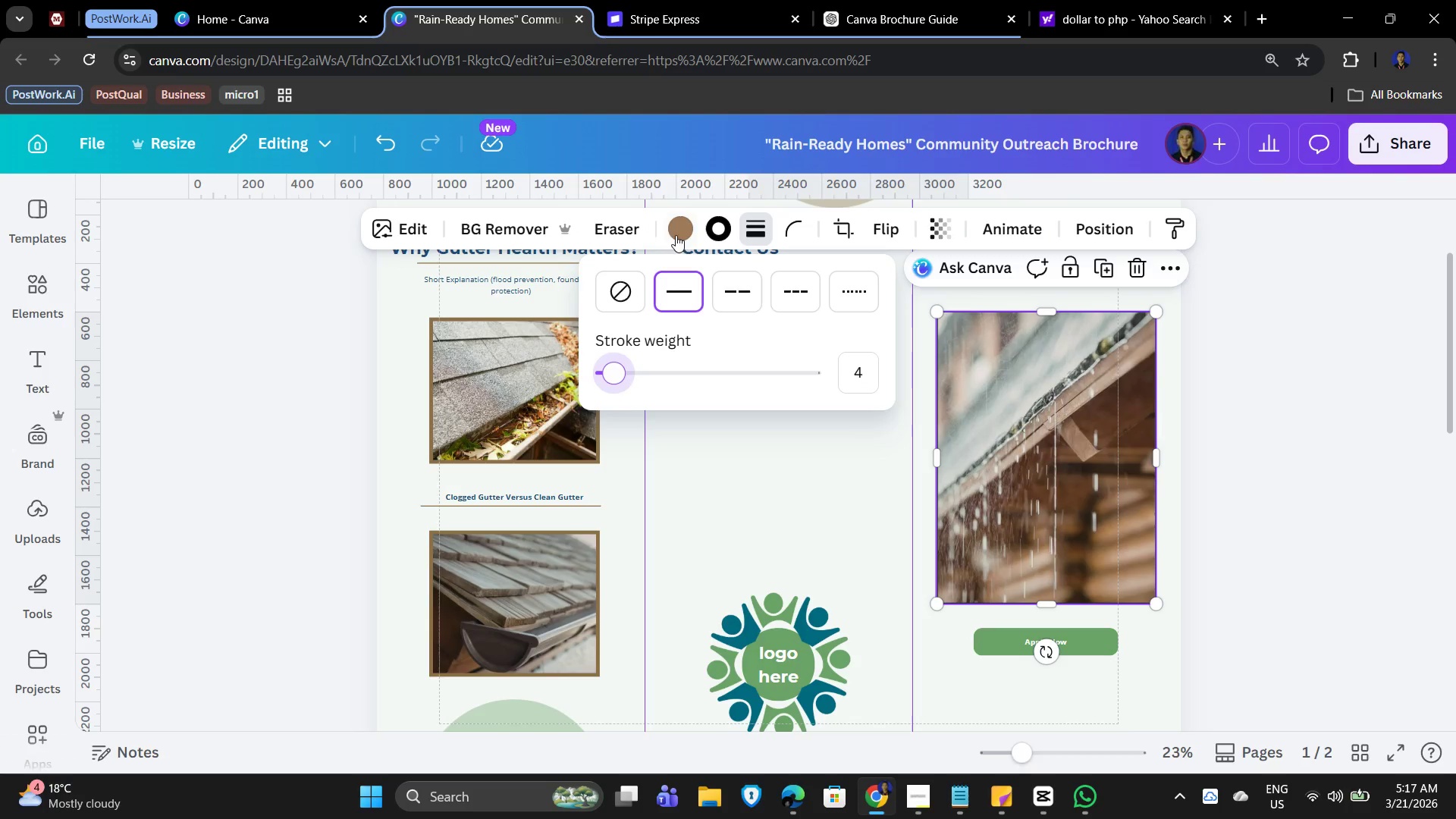 
left_click([673, 224])
 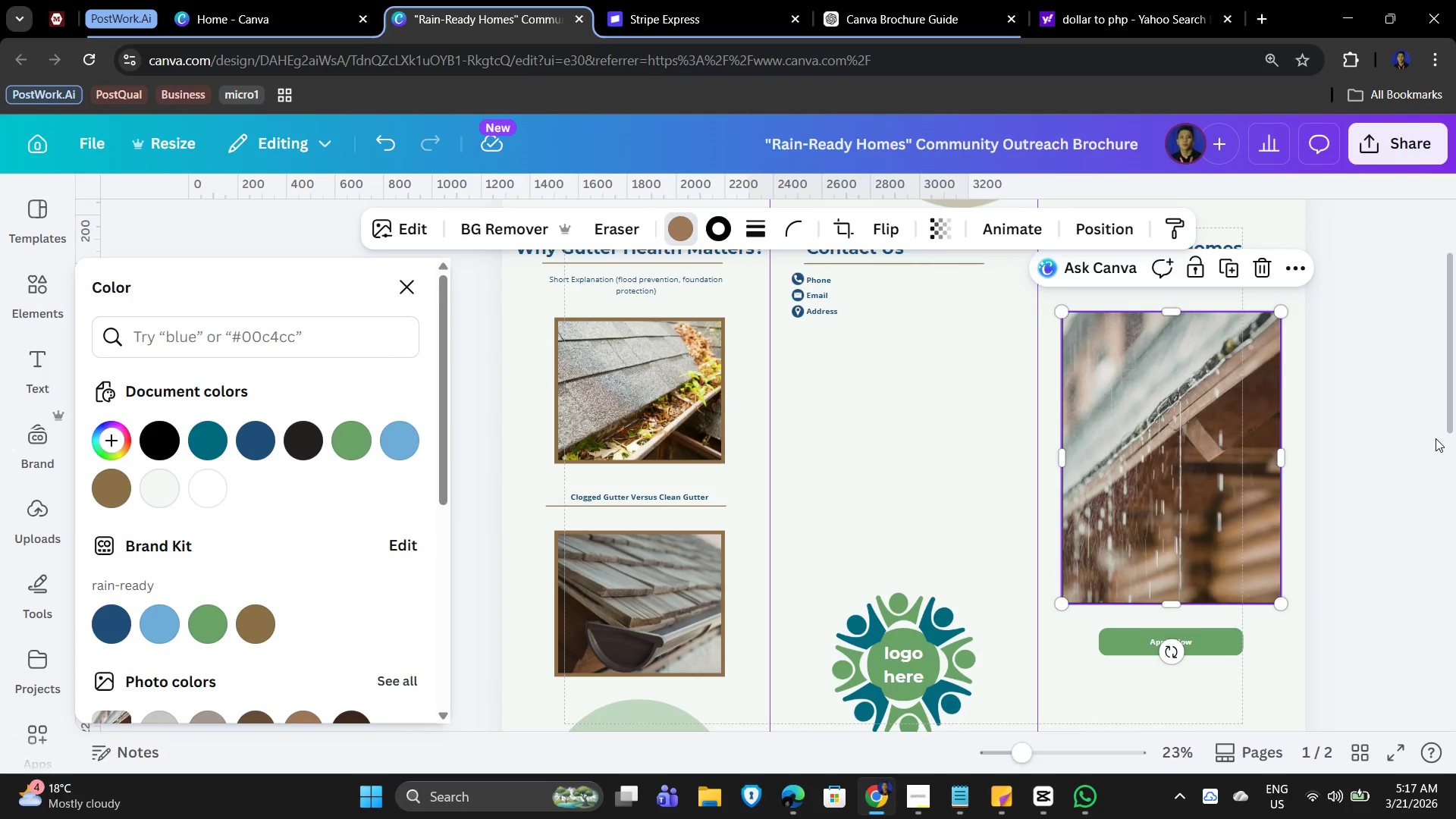 
left_click([1431, 438])
 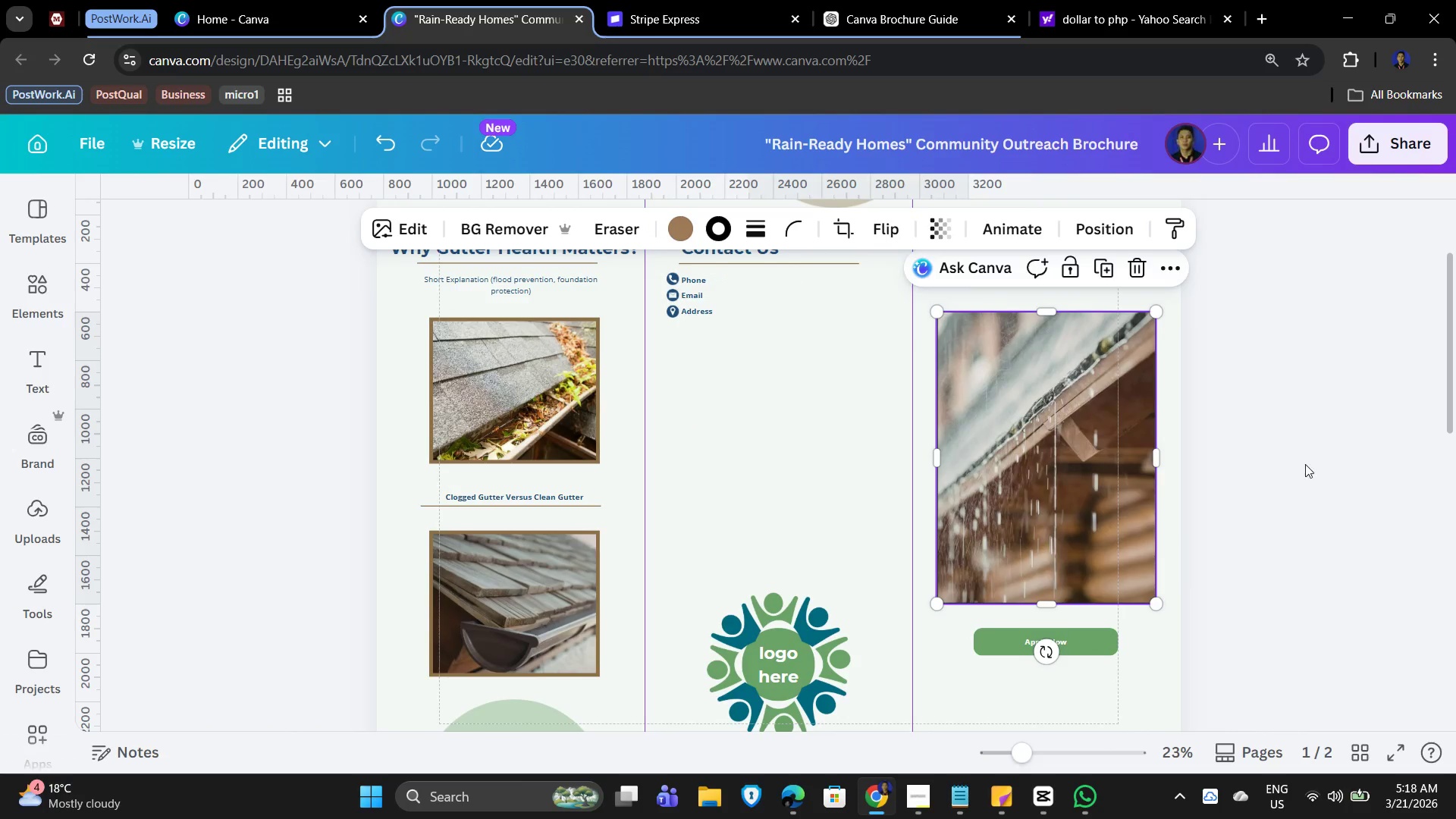 
left_click([1276, 464])
 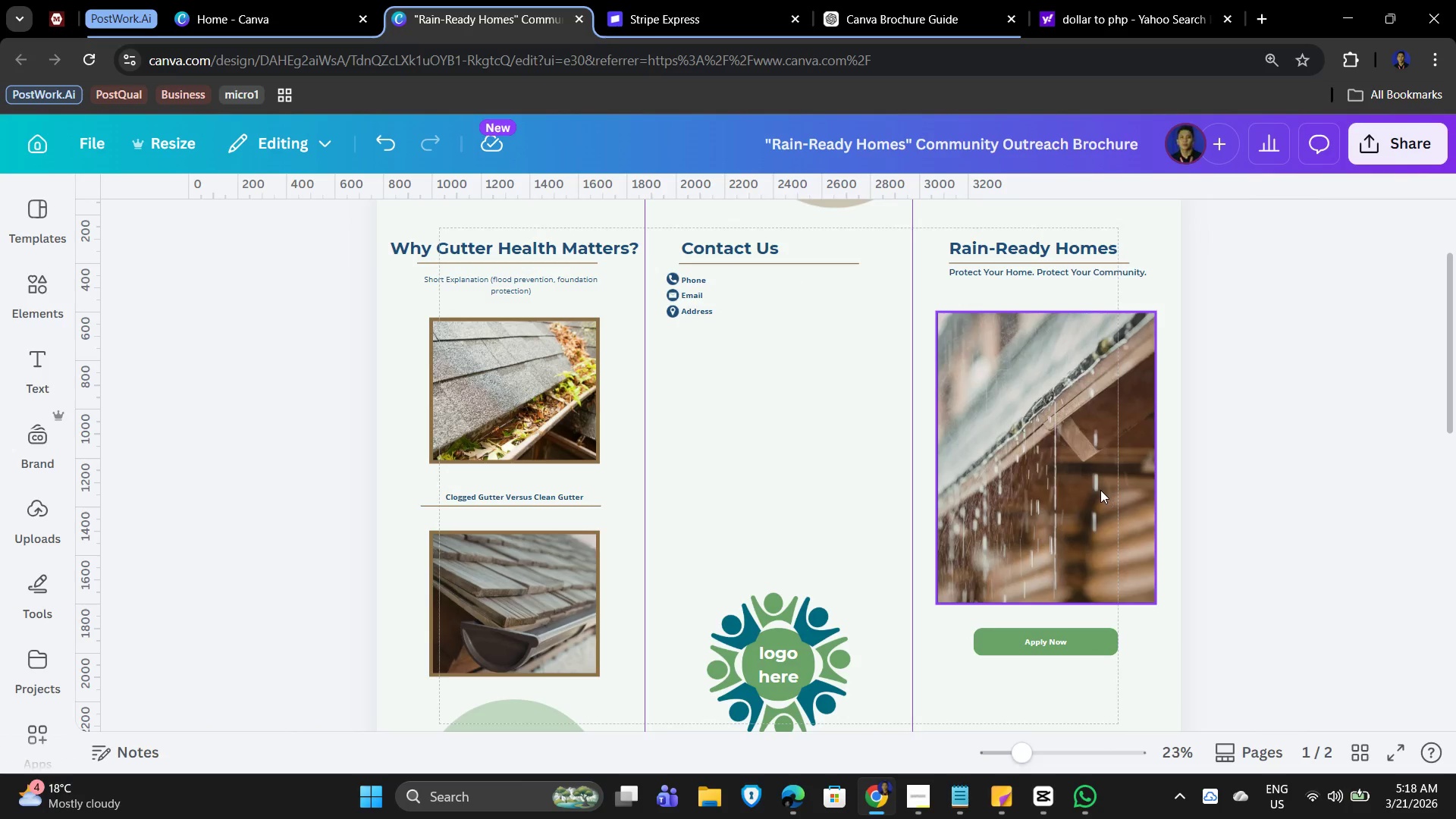 
left_click([1100, 490])
 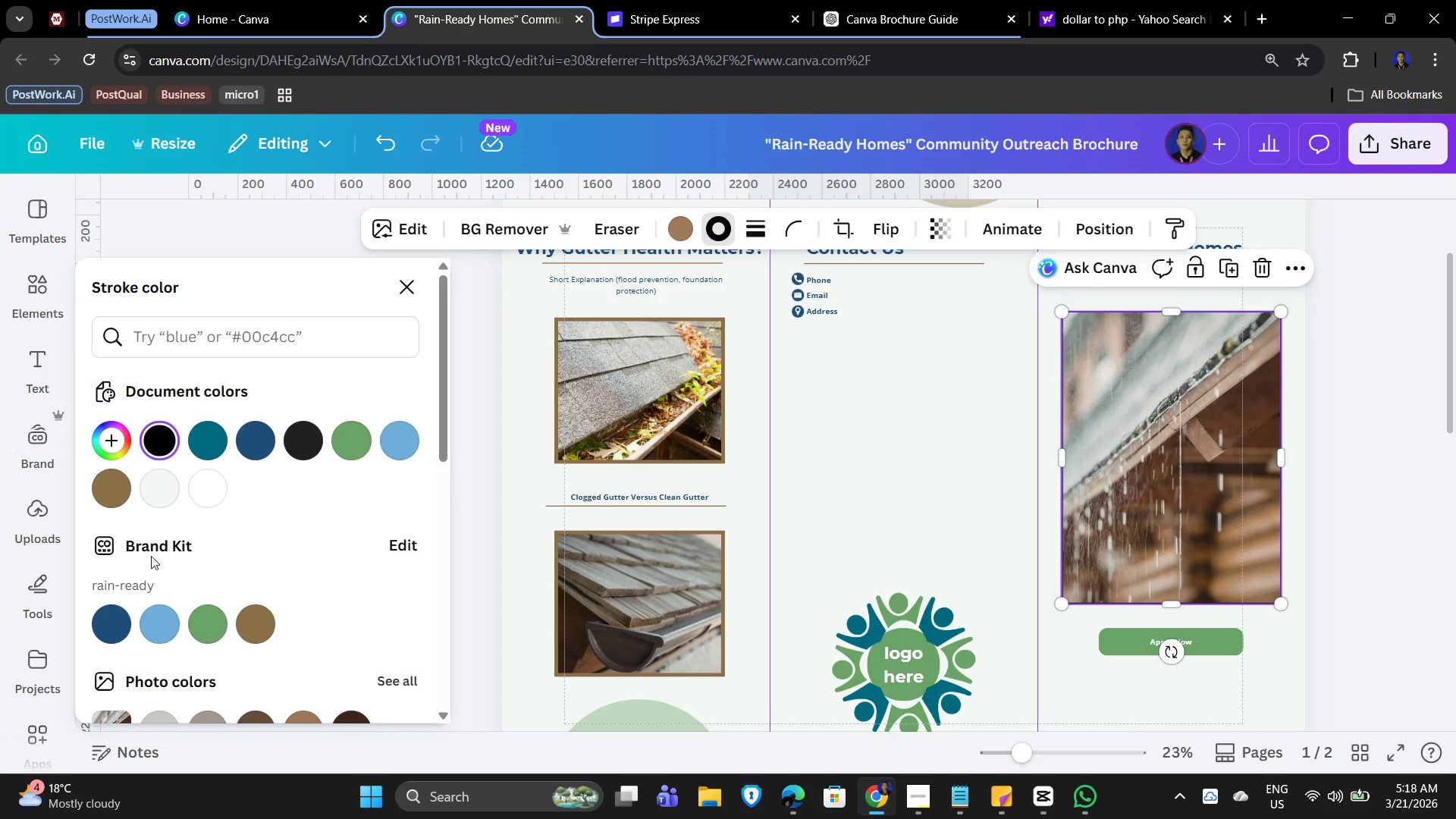 
left_click([256, 629])
 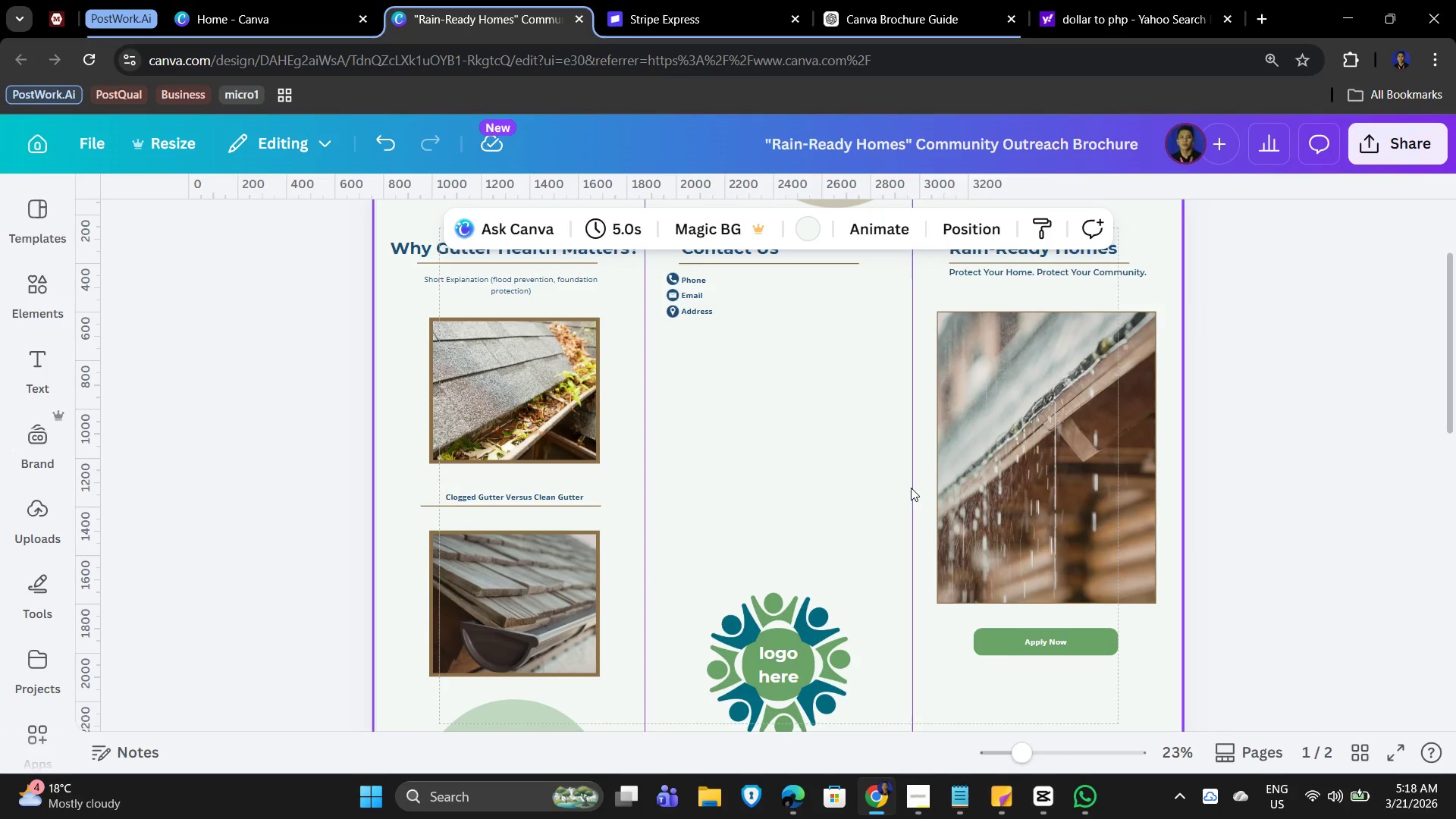 
left_click([1298, 460])
 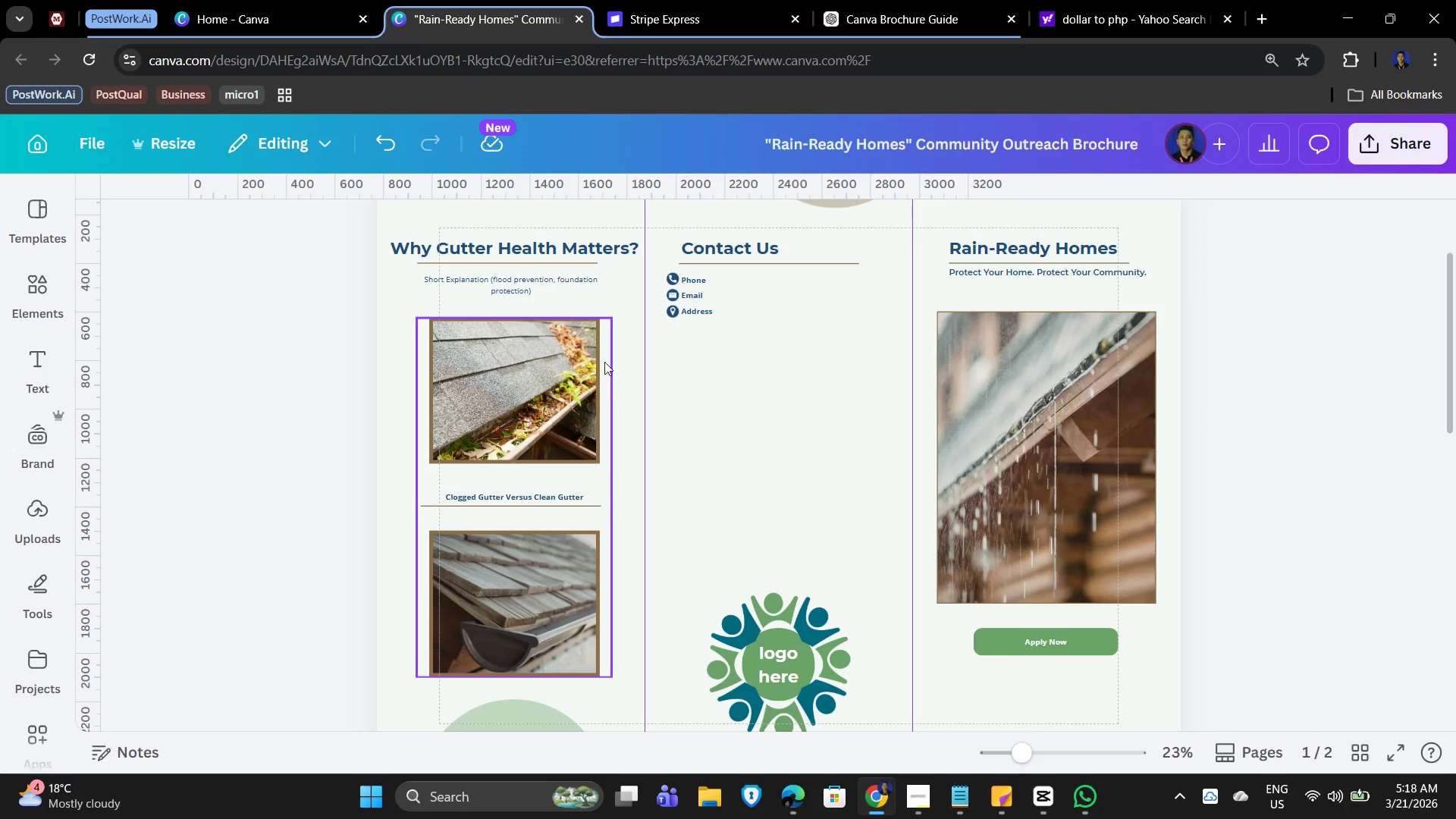 
left_click([507, 400])
 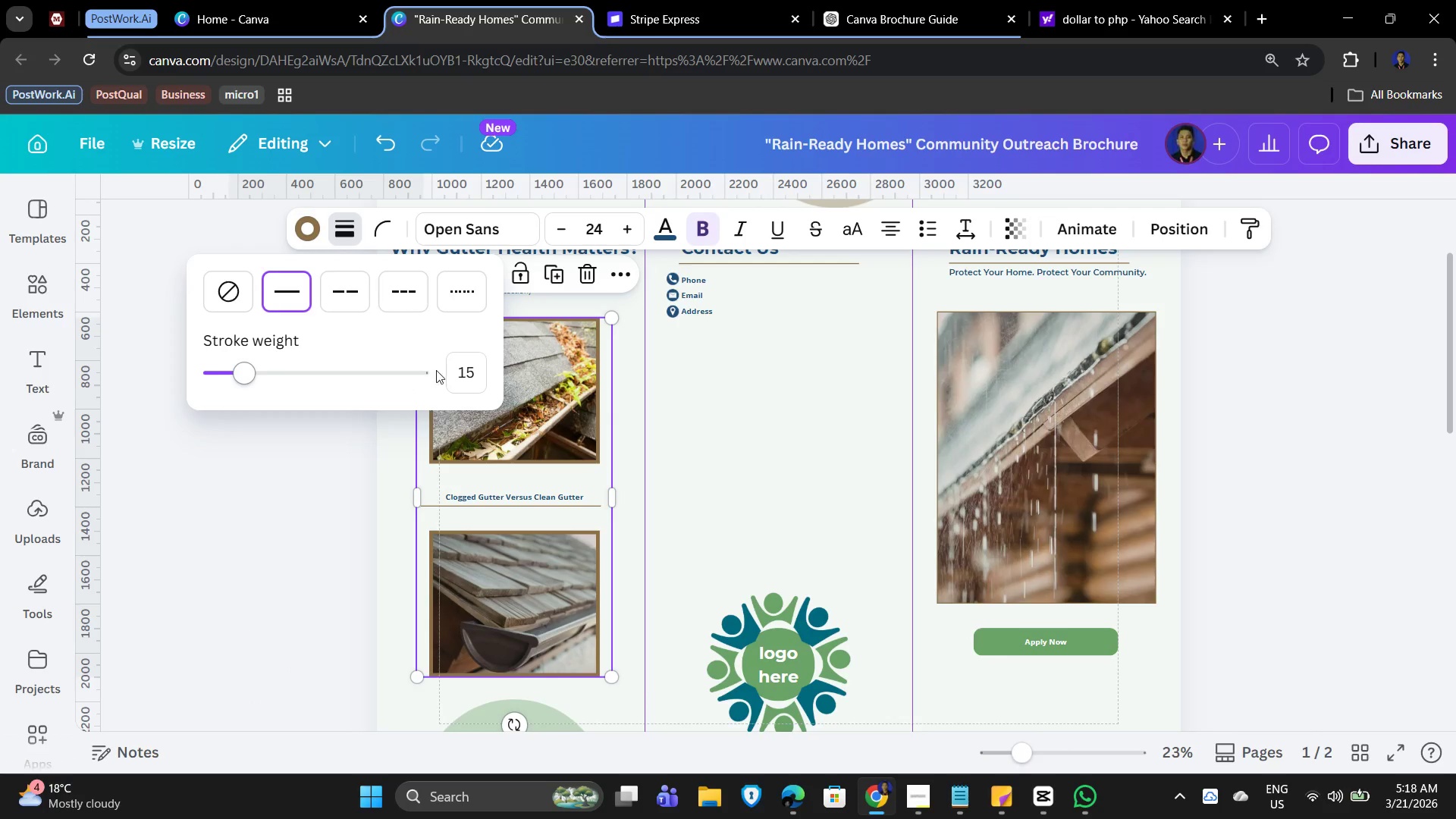 
key(Numpad1)
 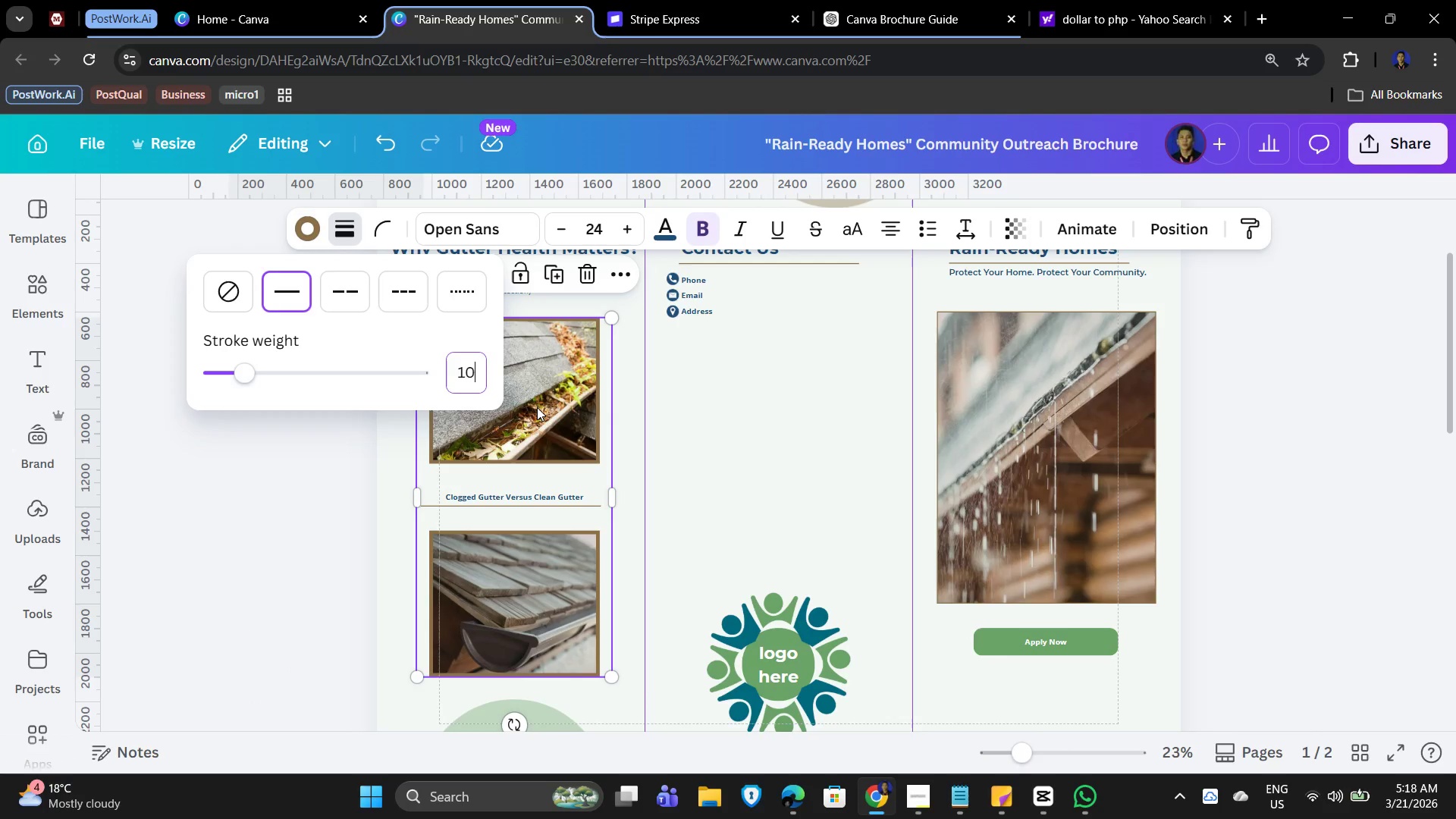 
key(Numpad0)
 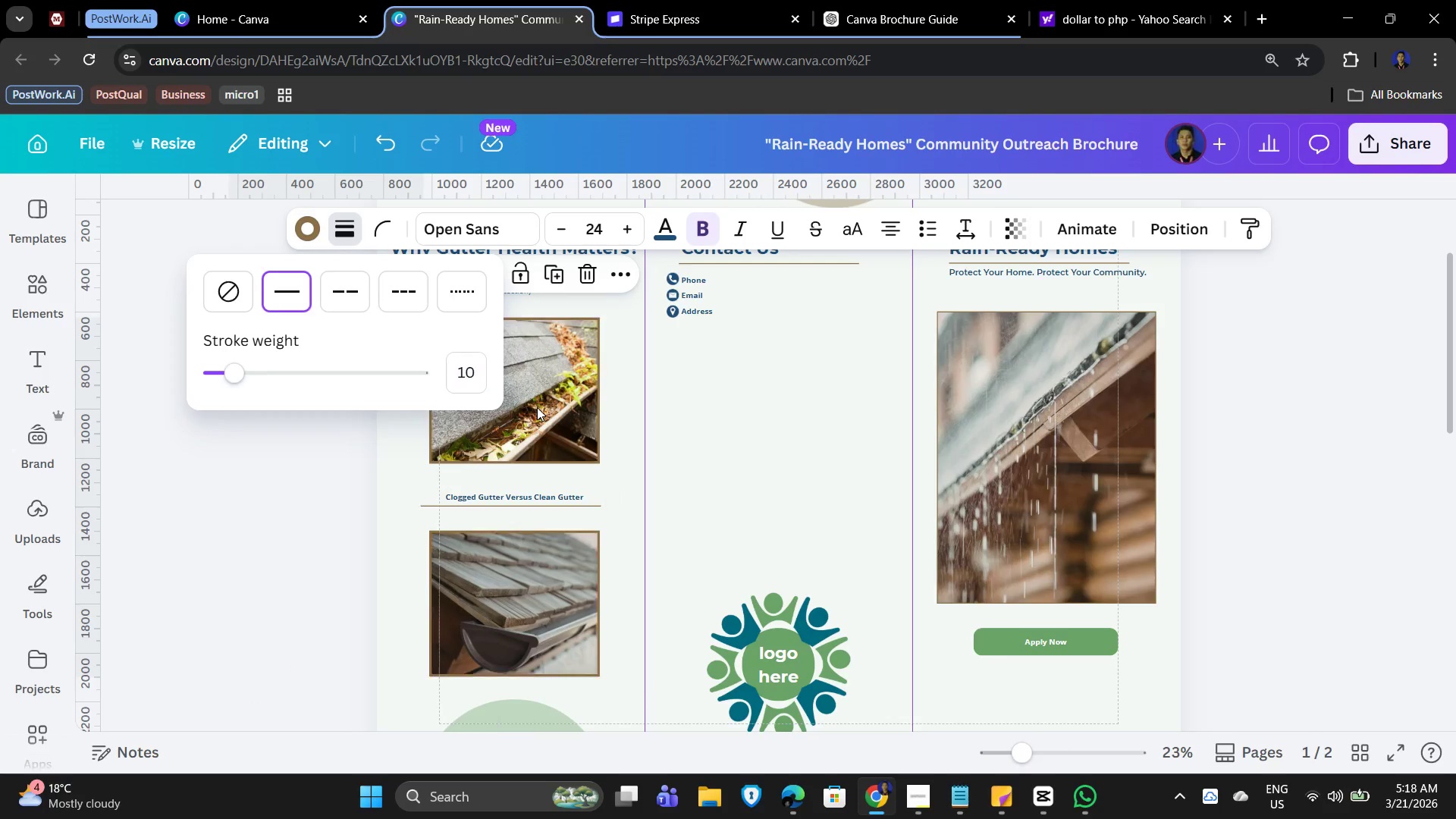 
key(NumpadEnter)
 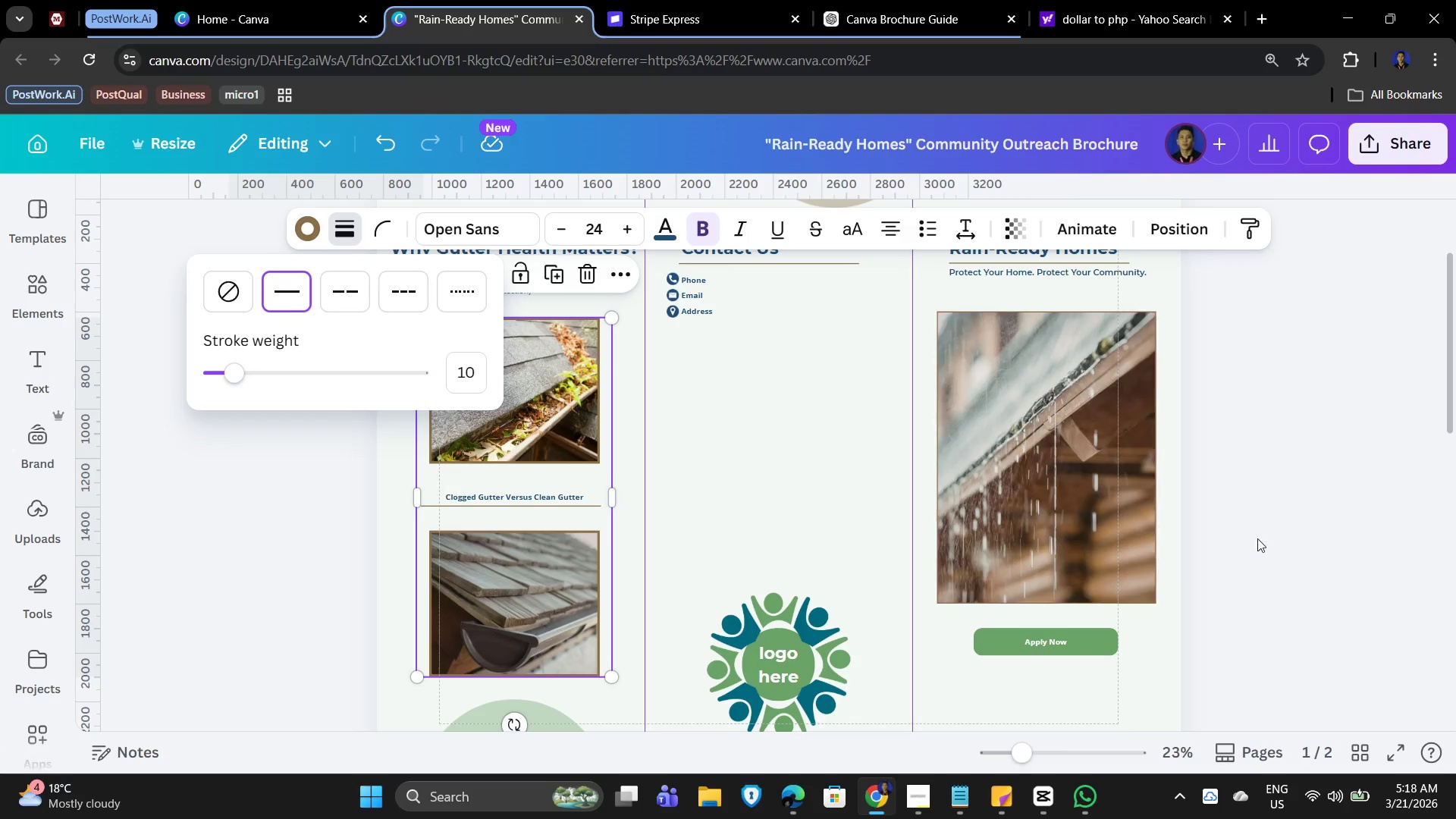 
left_click([1357, 516])
 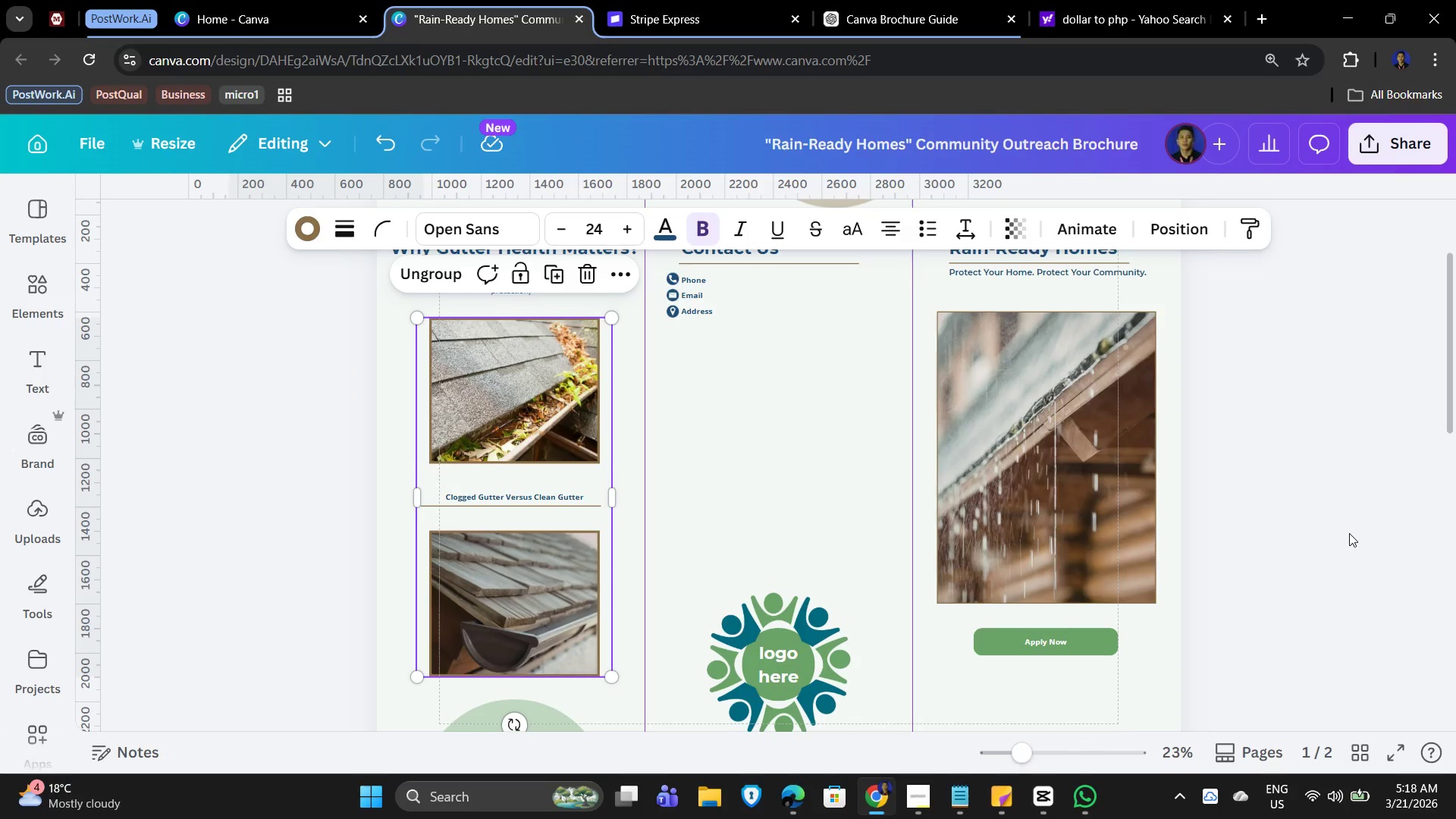 
left_click([1349, 533])
 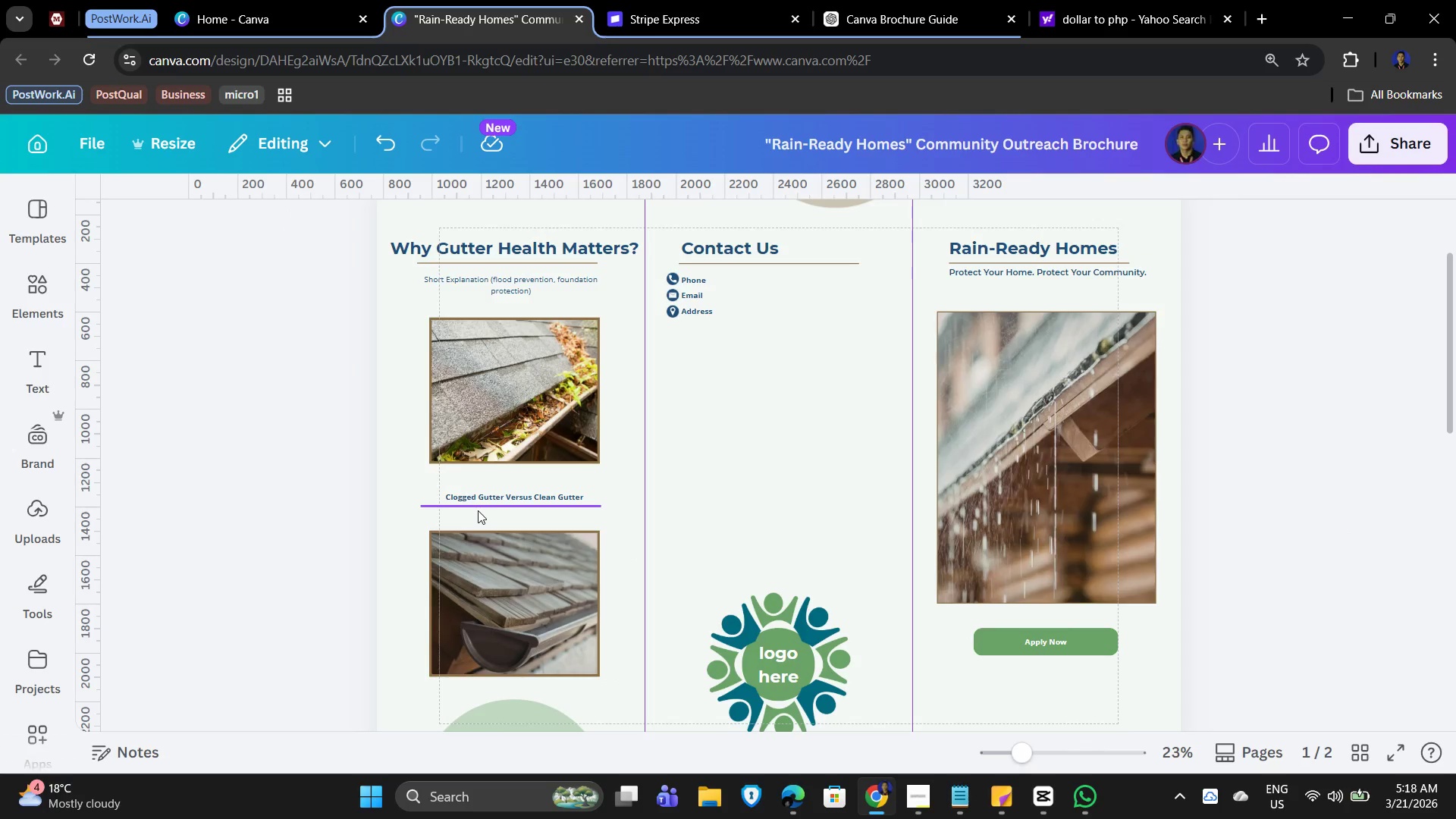 
left_click([478, 510])
 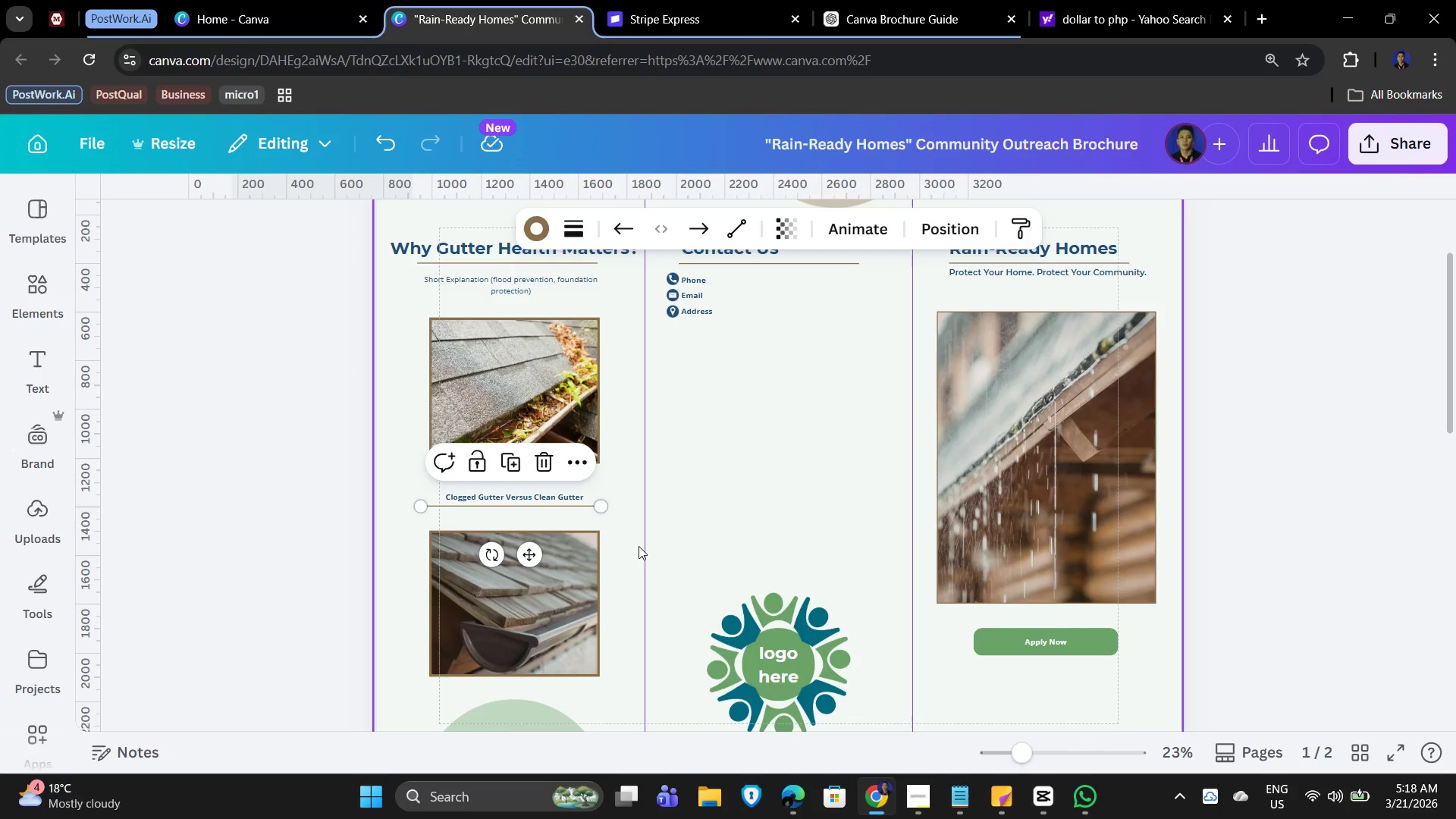 
key(ArrowRight)
 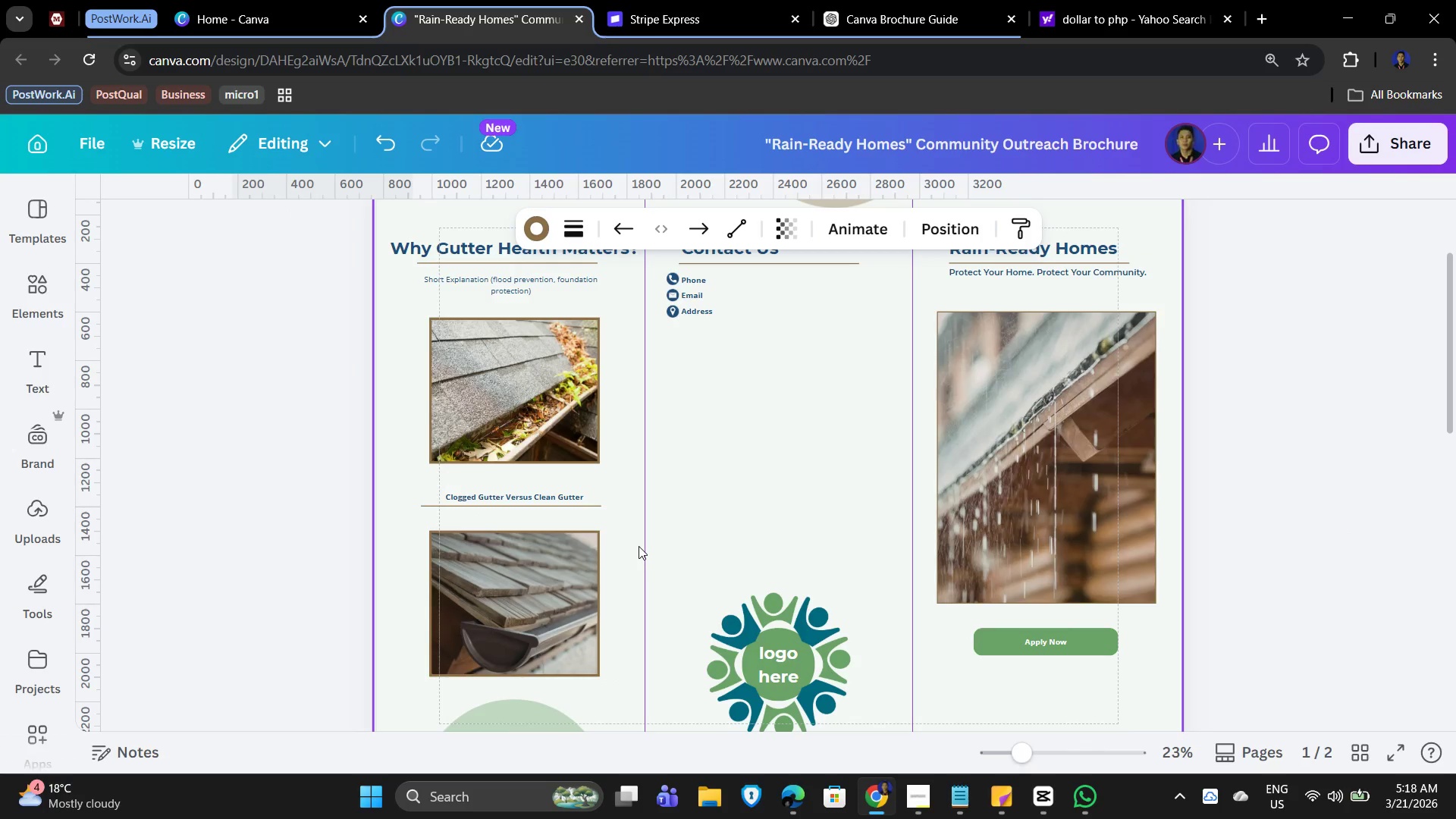 
key(ArrowRight)
 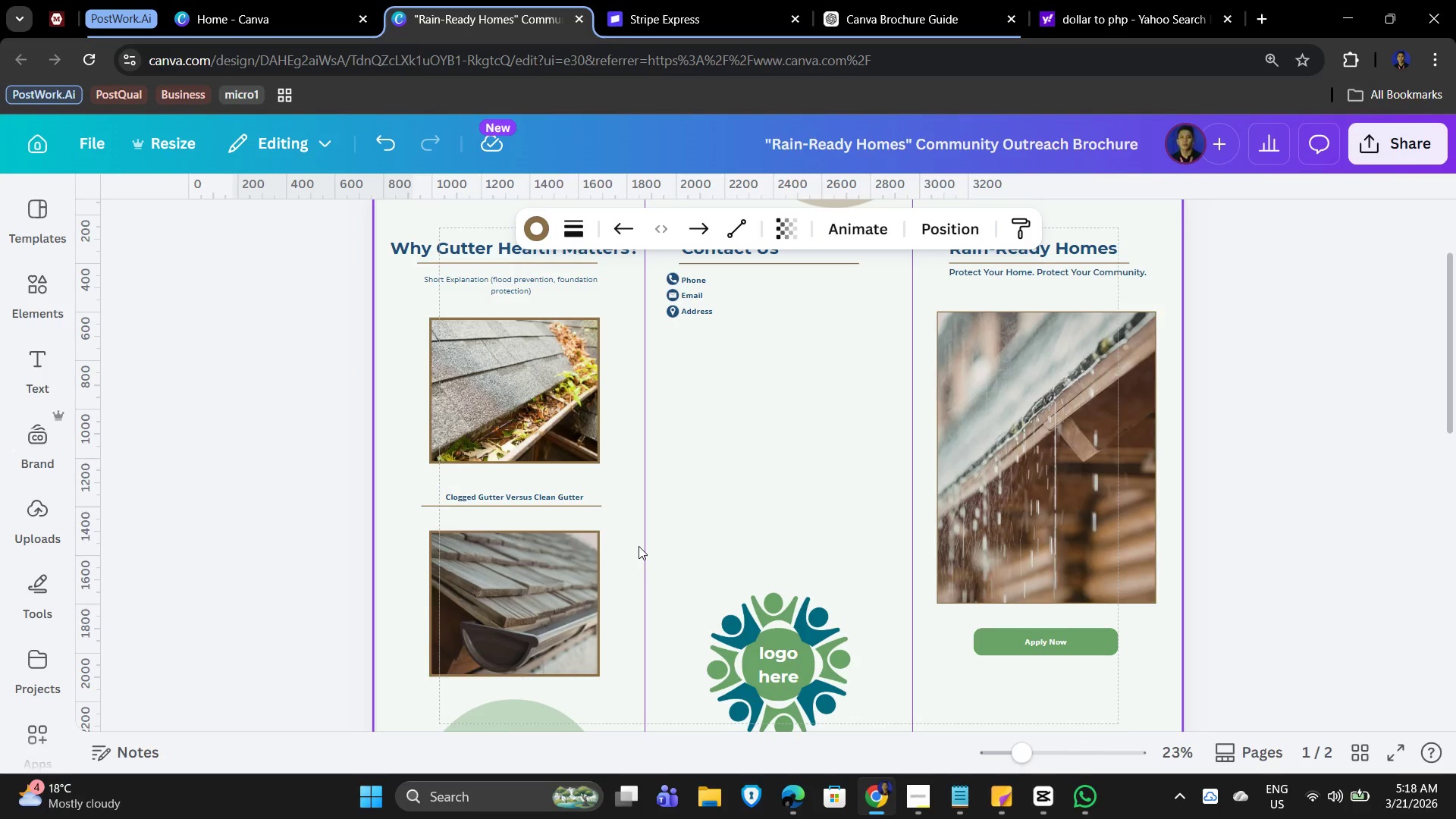 
hold_key(key=ArrowRight, duration=0.97)
 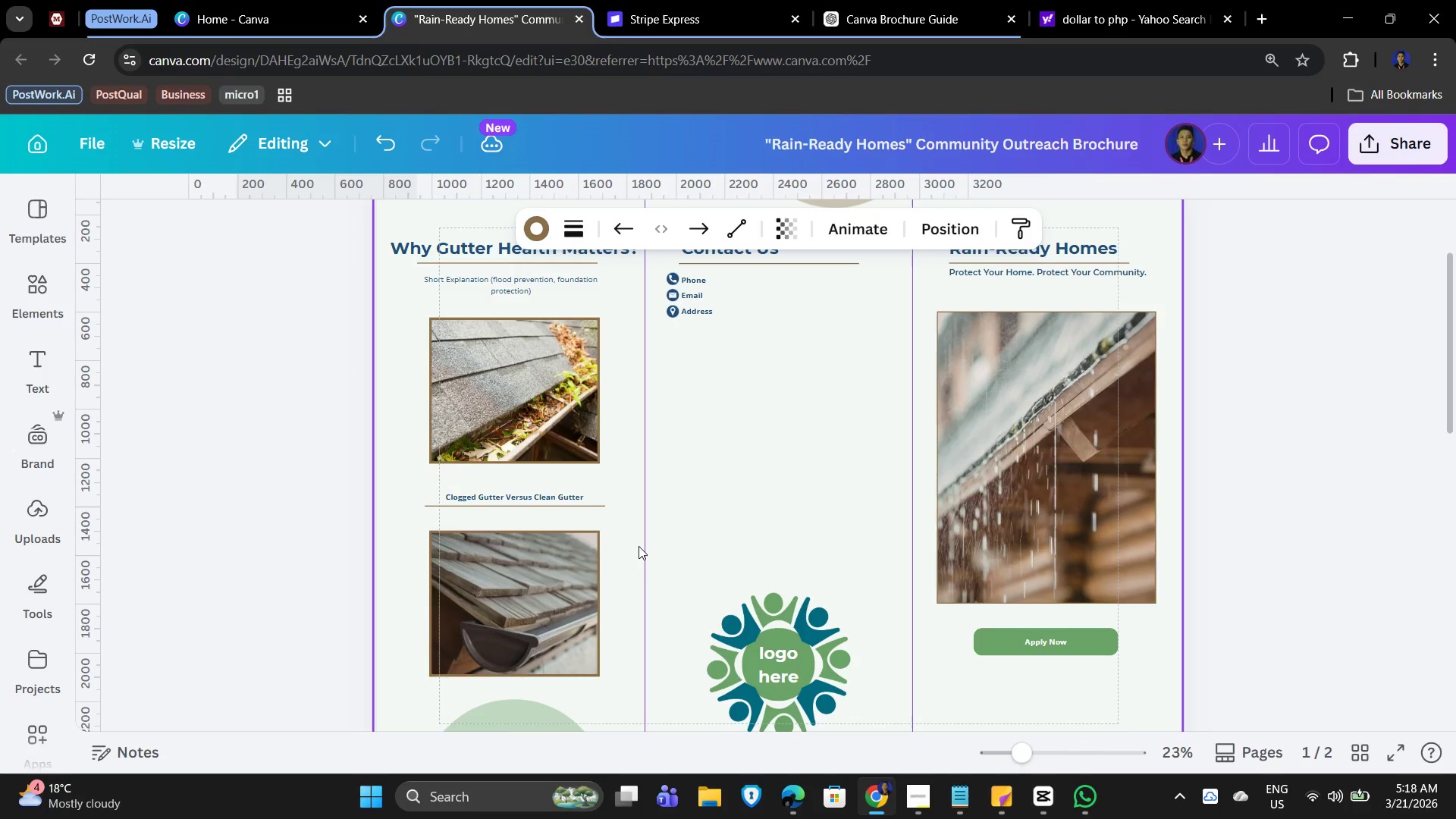 
key(ArrowRight)
 